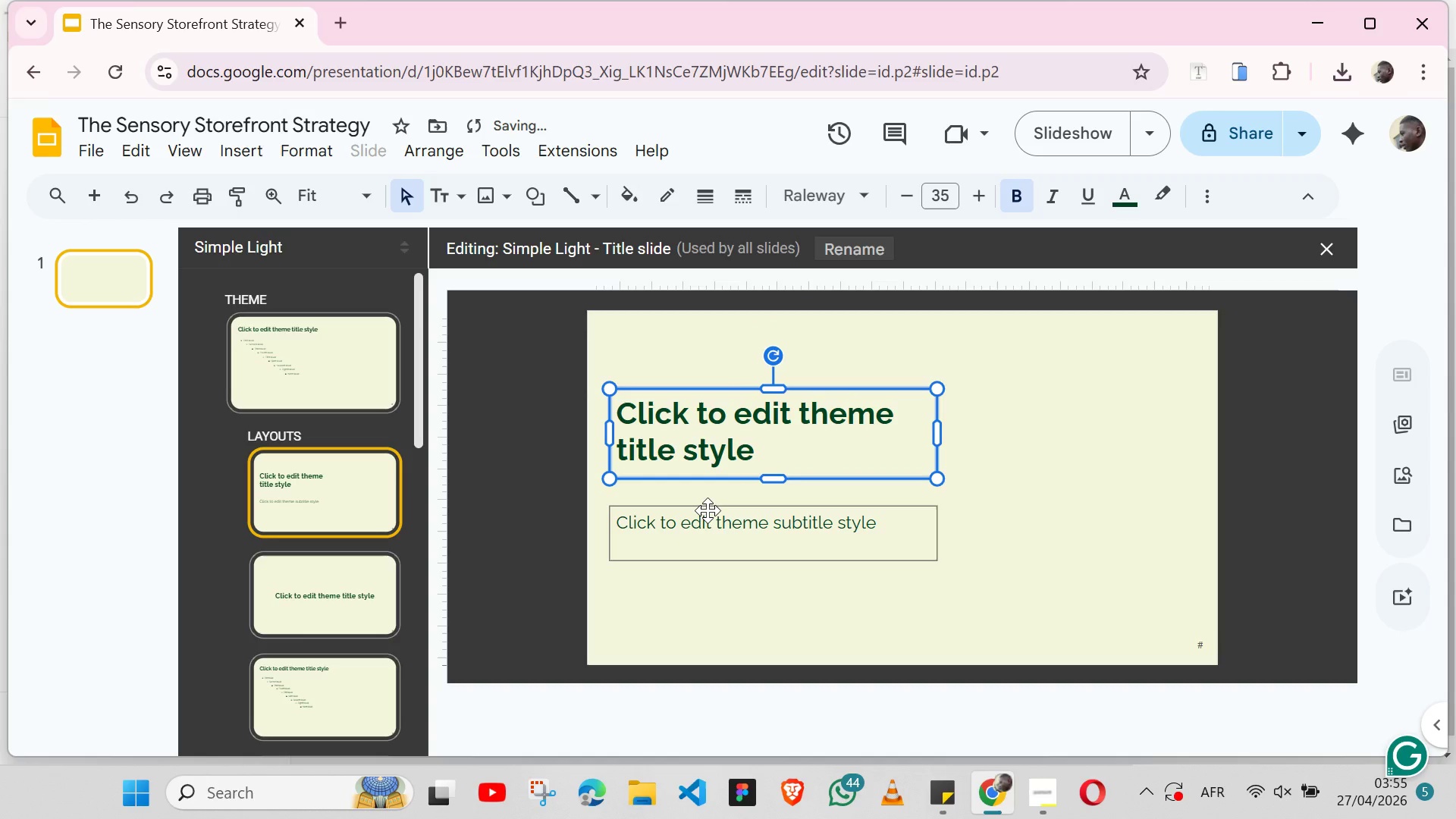 
key(Shift+ArrowDown)
 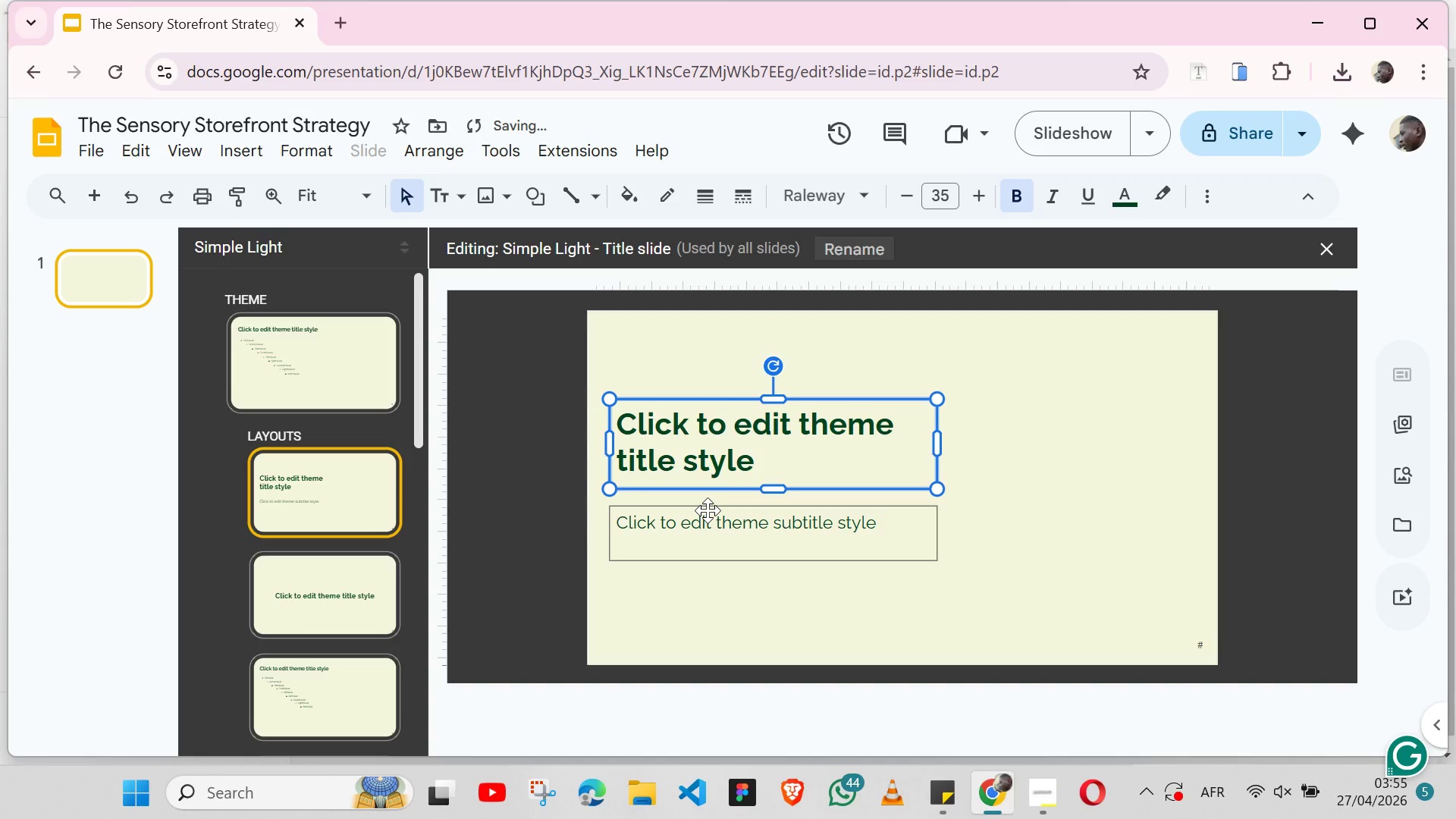 
key(Shift+ArrowDown)
 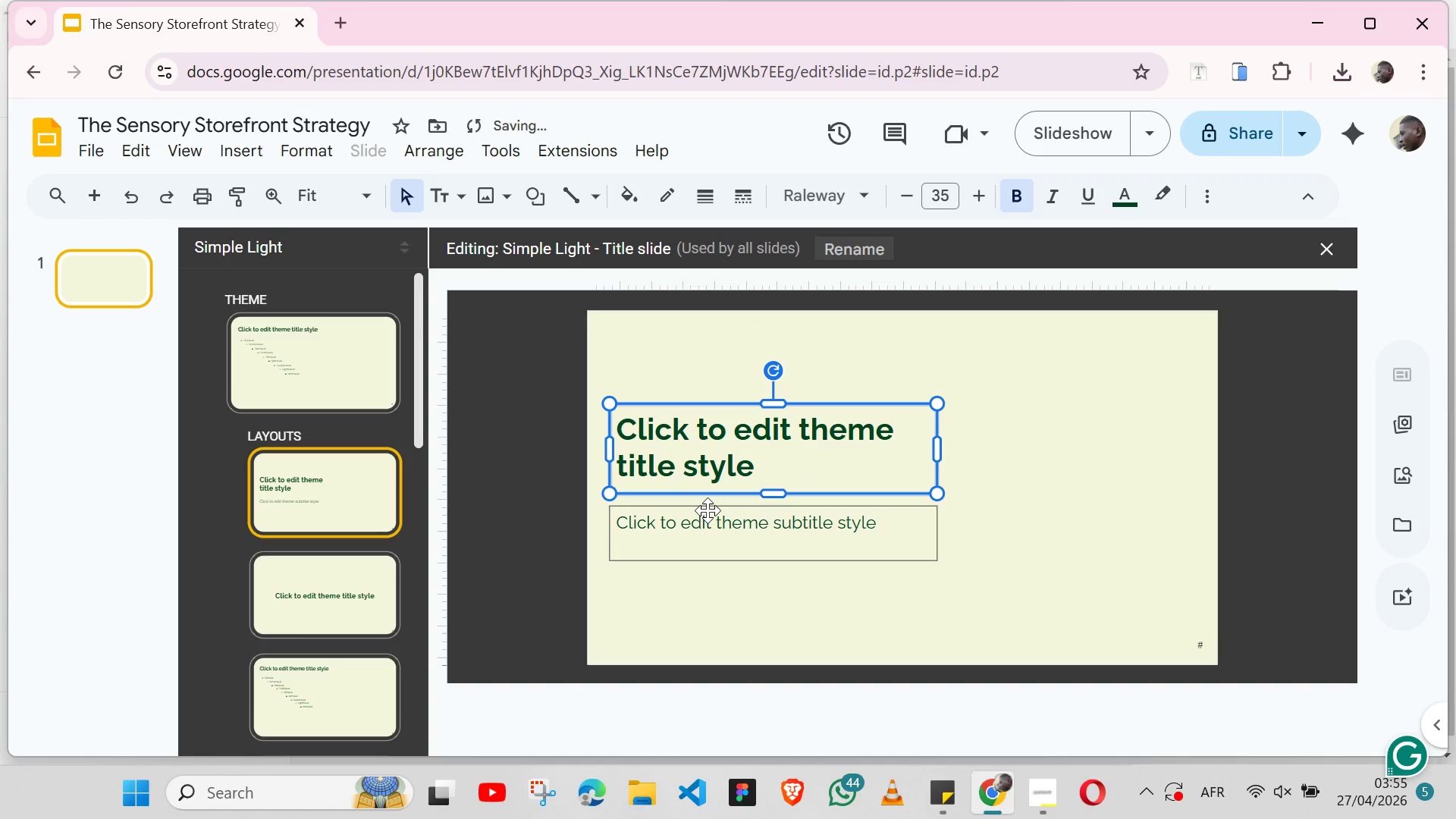 
key(Shift+ArrowDown)
 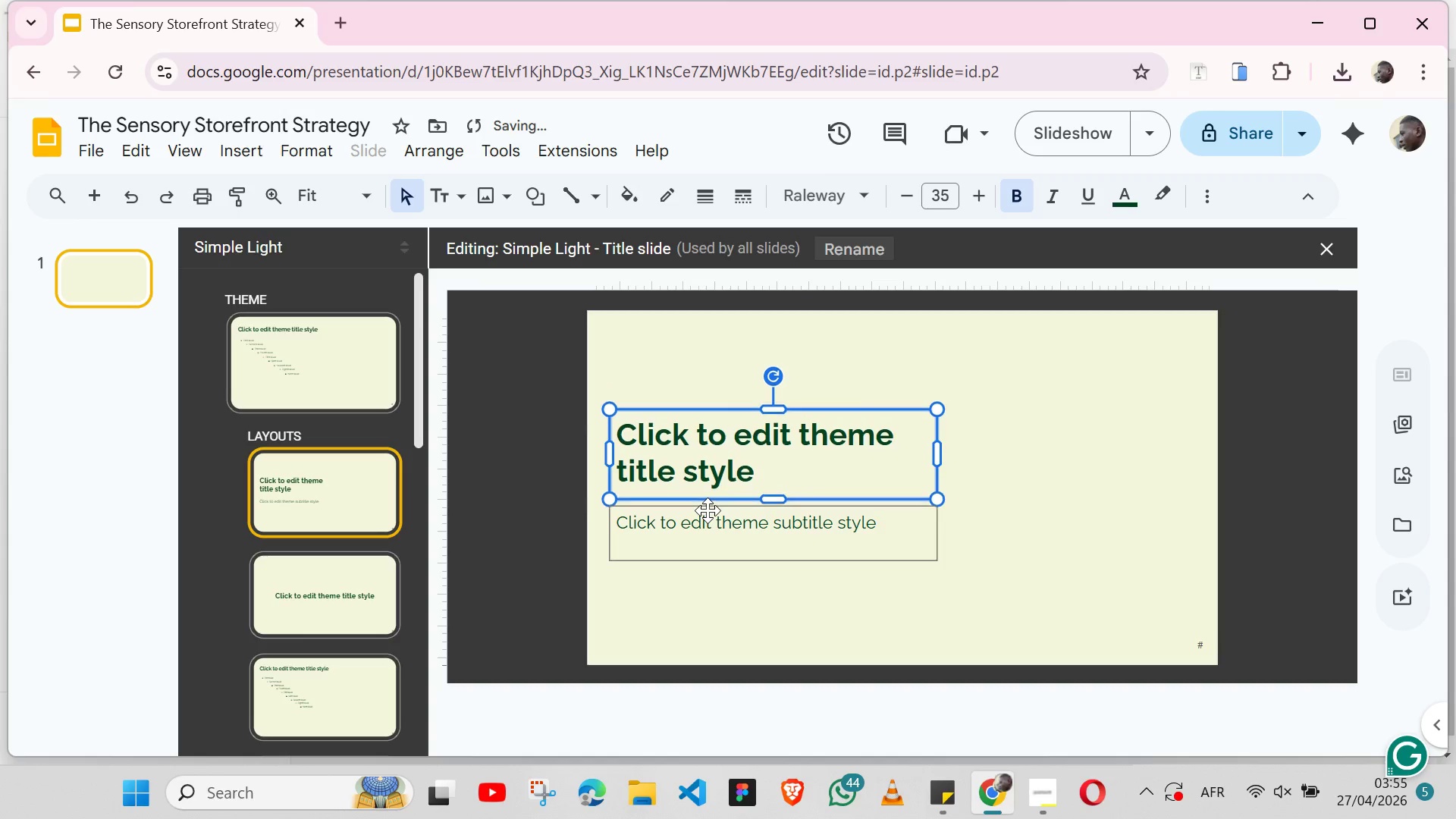 
key(Shift+ArrowDown)
 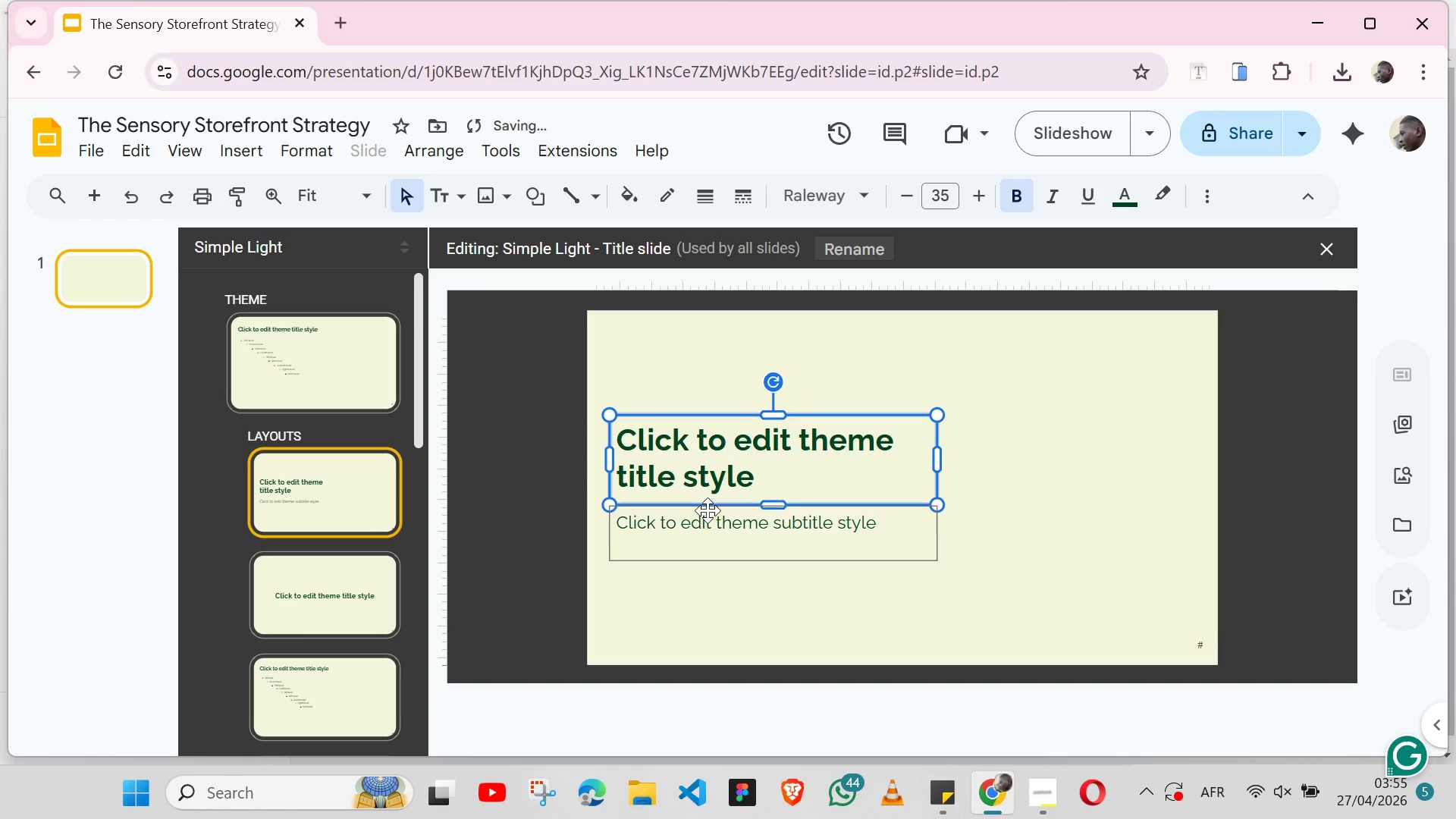 
key(Shift+ArrowDown)
 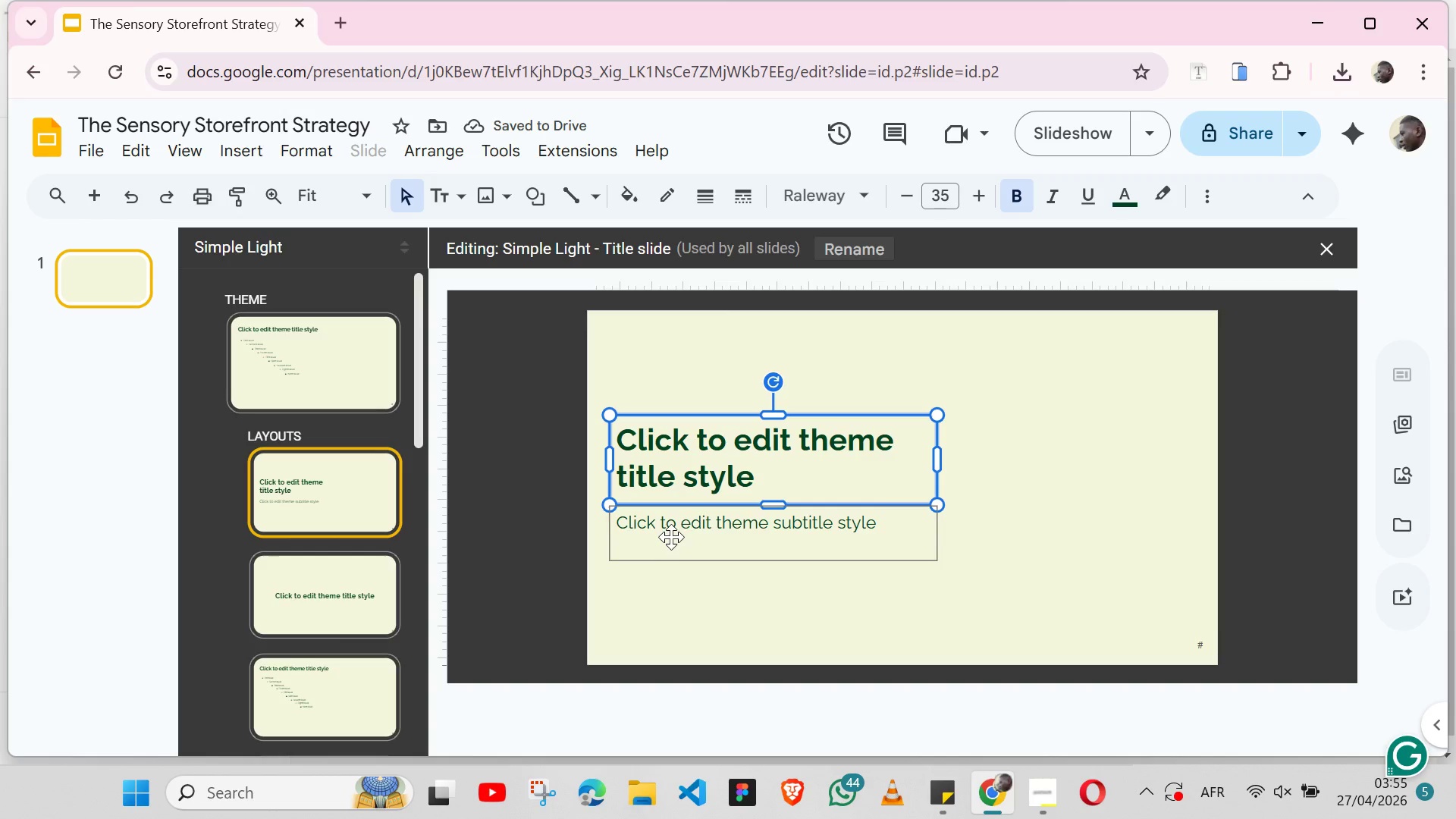 
left_click([646, 556])
 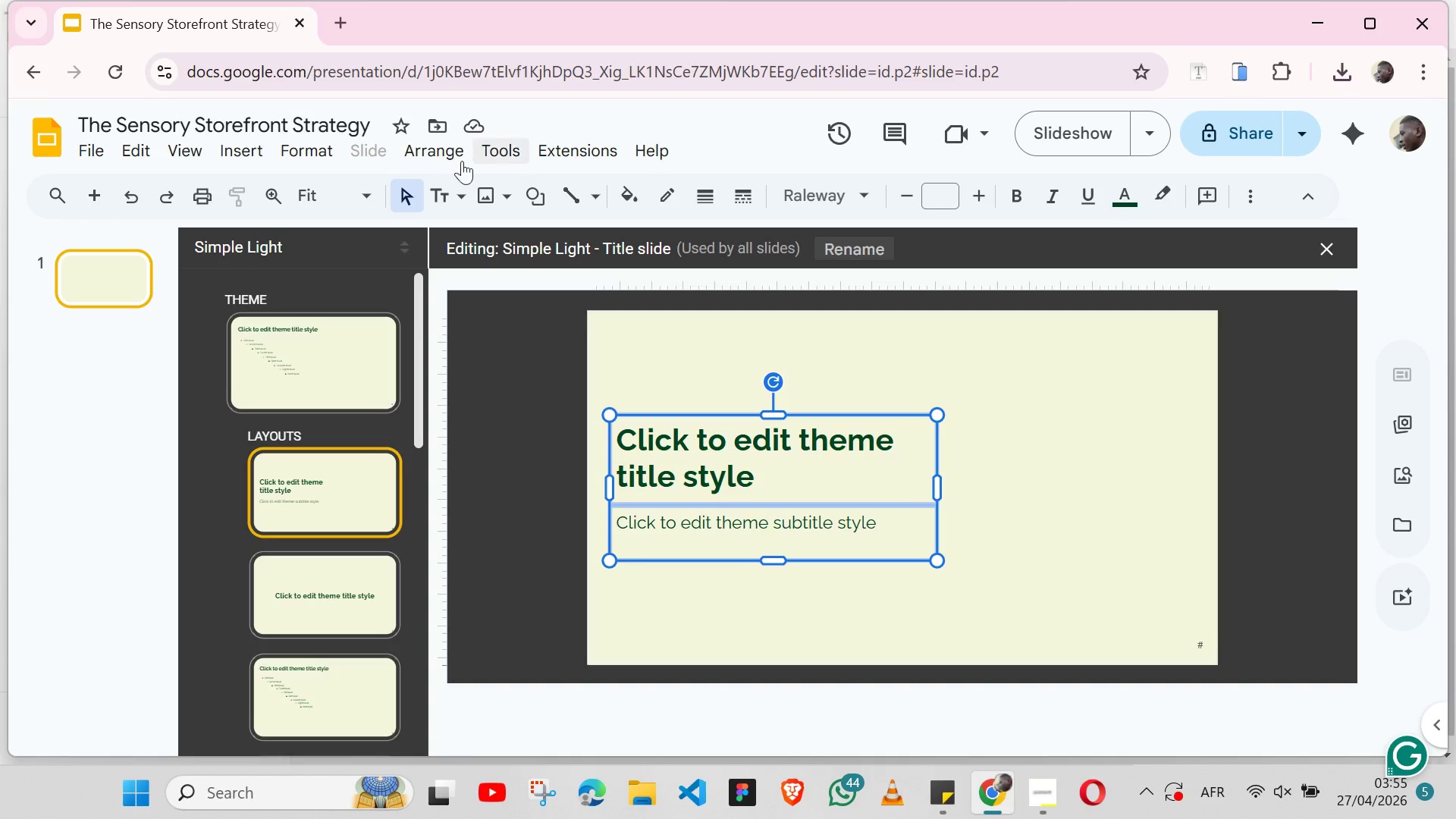 
left_click([437, 152])
 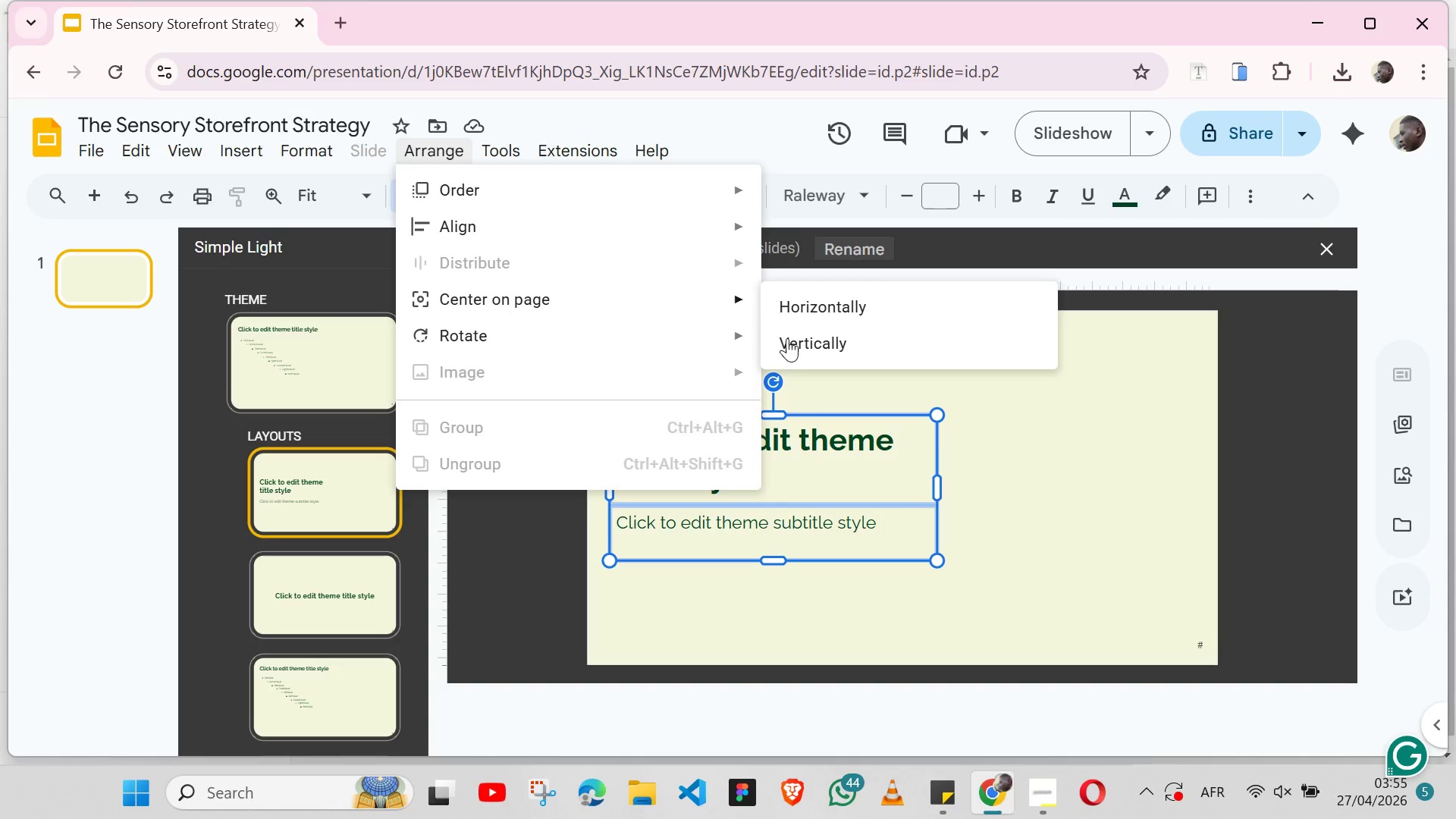 
left_click([796, 348])
 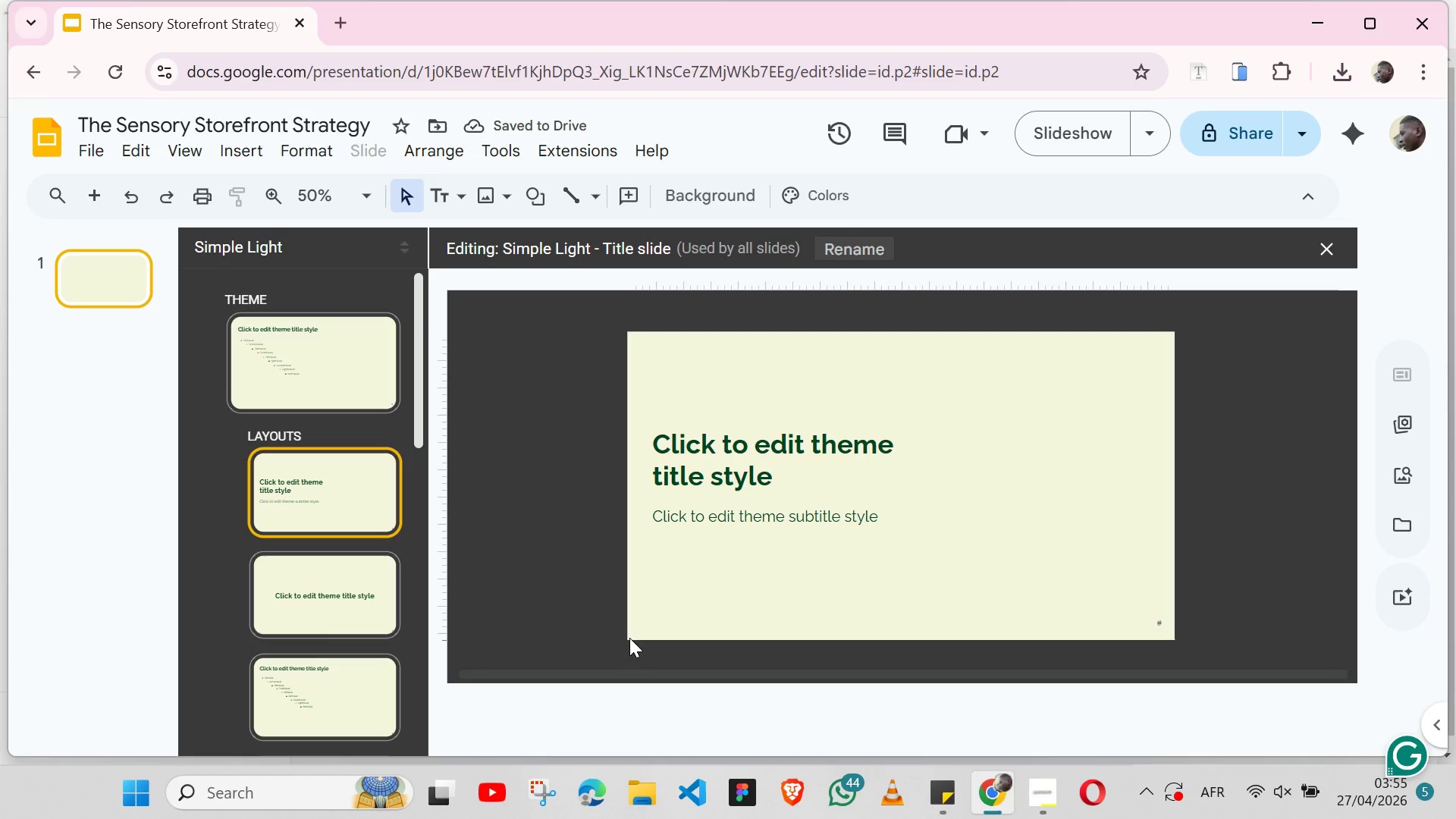 
wait(5.36)
 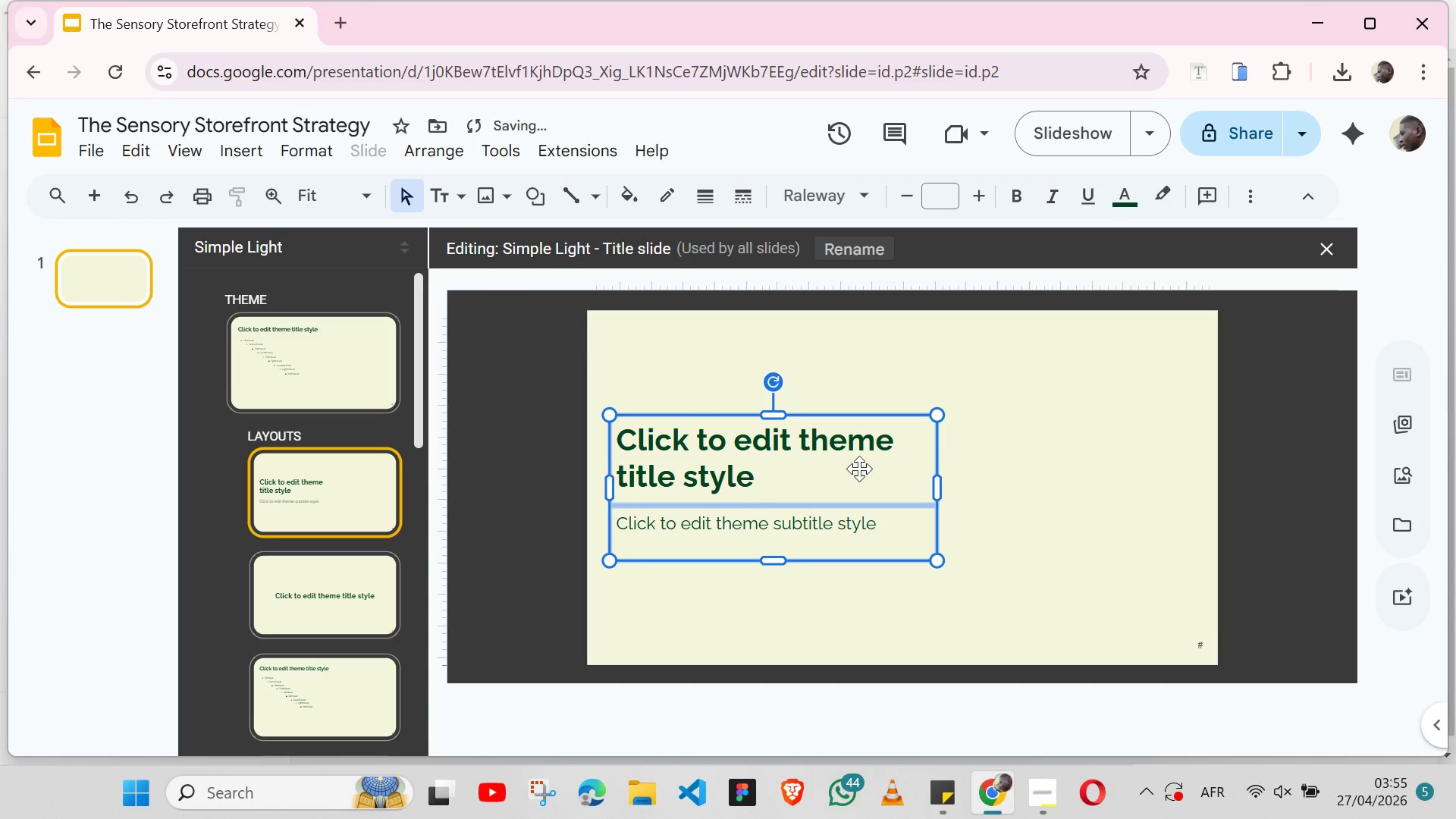 
left_click([258, 160])
 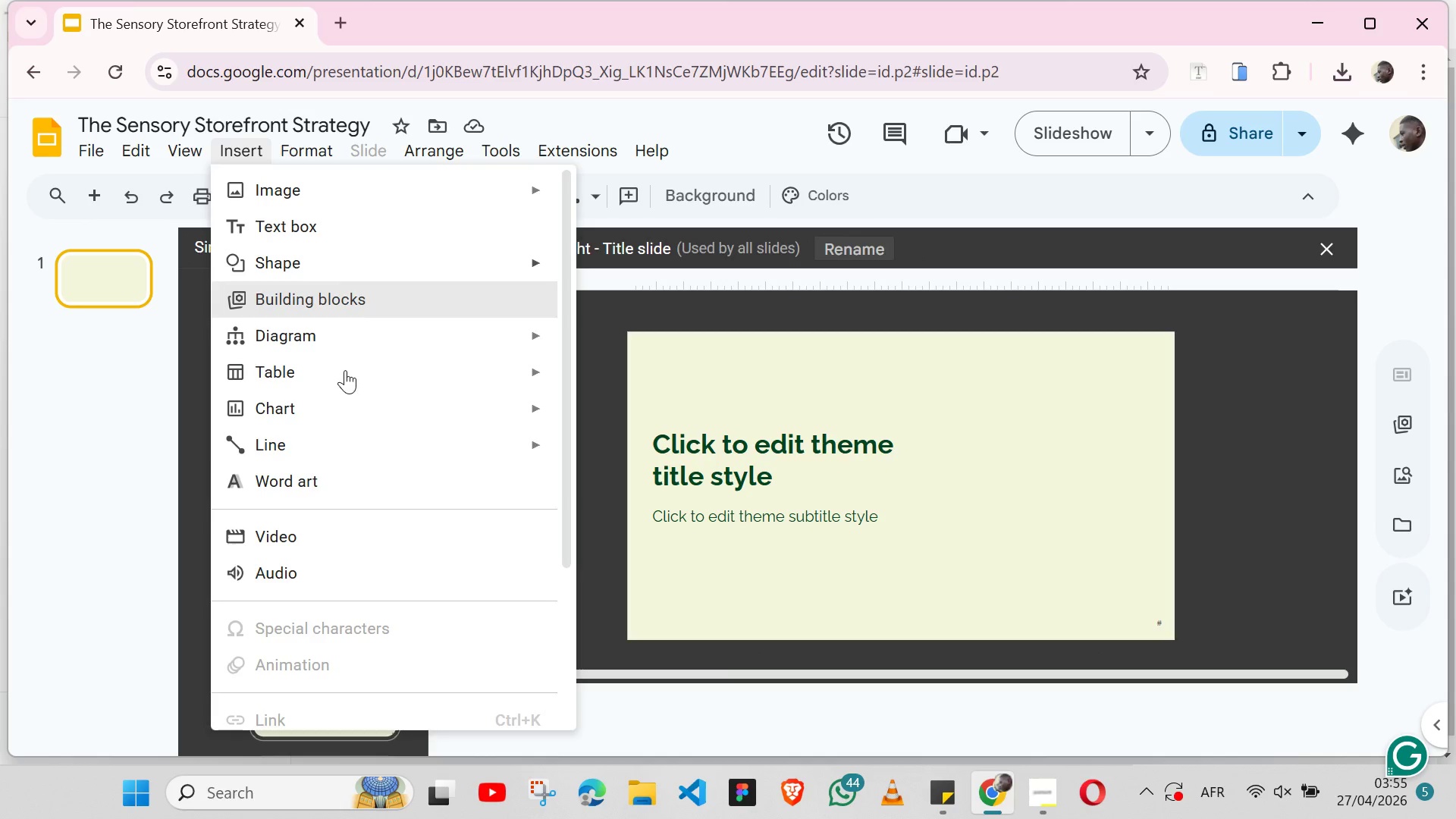 
mouse_move([391, 673])
 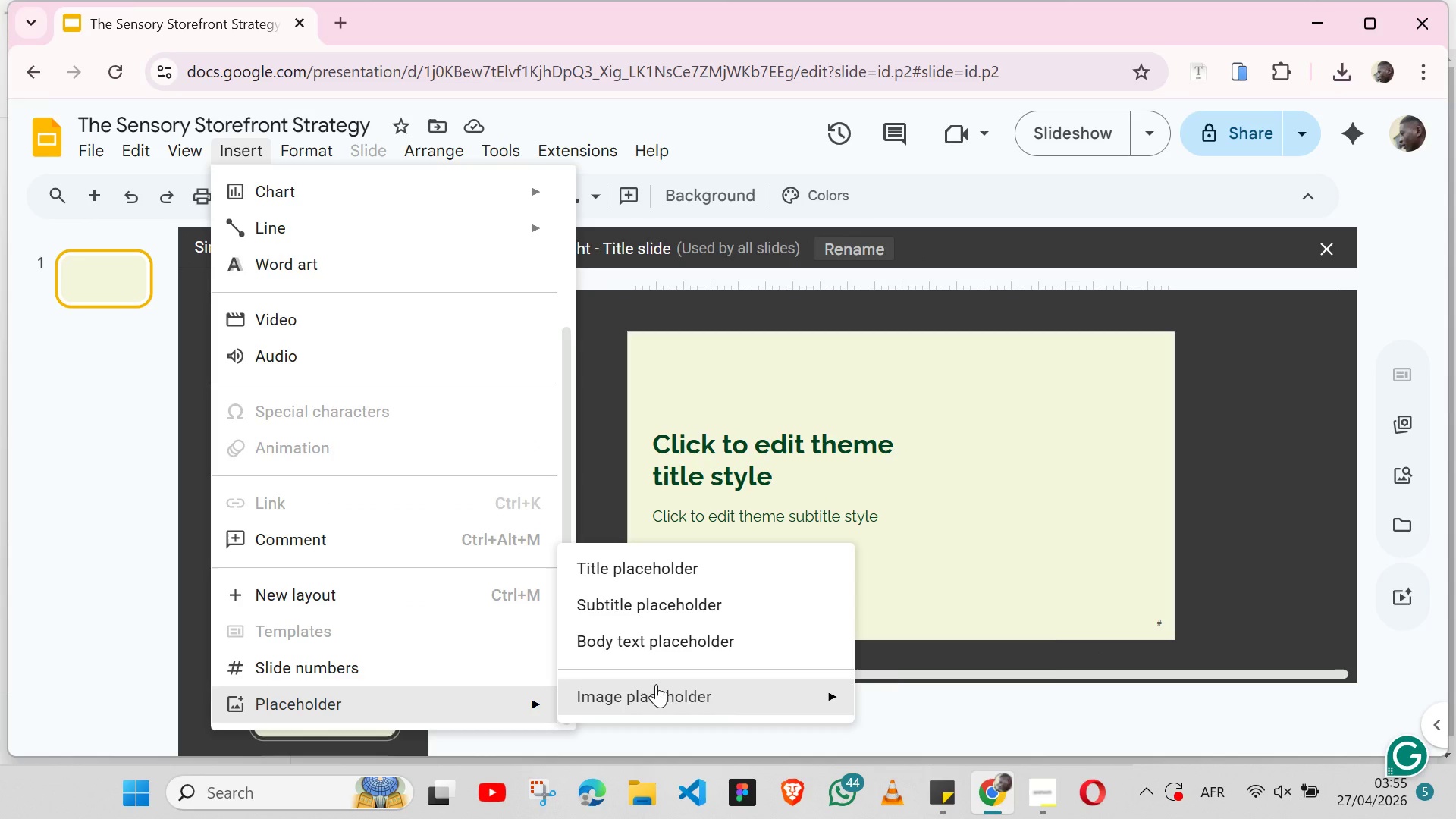 
left_click([656, 684])
 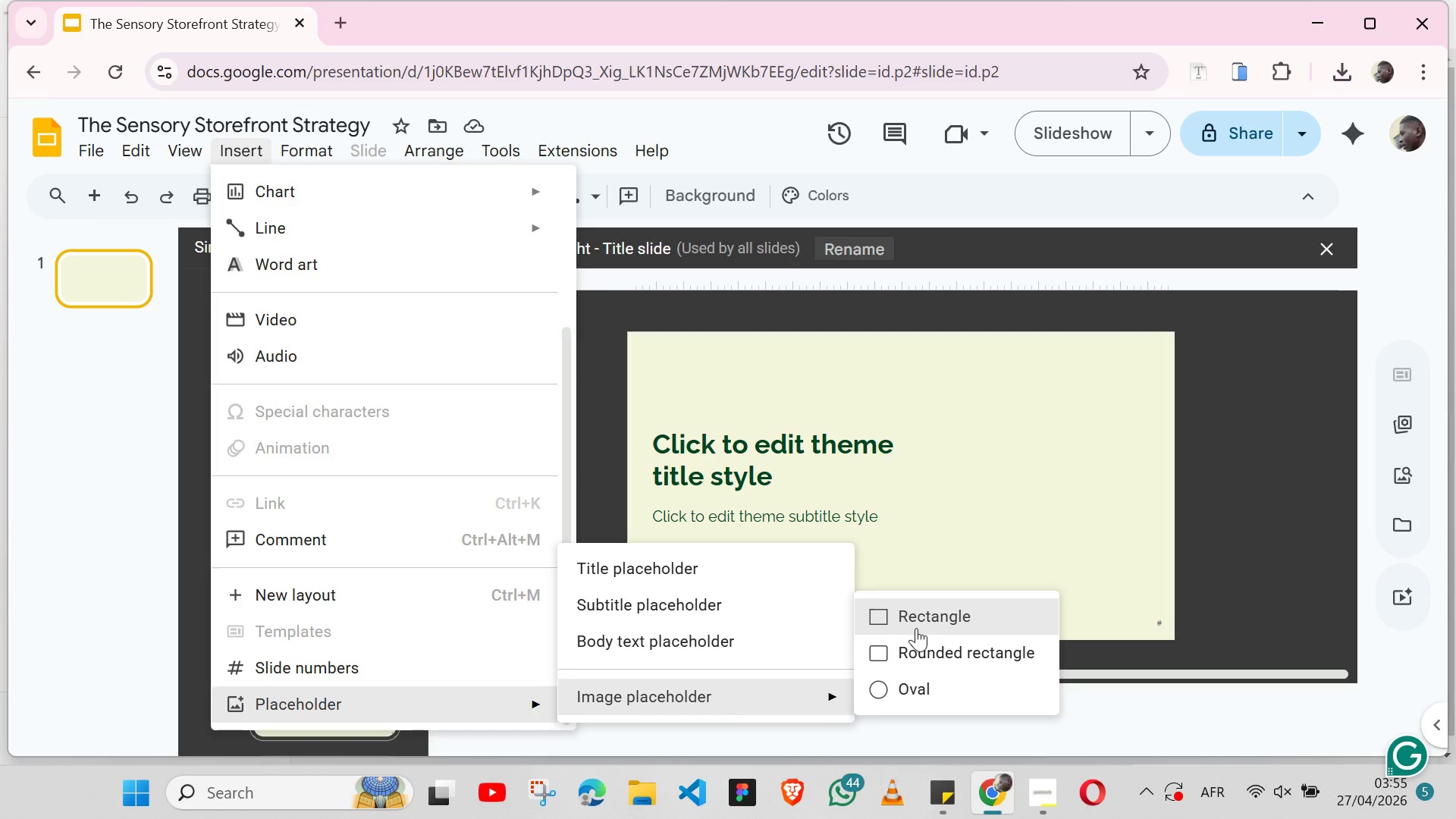 
left_click([916, 628])
 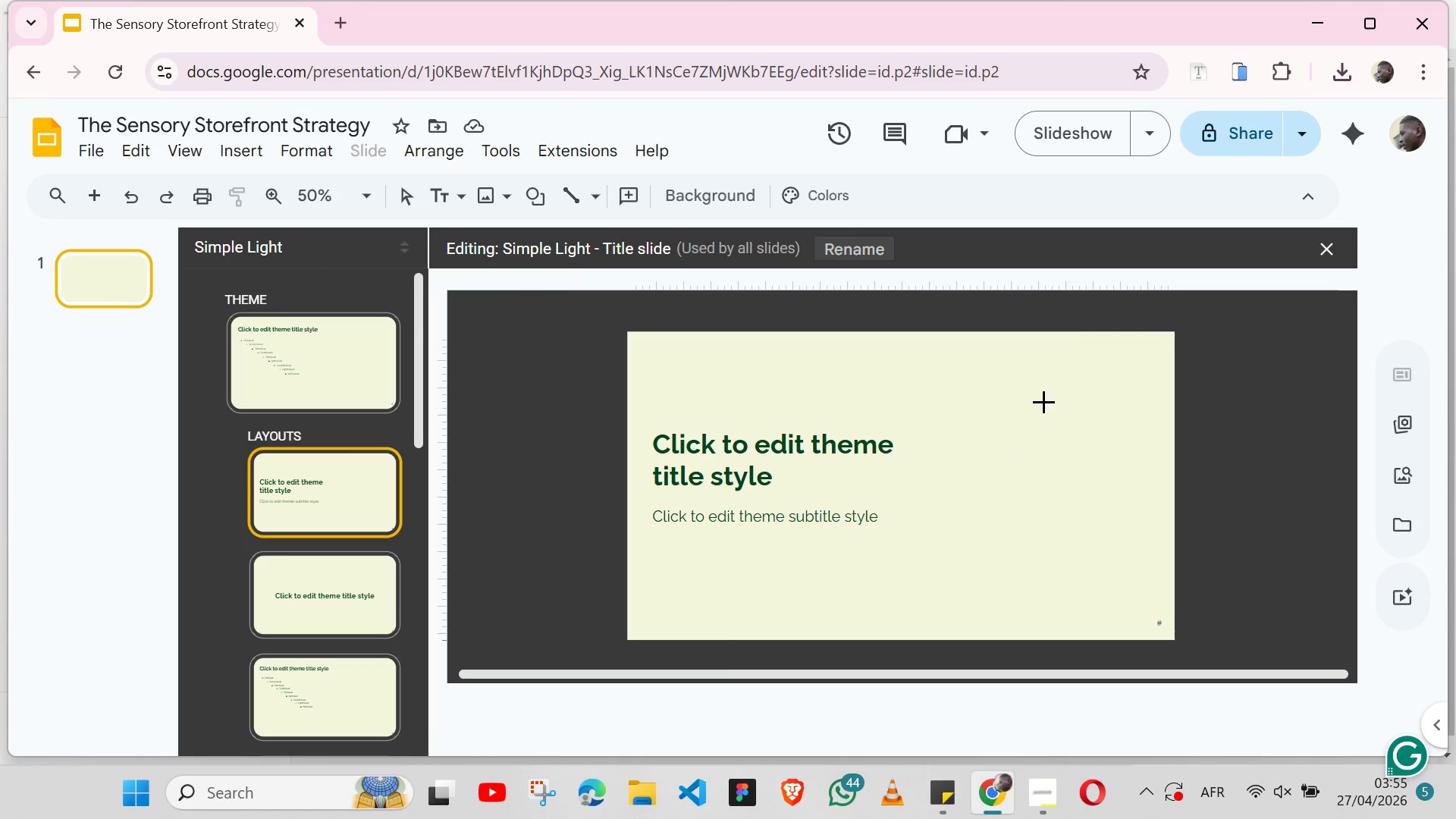 
left_click([1043, 396])
 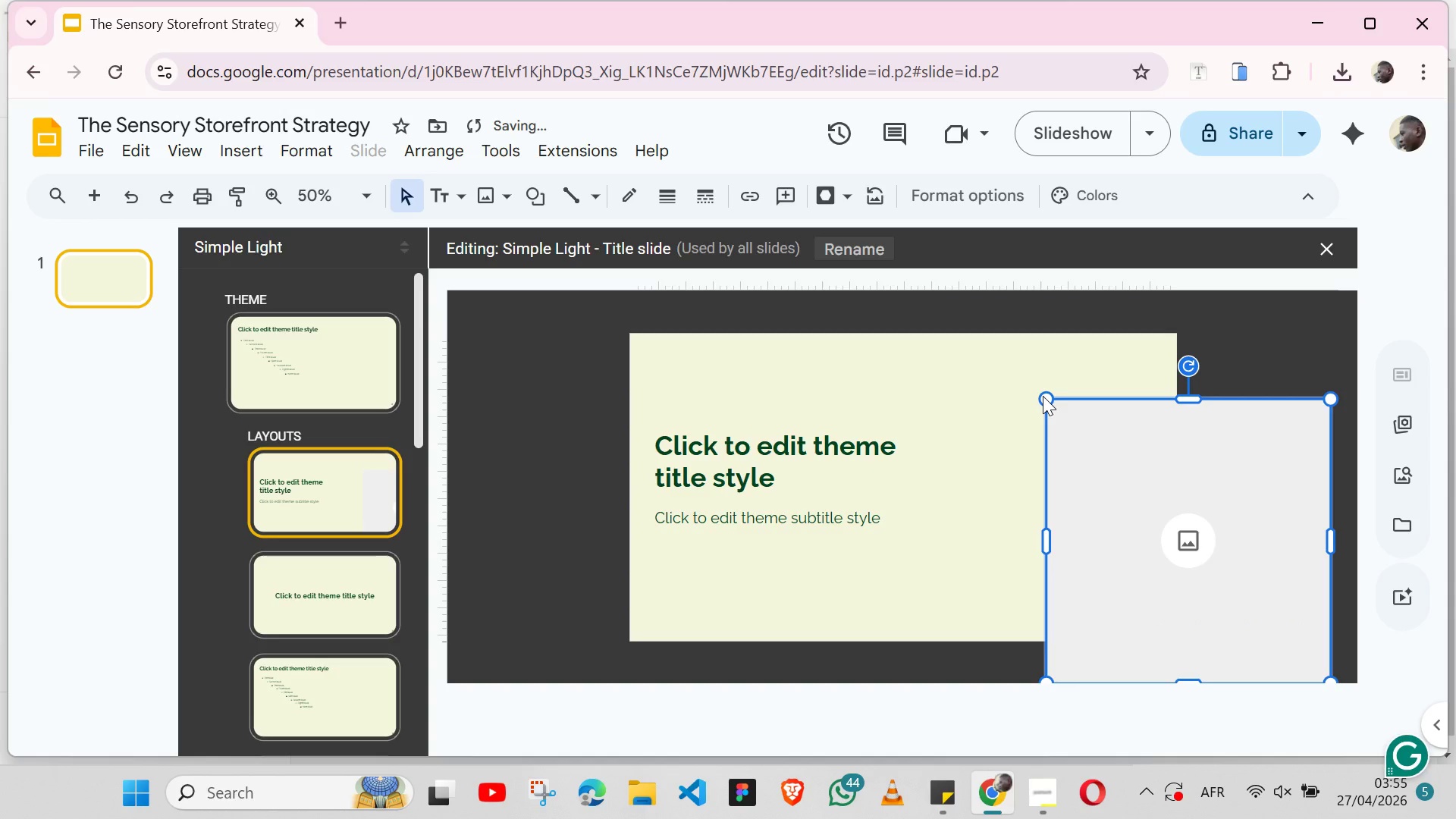 
key(Control+ArrowDown)
 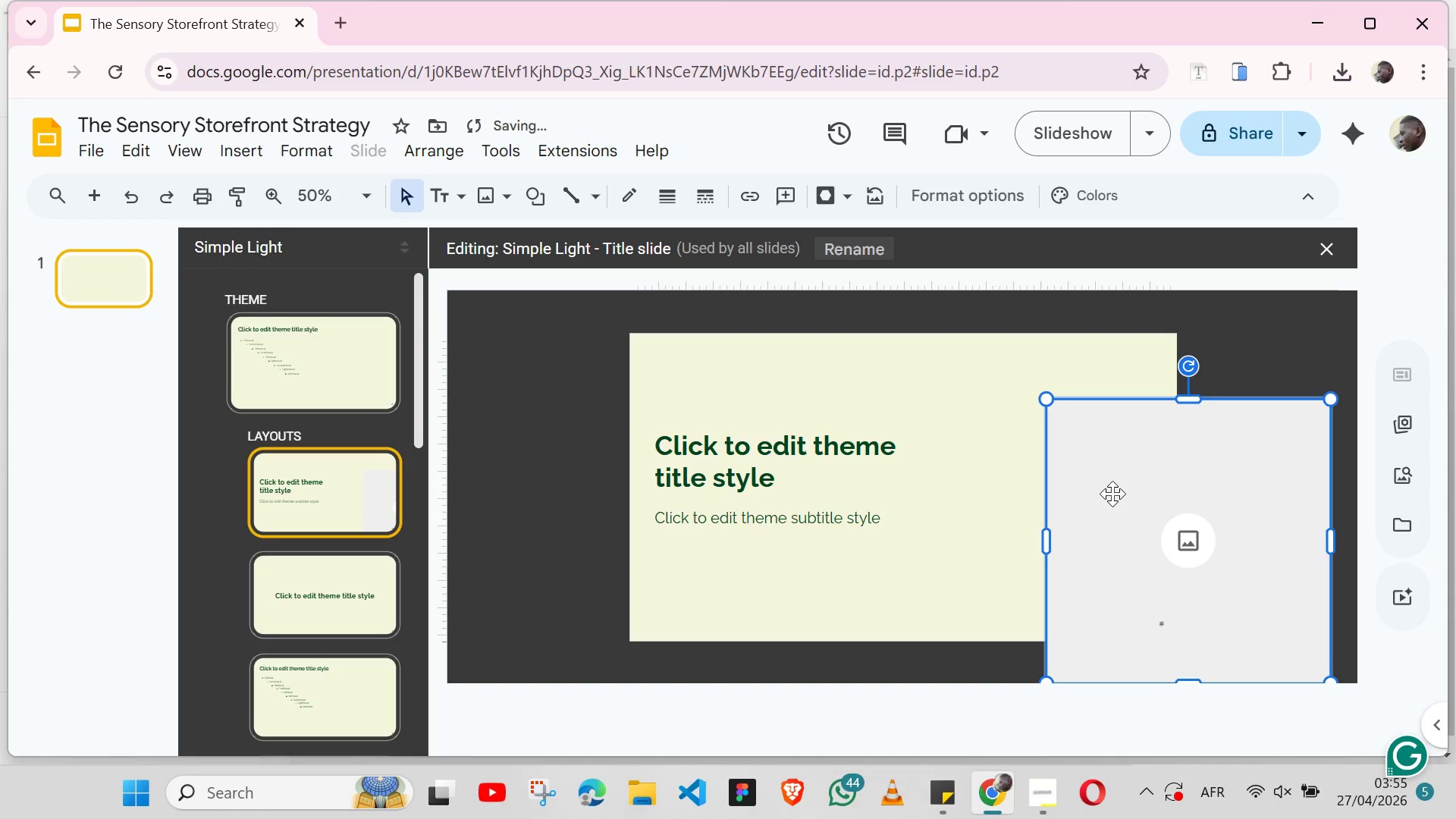 
left_click_drag(start_coordinate=[1145, 512], to_coordinate=[990, 450])
 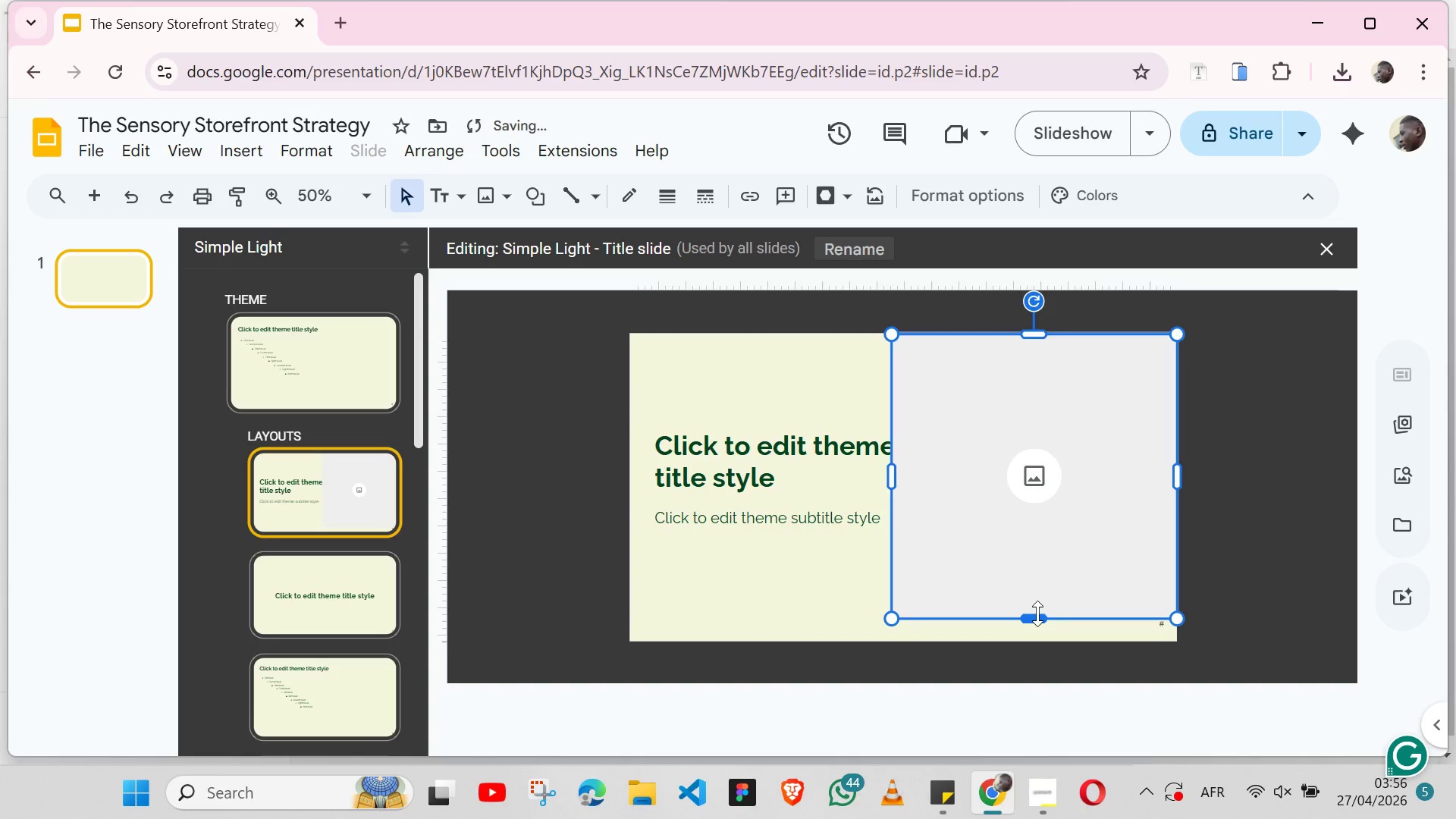 
left_click_drag(start_coordinate=[1037, 613], to_coordinate=[1040, 638])
 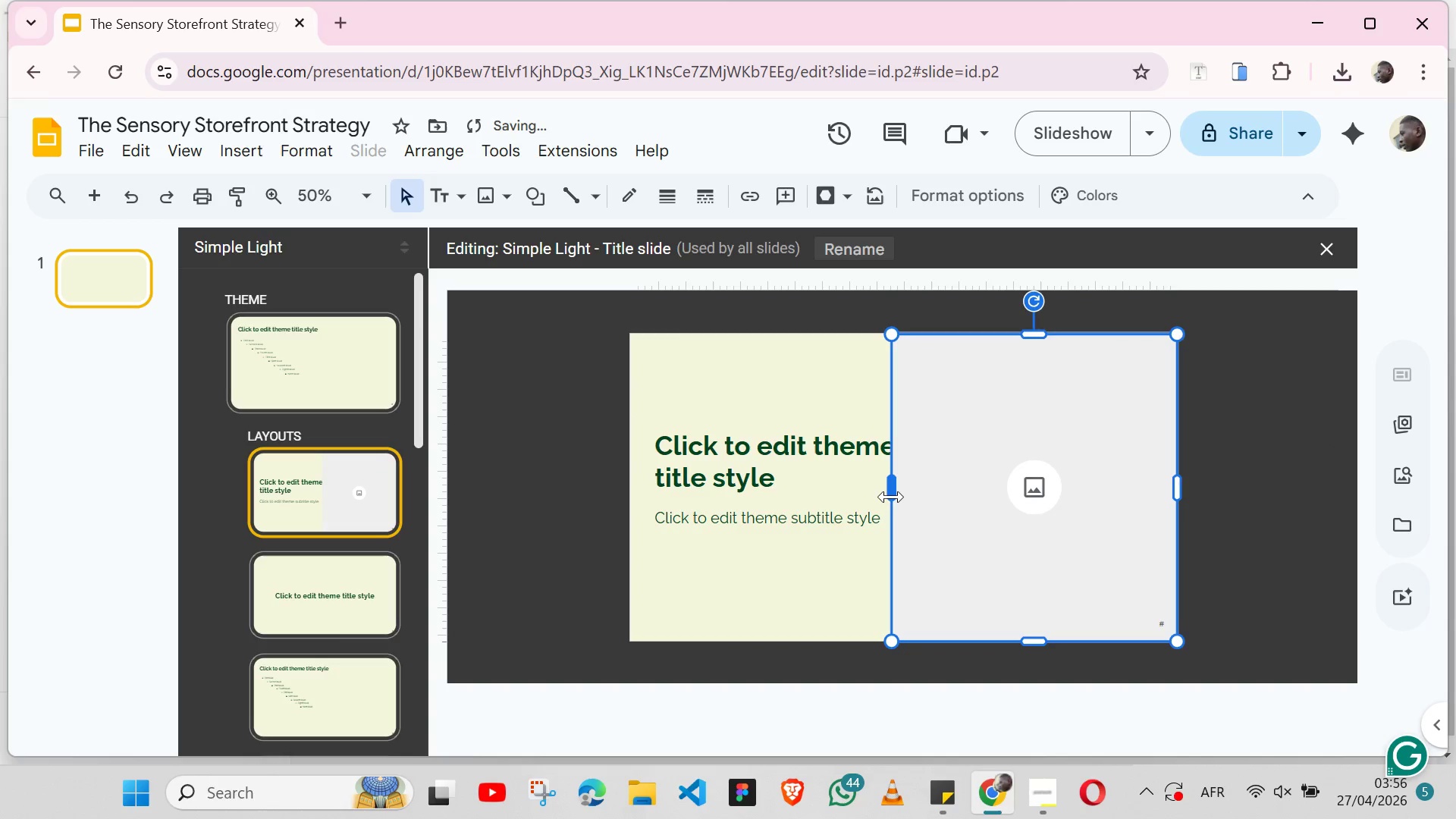 
left_click_drag(start_coordinate=[890, 497], to_coordinate=[984, 491])
 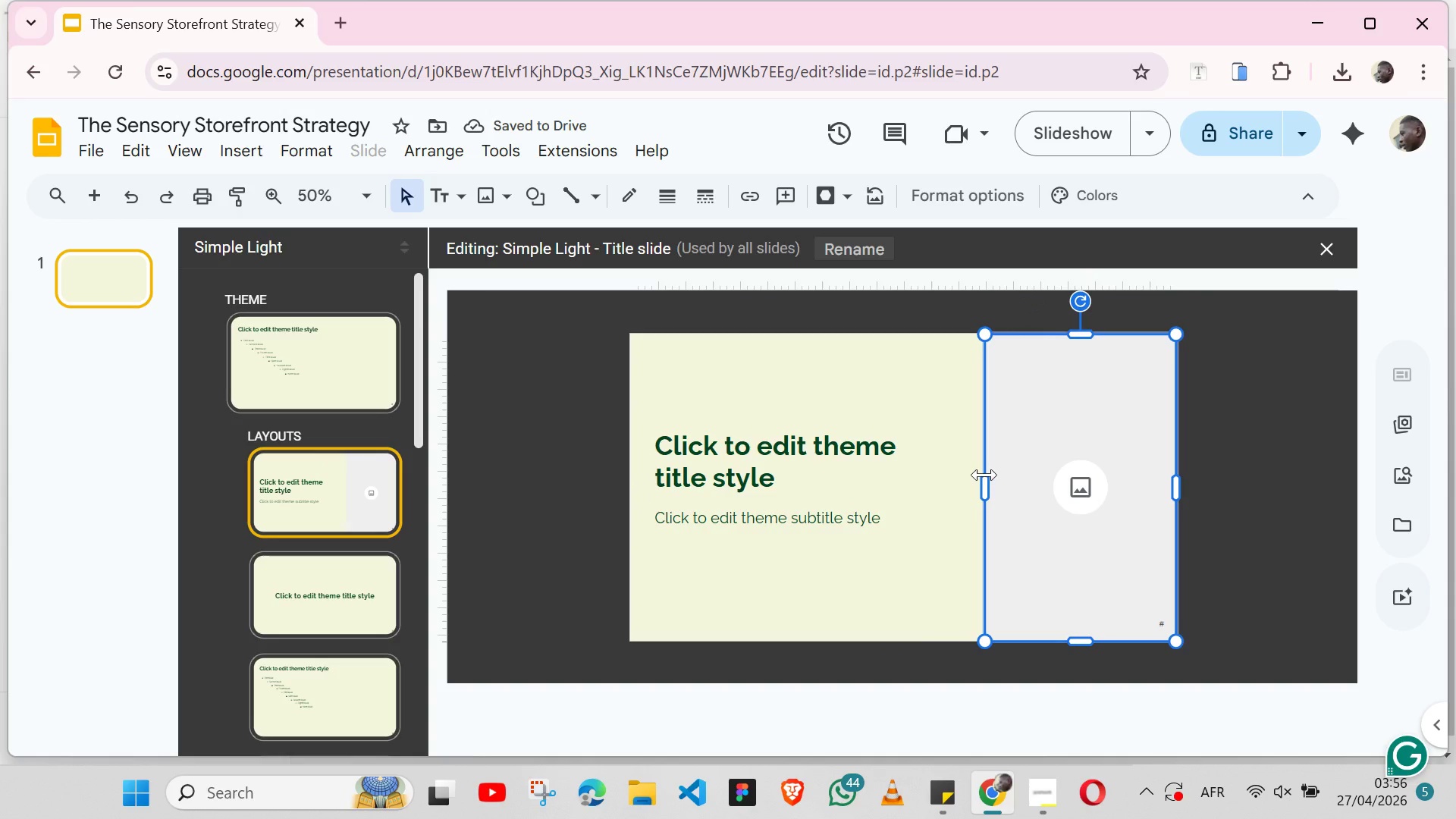 
left_click_drag(start_coordinate=[986, 475], to_coordinate=[958, 475])
 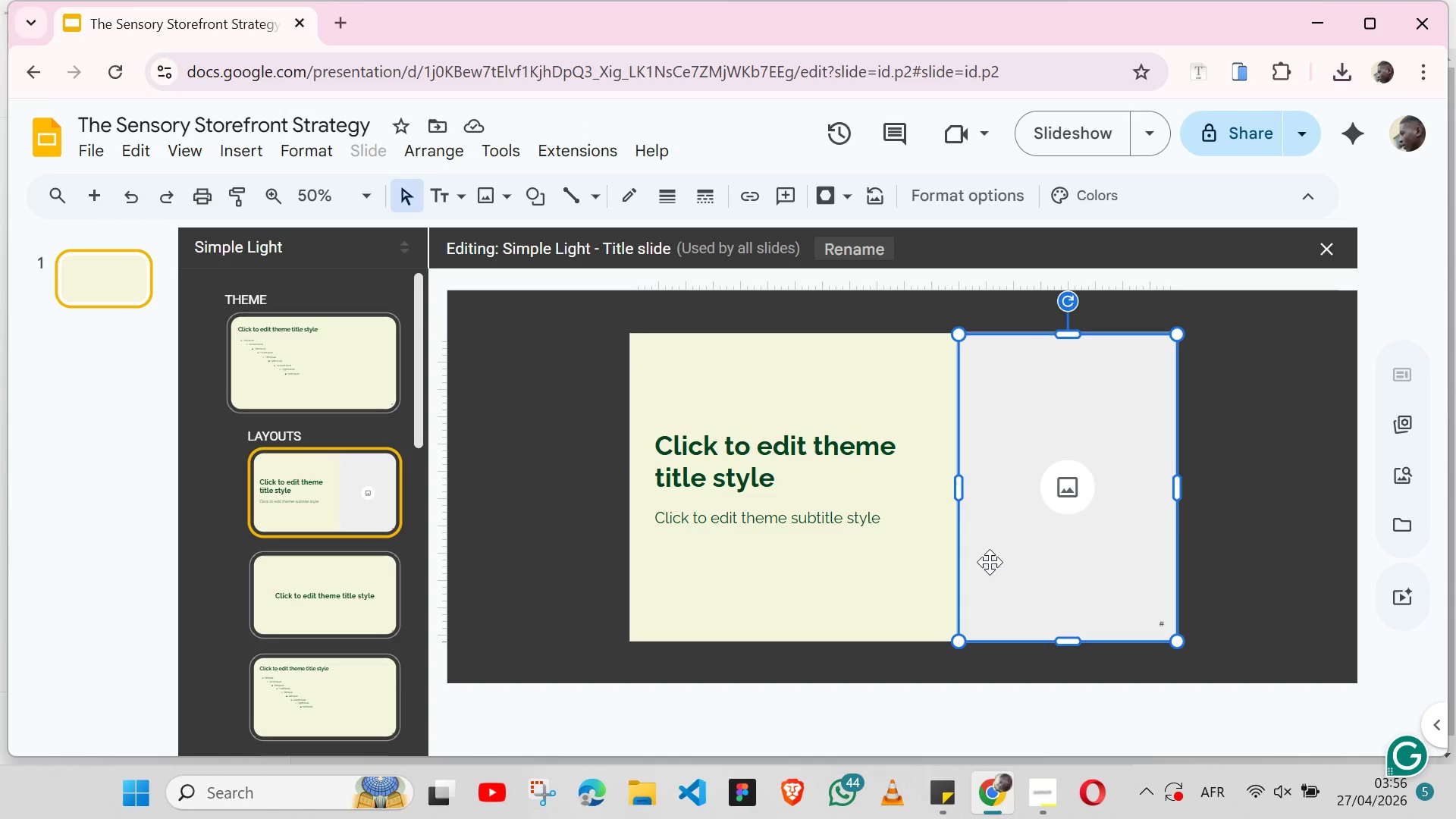 
wait(11.44)
 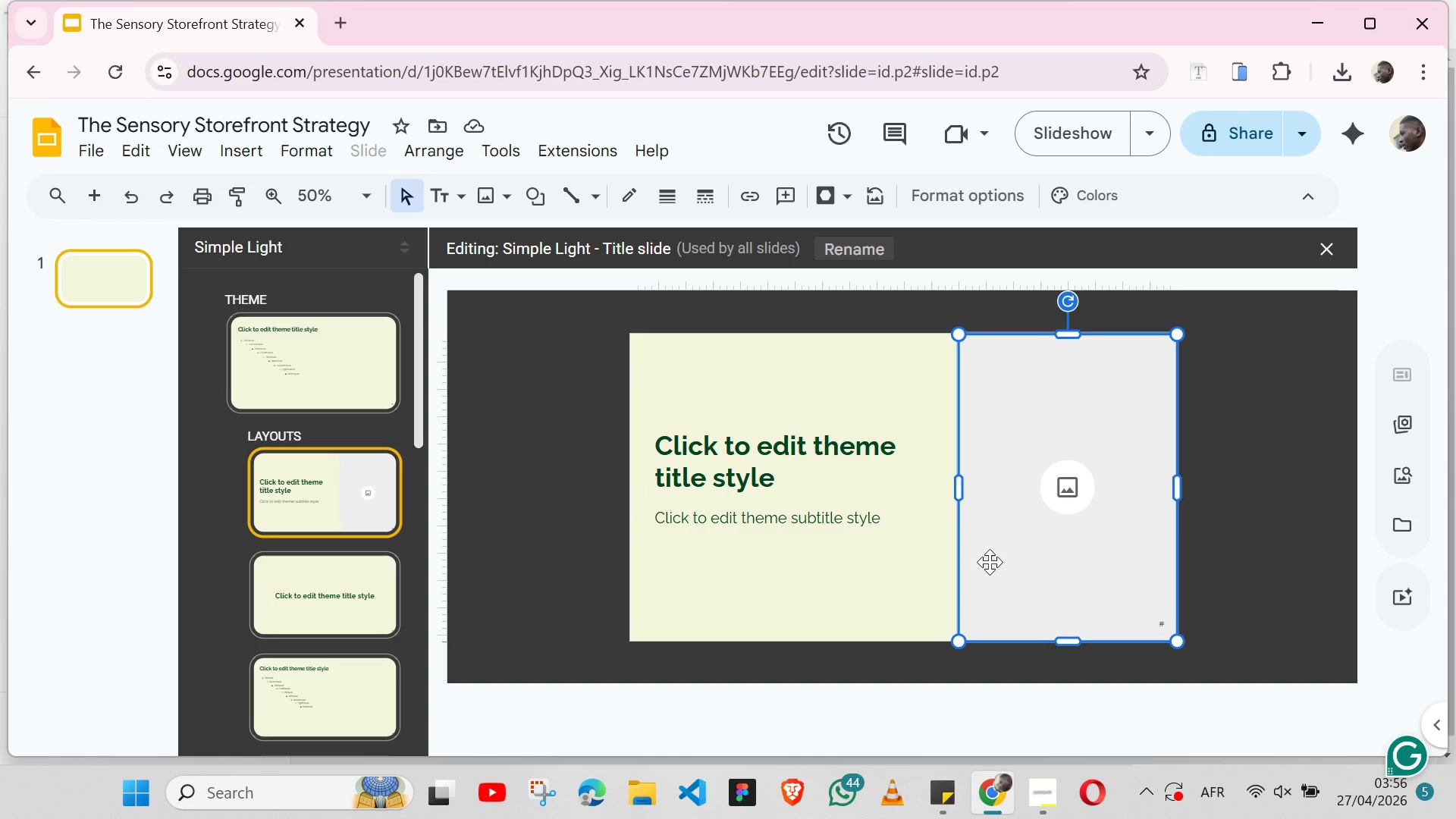 
left_click([886, 571])
 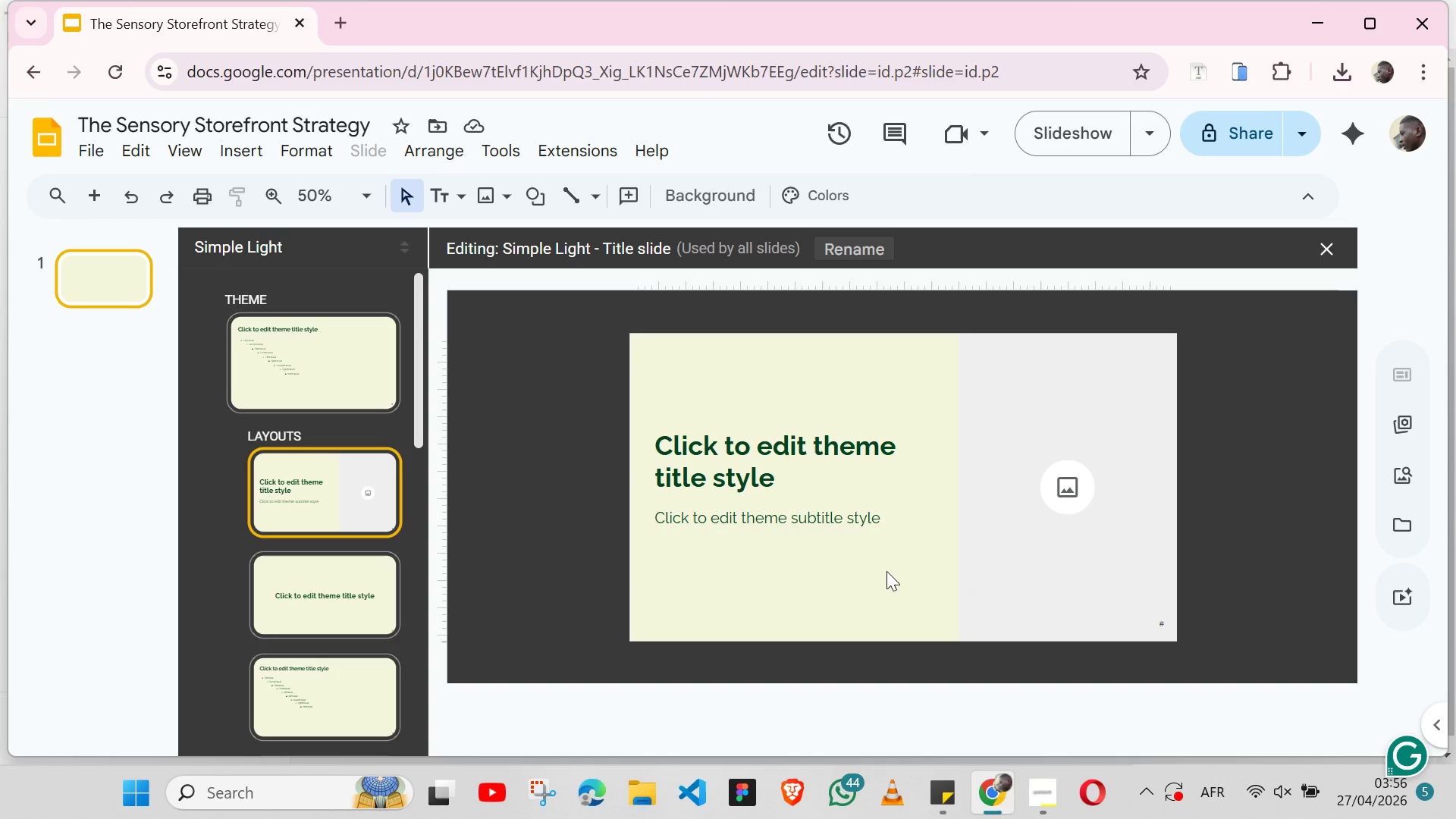 
wait(14.81)
 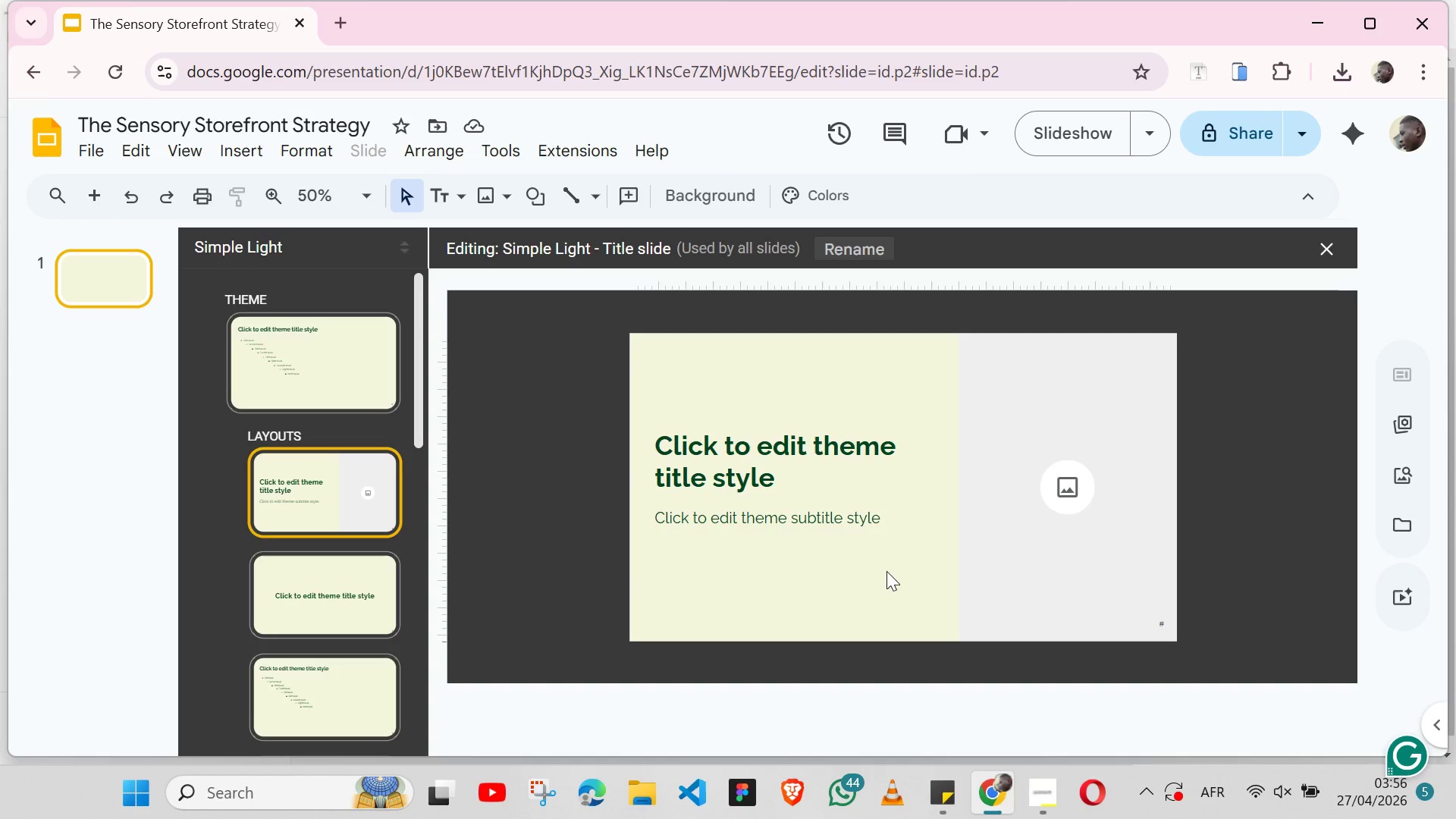 
left_click([102, 204])
 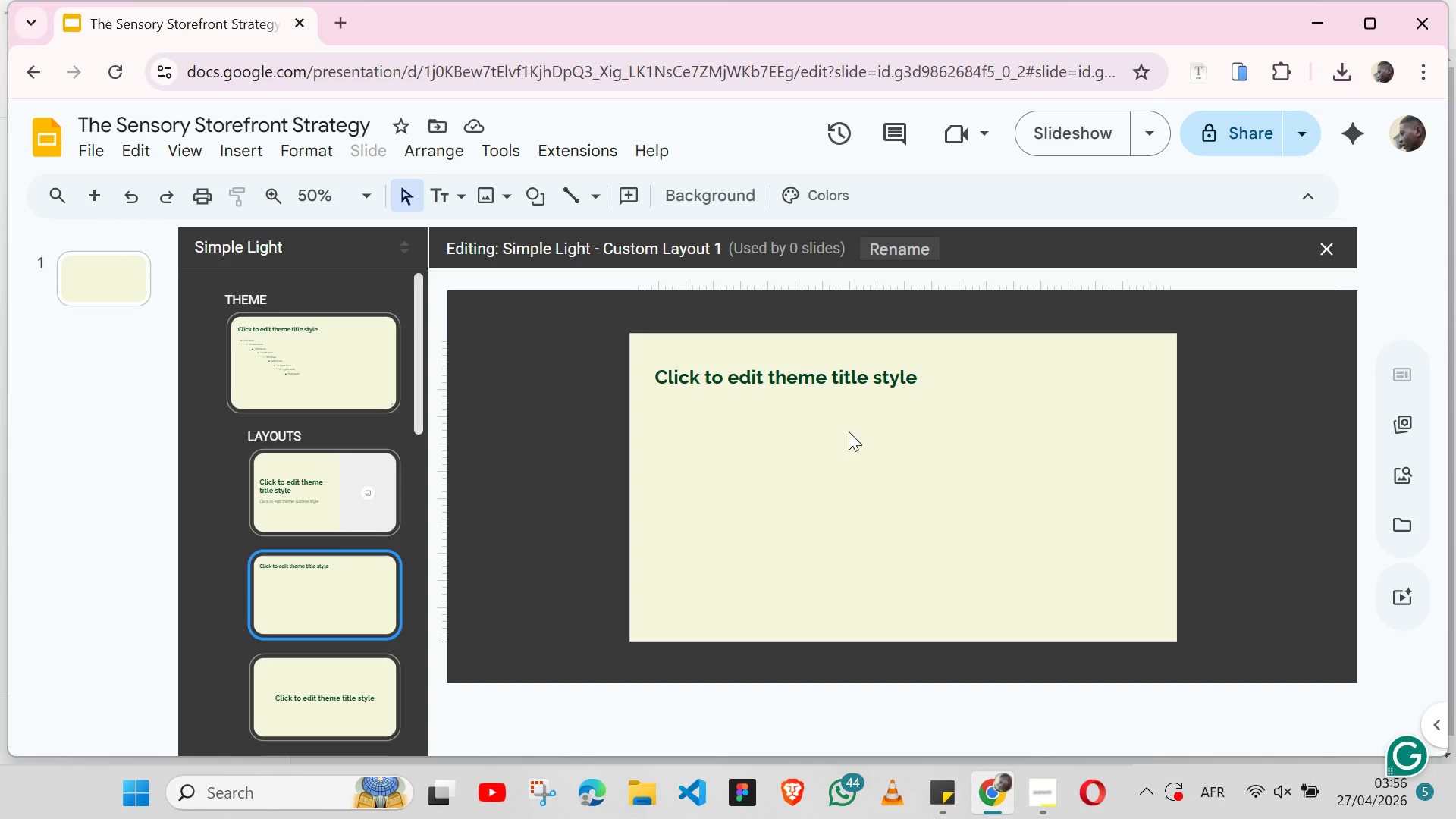 
wait(13.2)
 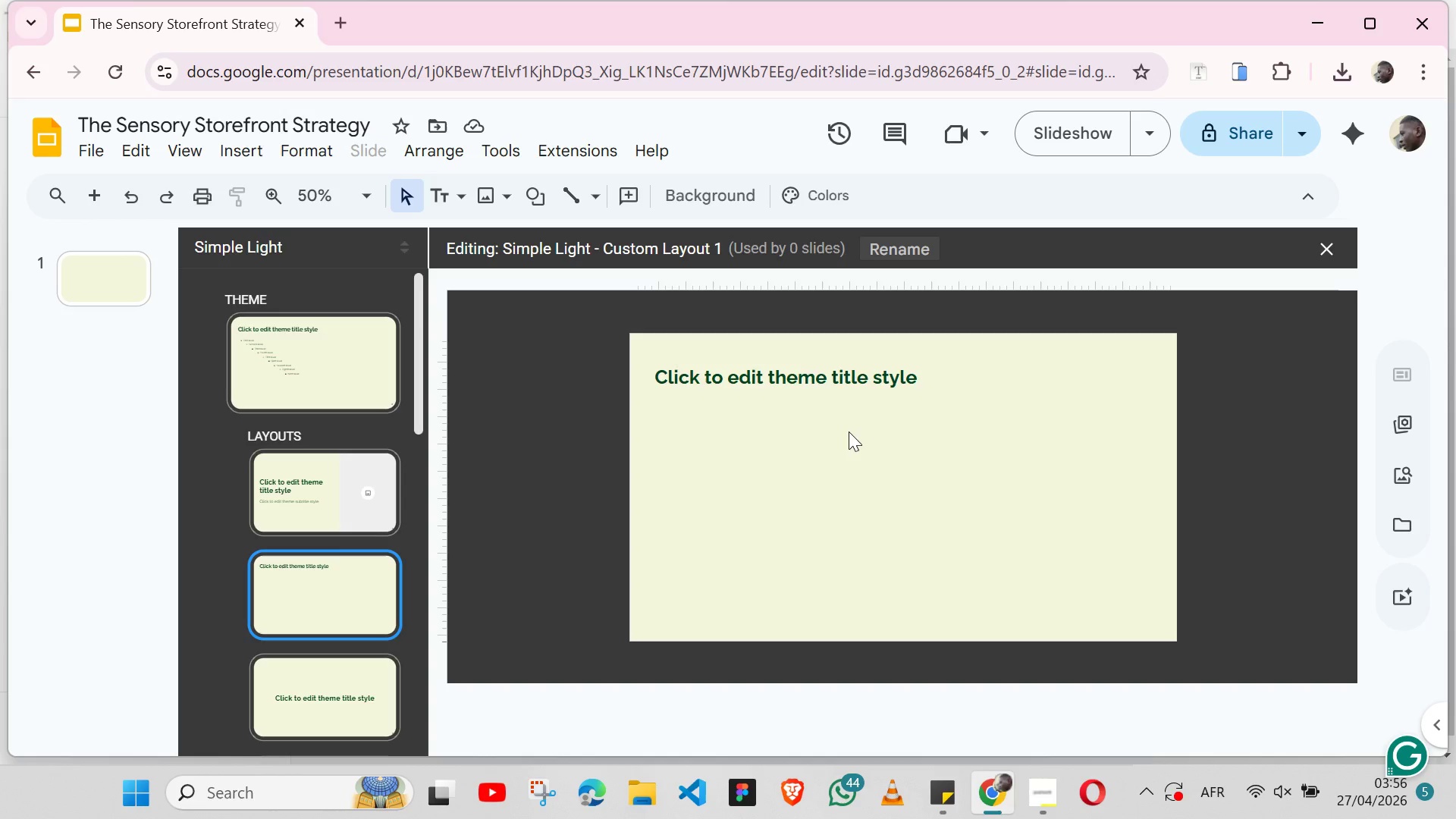 
key(Backspace)
 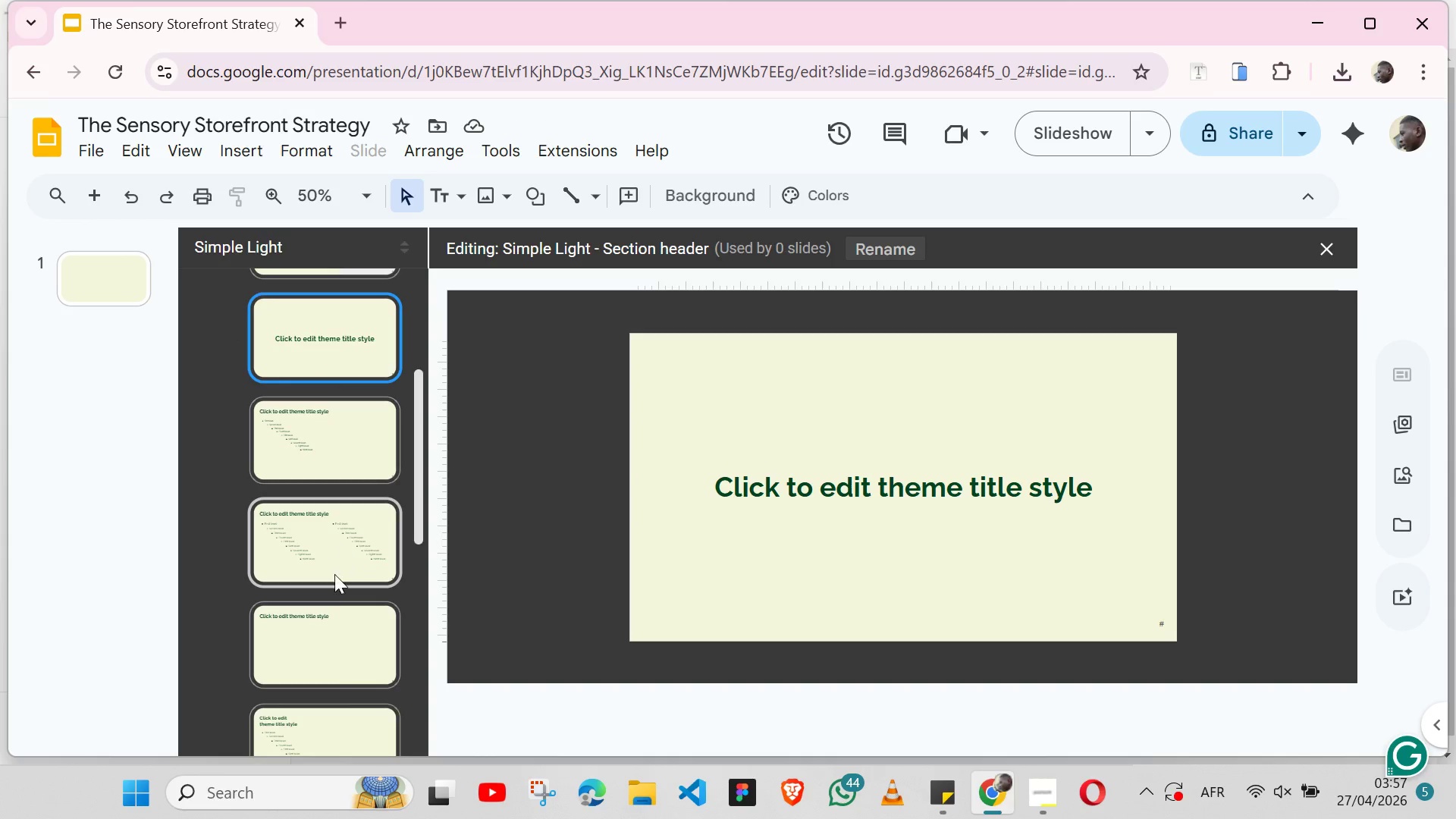 
wait(7.14)
 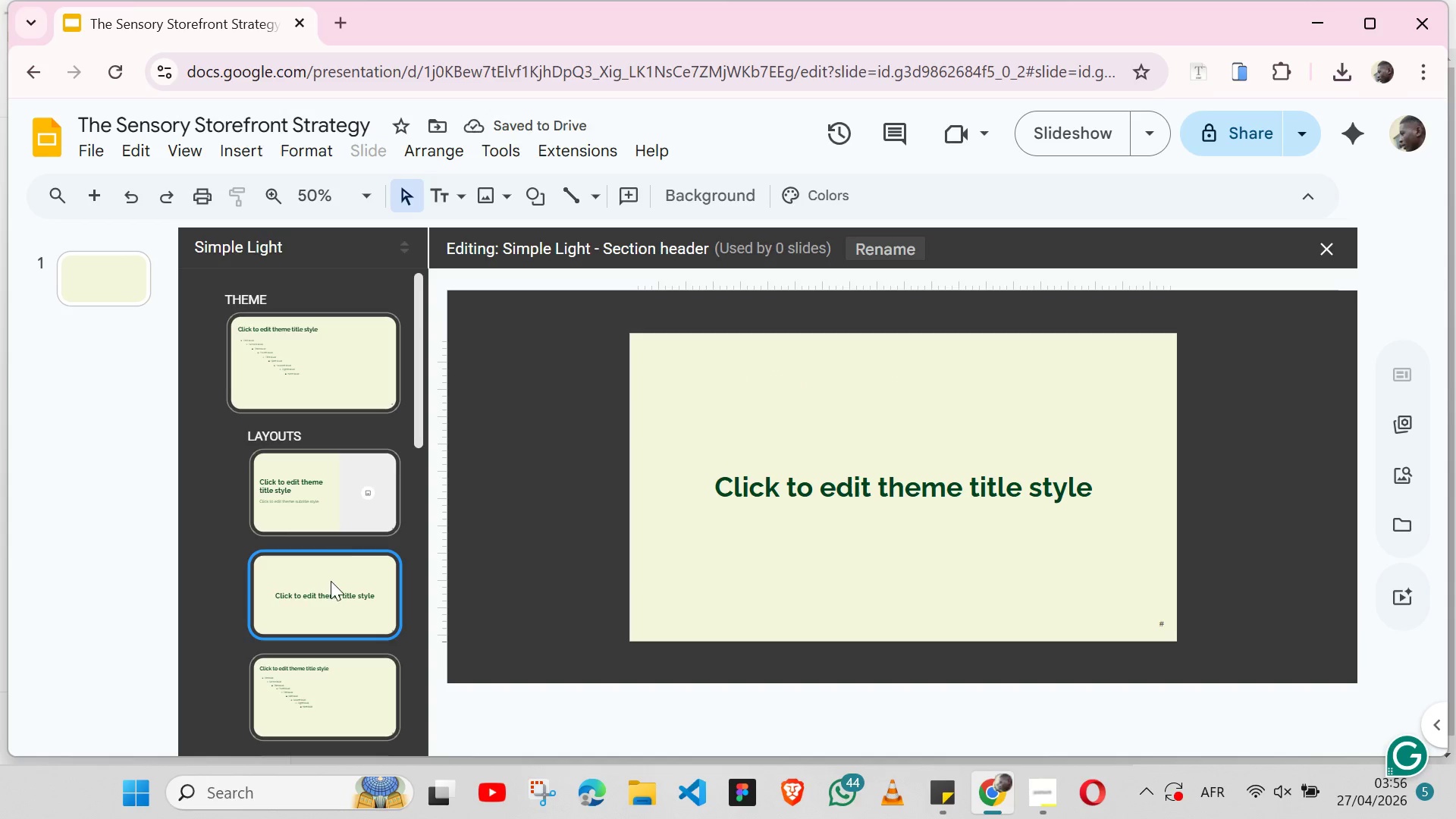 
left_click([303, 613])
 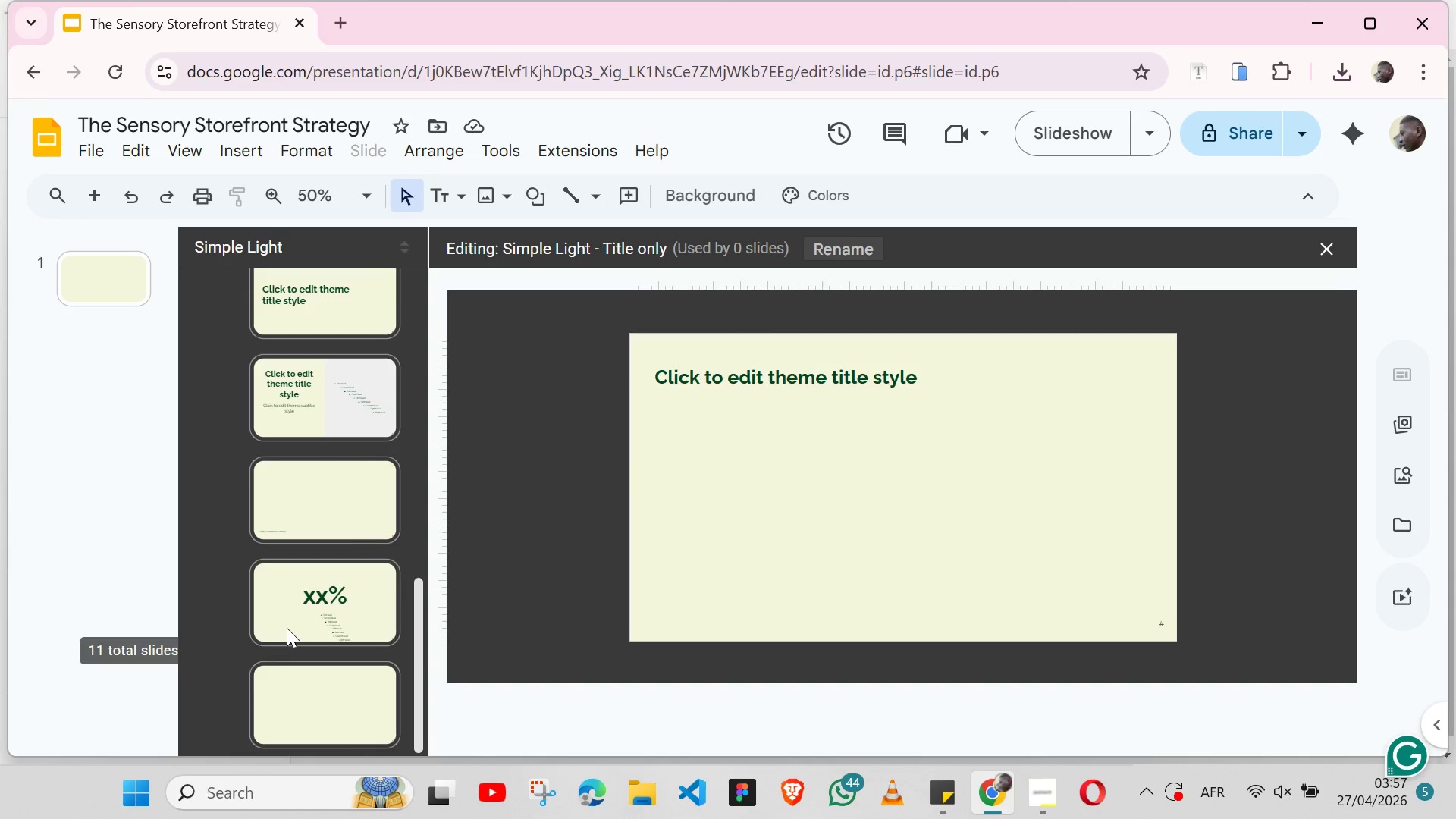 
wait(6.86)
 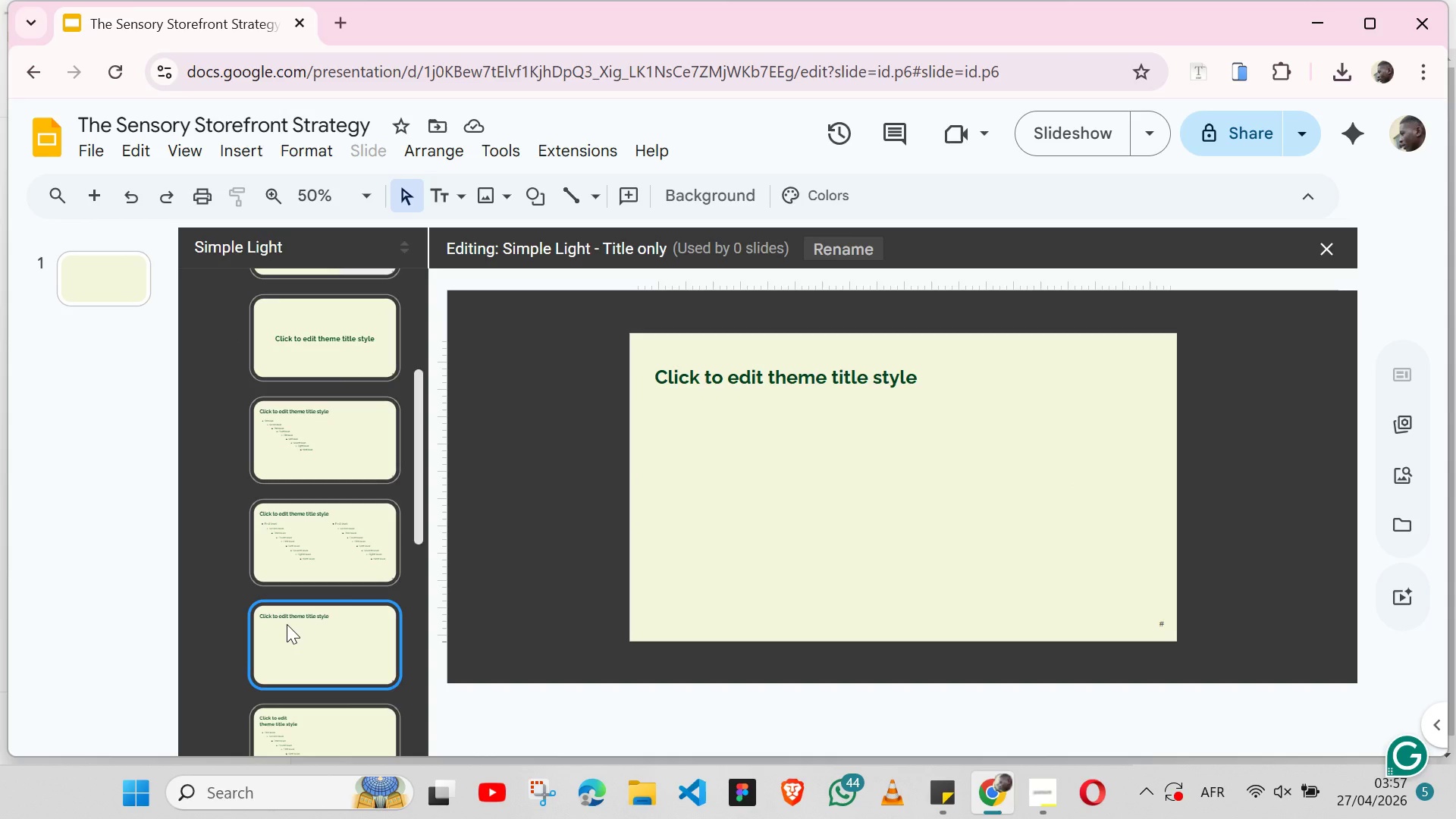 
left_click([306, 681])
 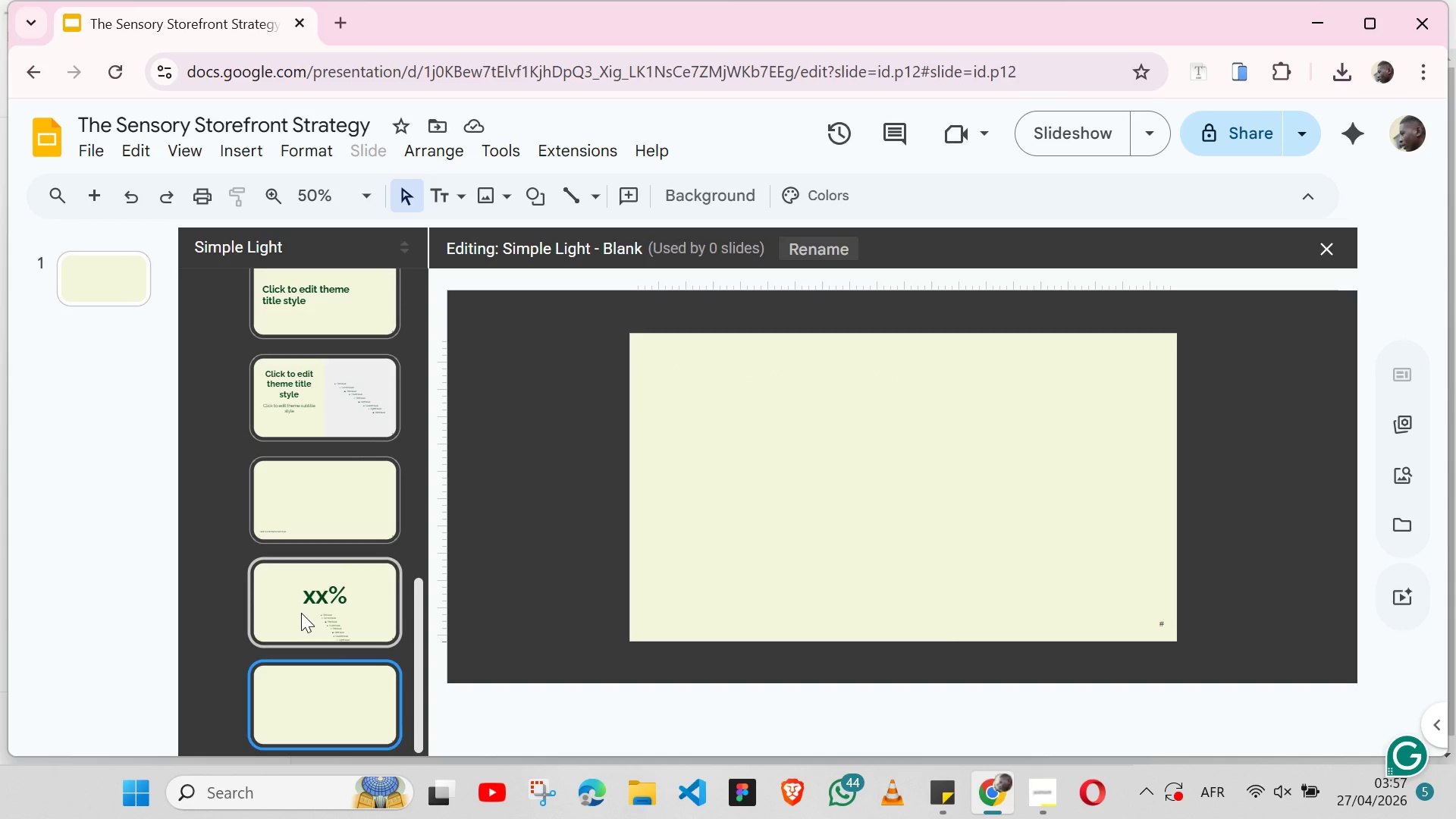 
left_click([301, 613])
 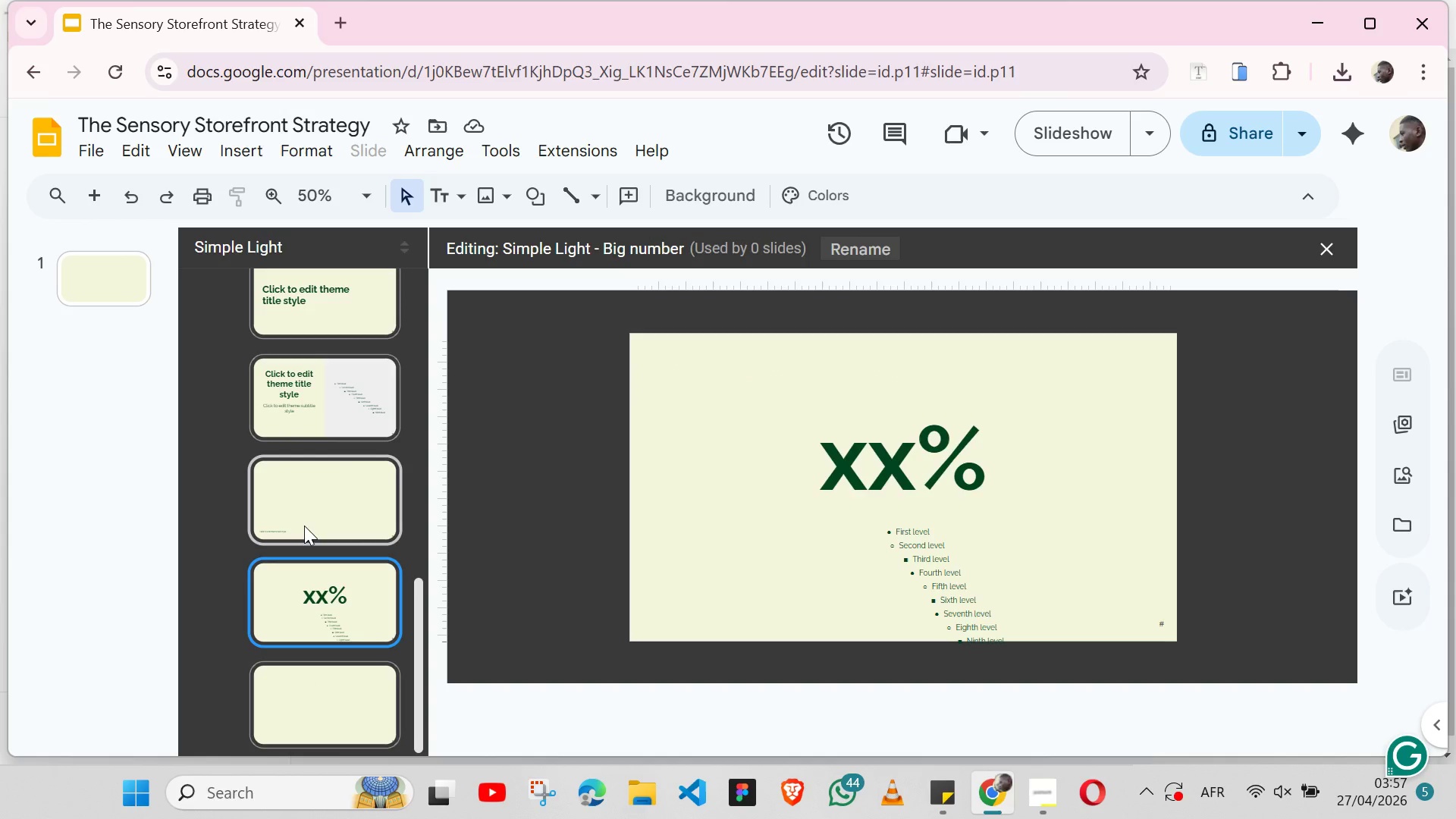 
left_click([304, 526])
 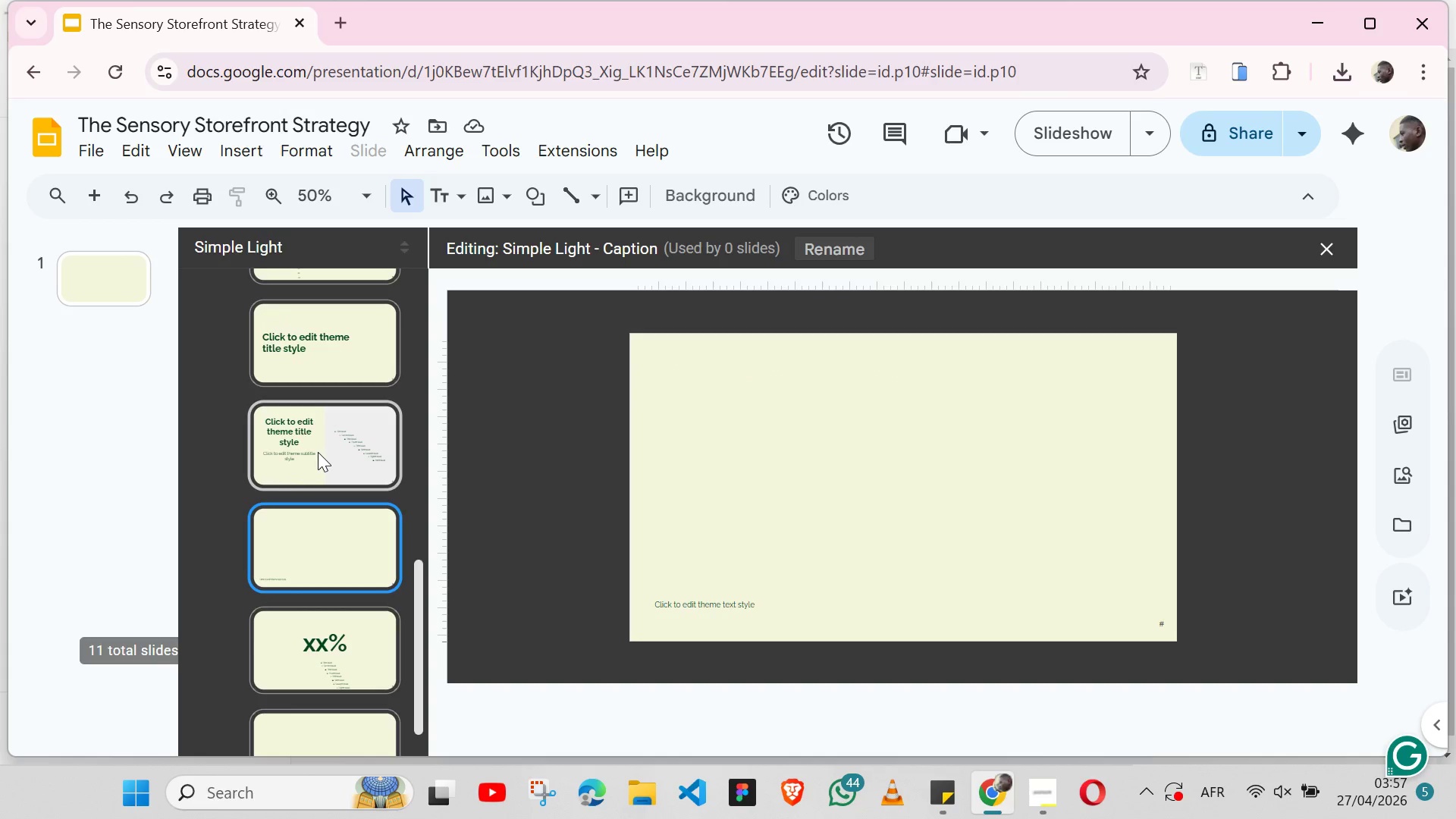 
left_click([318, 452])
 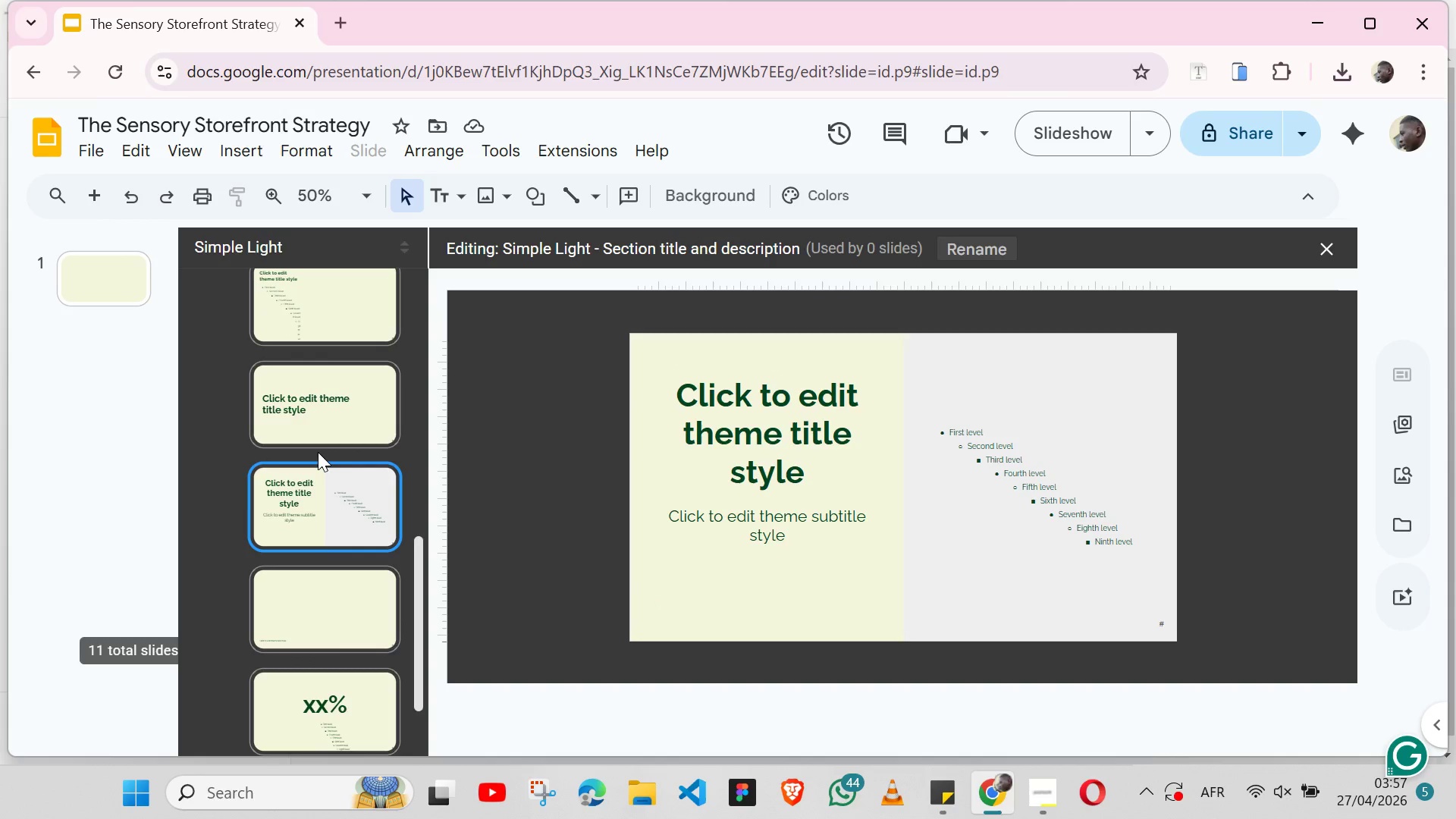 
left_click([318, 452])
 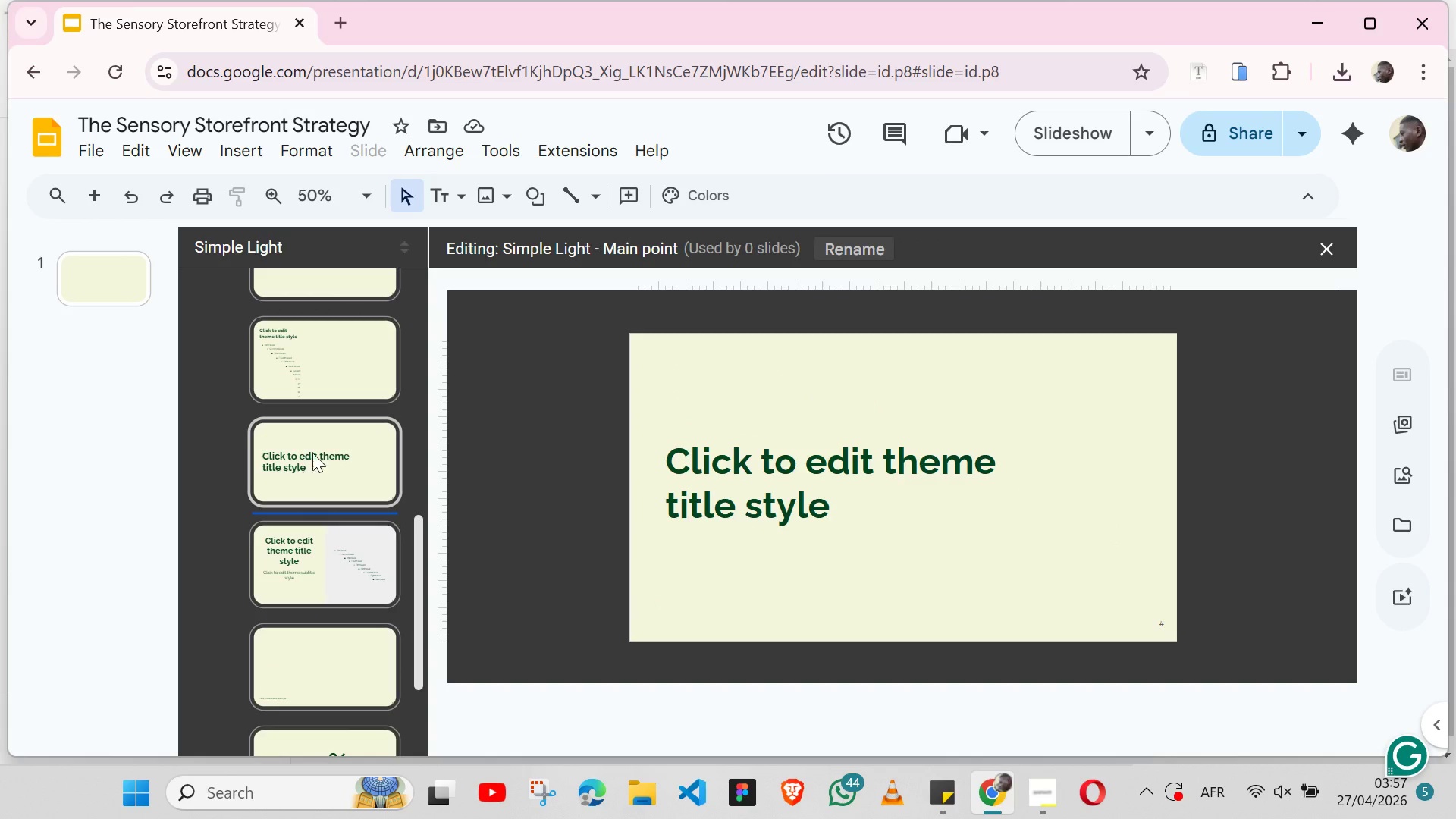 
left_click([321, 441])
 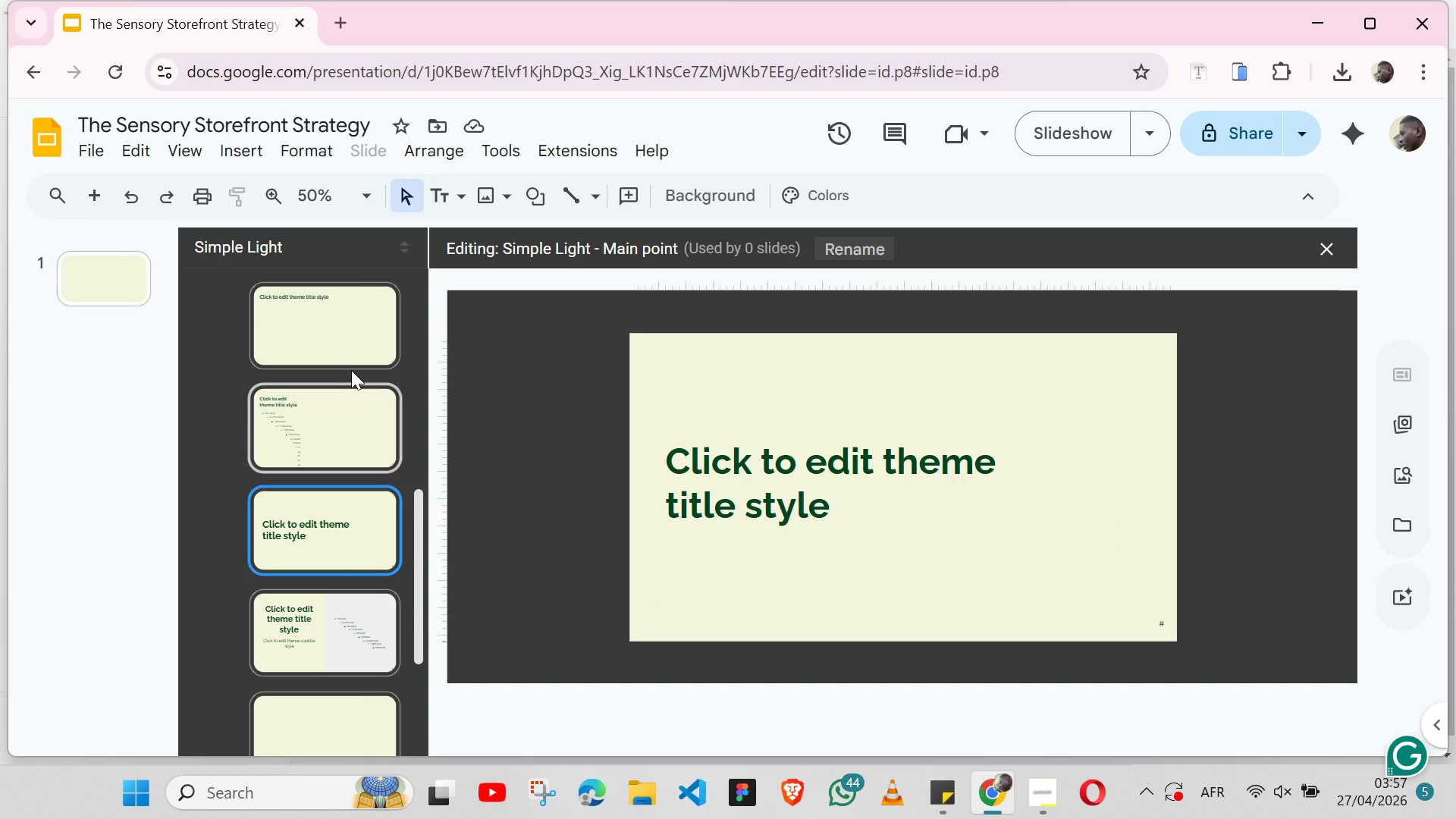 
left_click([313, 410])
 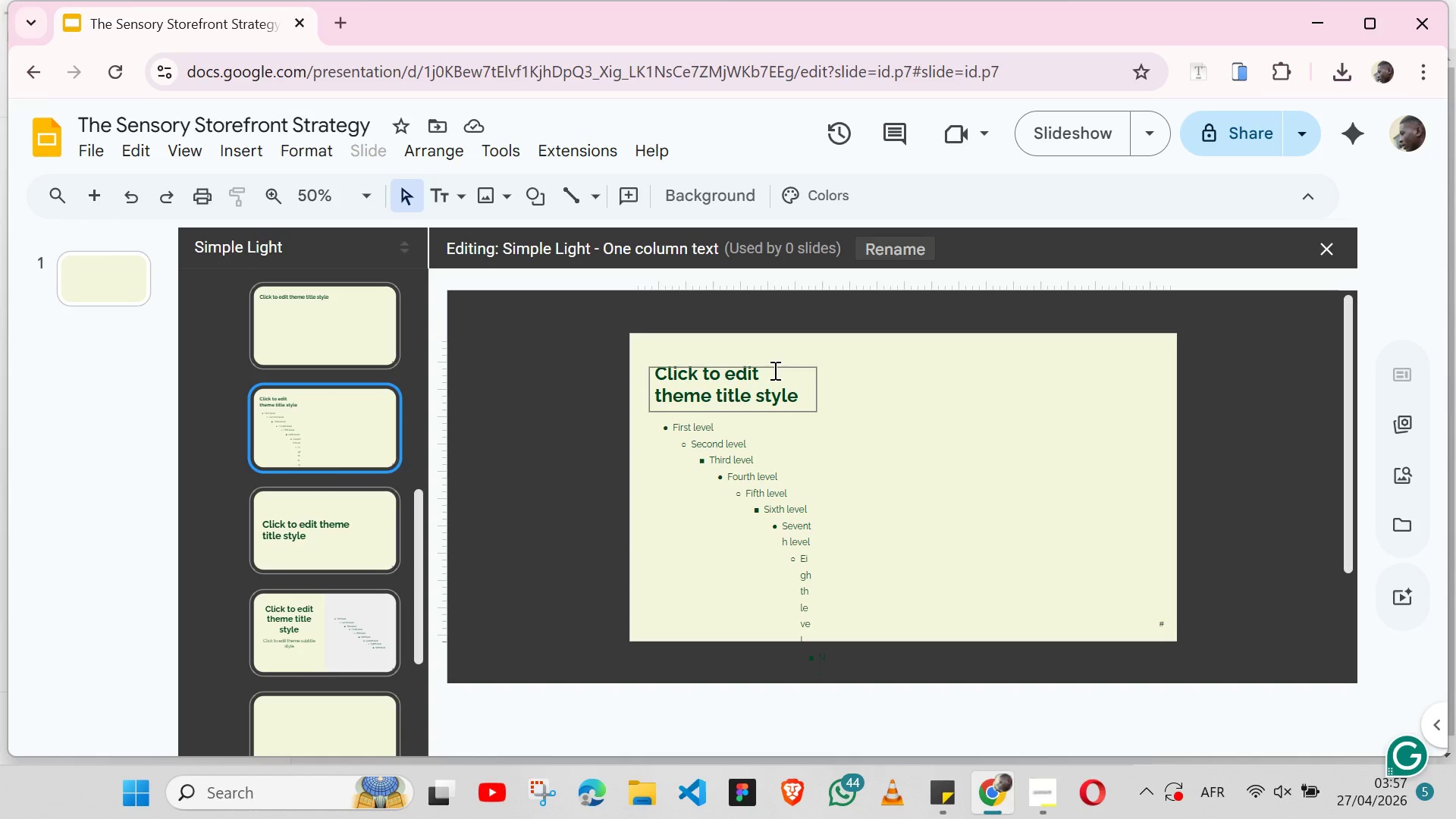 
left_click([789, 364])
 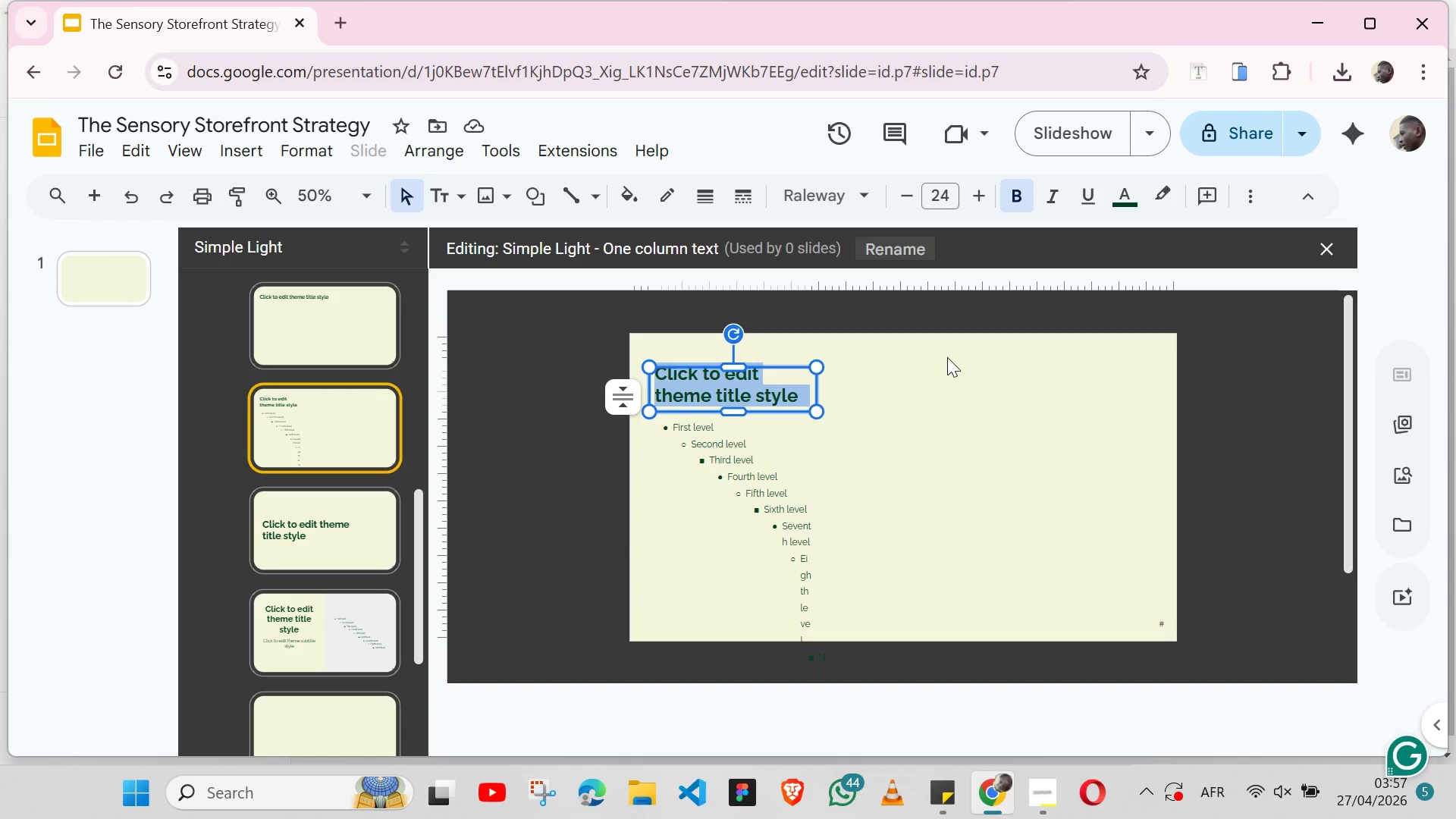 
left_click([946, 359])
 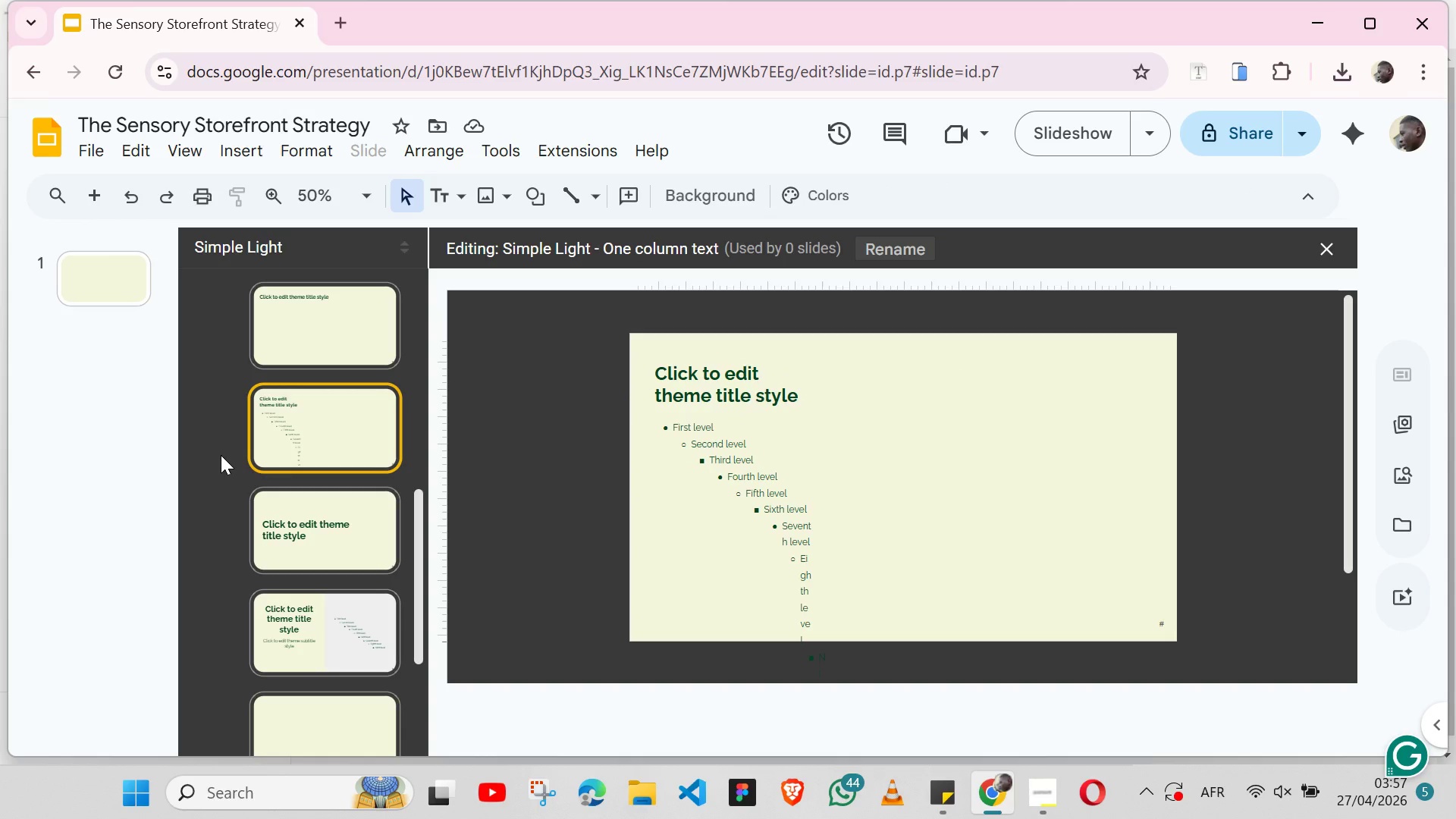 
mouse_move([325, 440])
 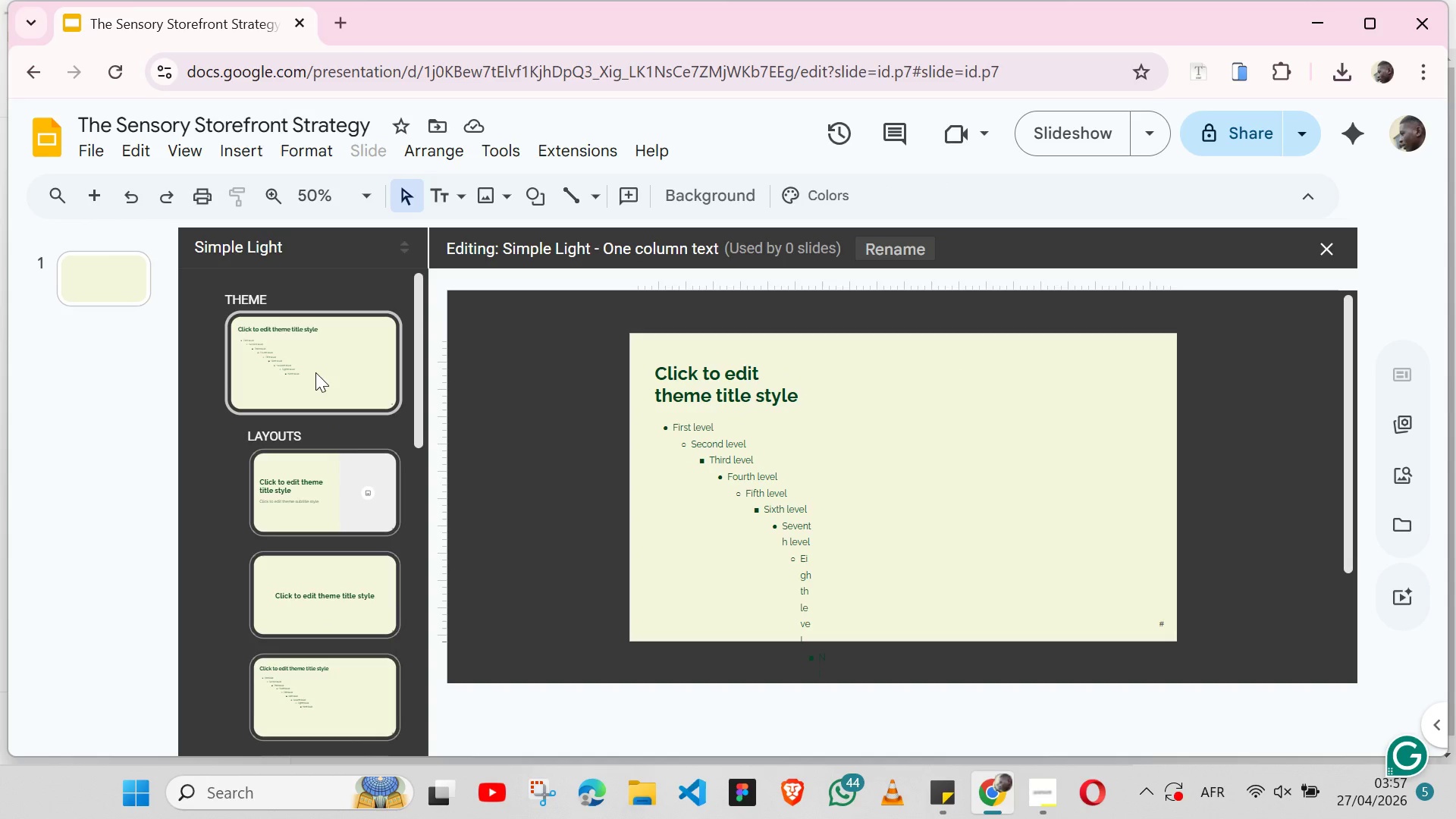 
left_click([315, 372])
 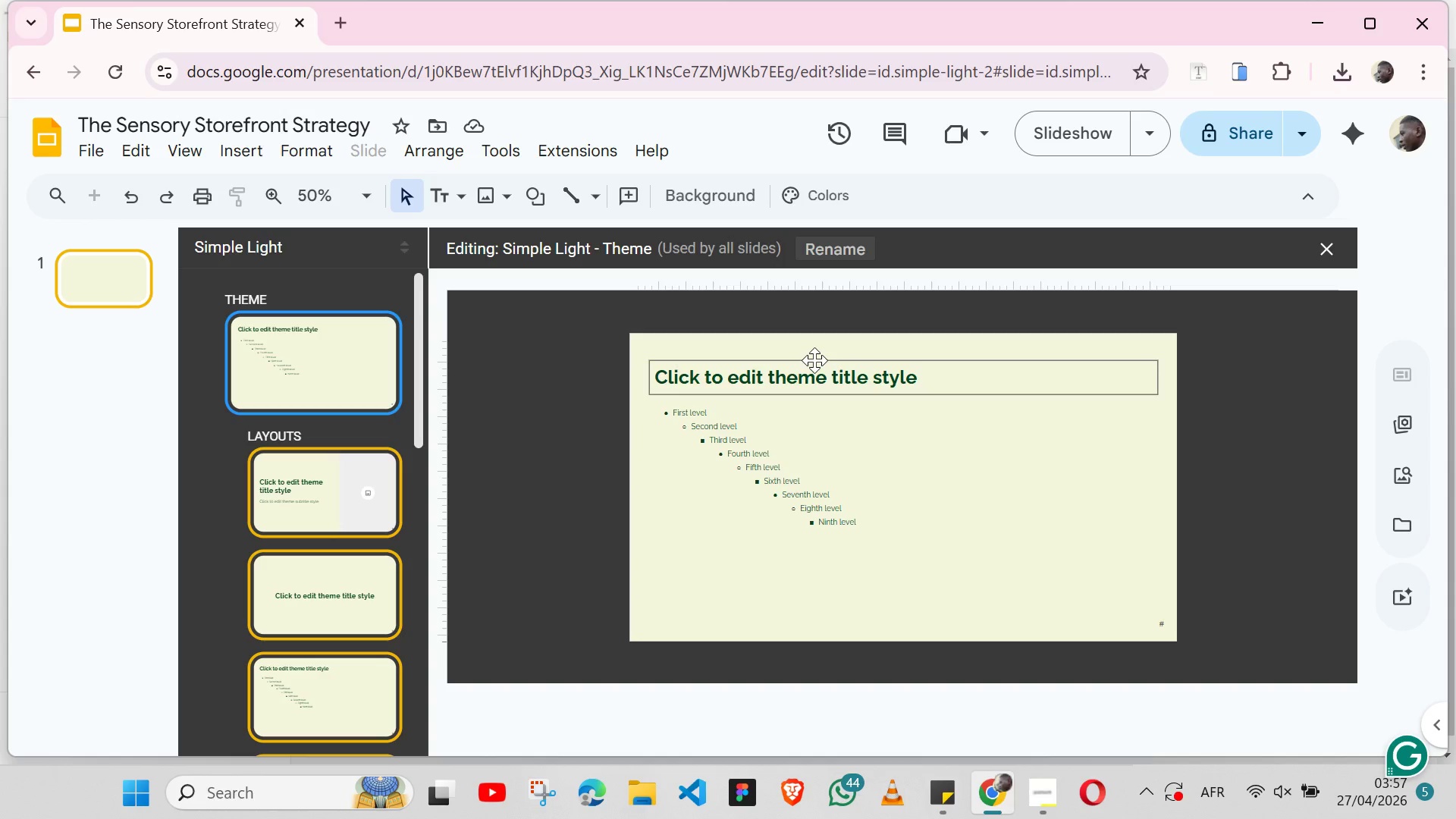 
left_click([814, 360])
 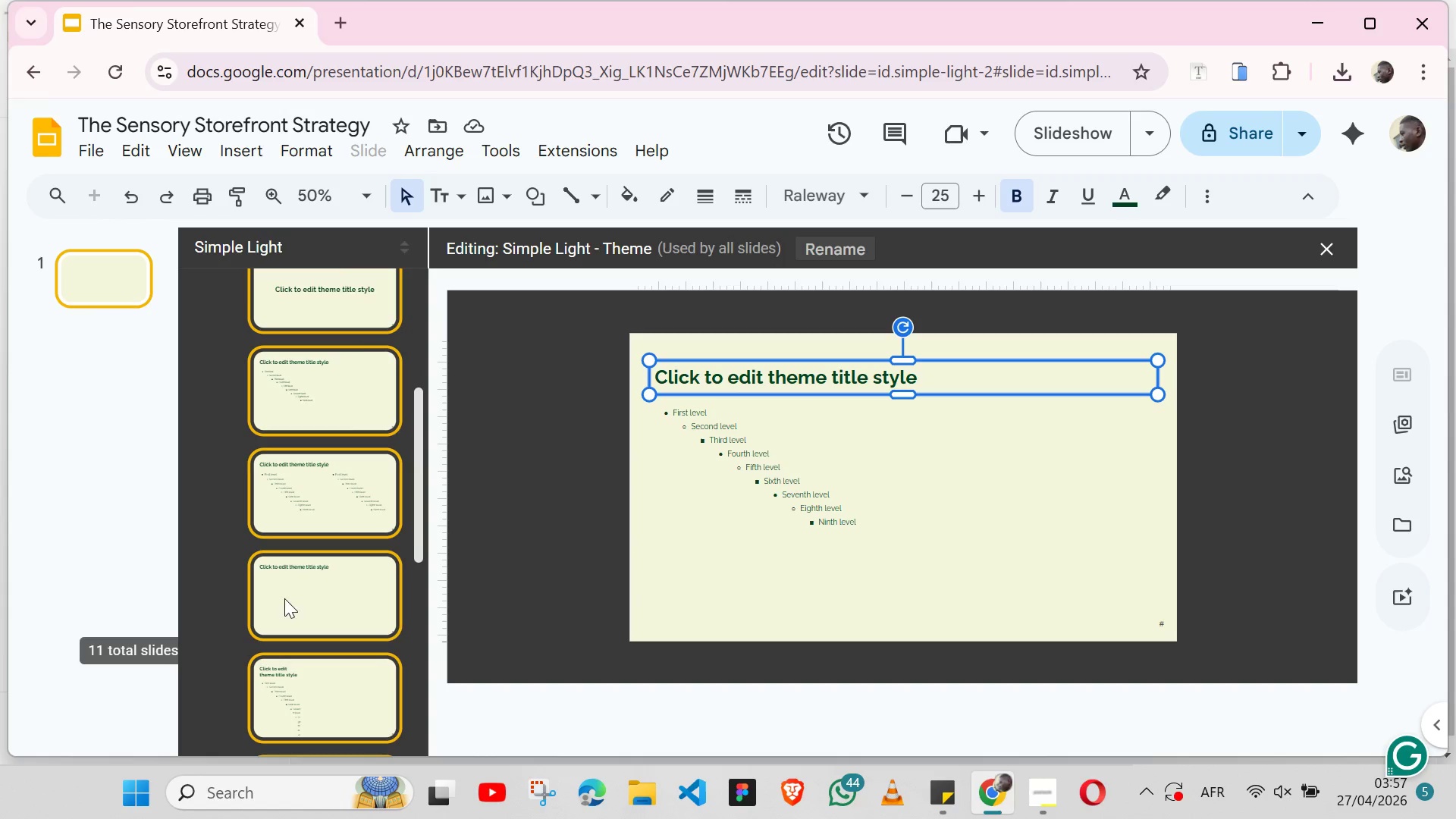 
left_click([290, 529])
 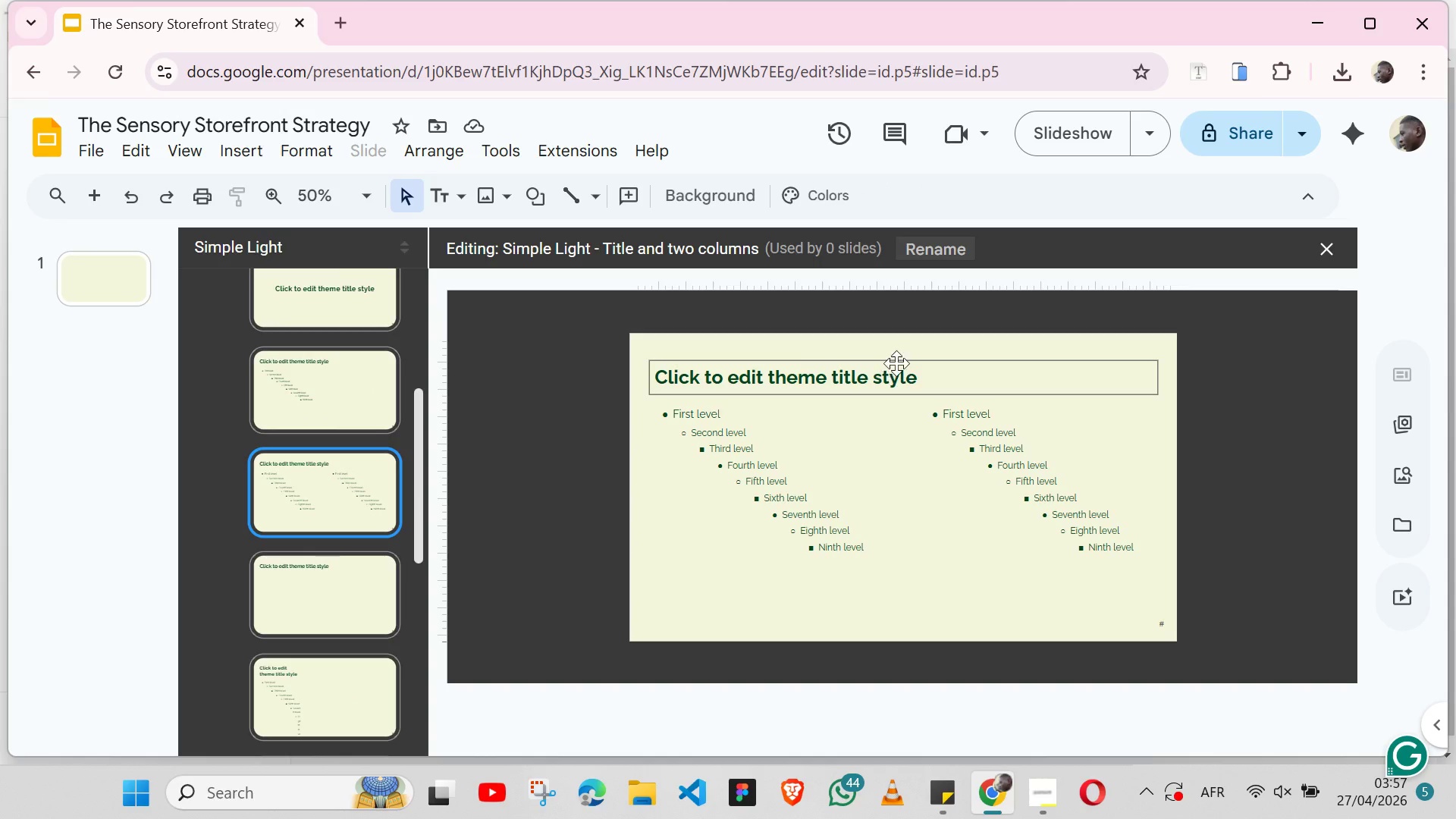 
left_click([899, 359])
 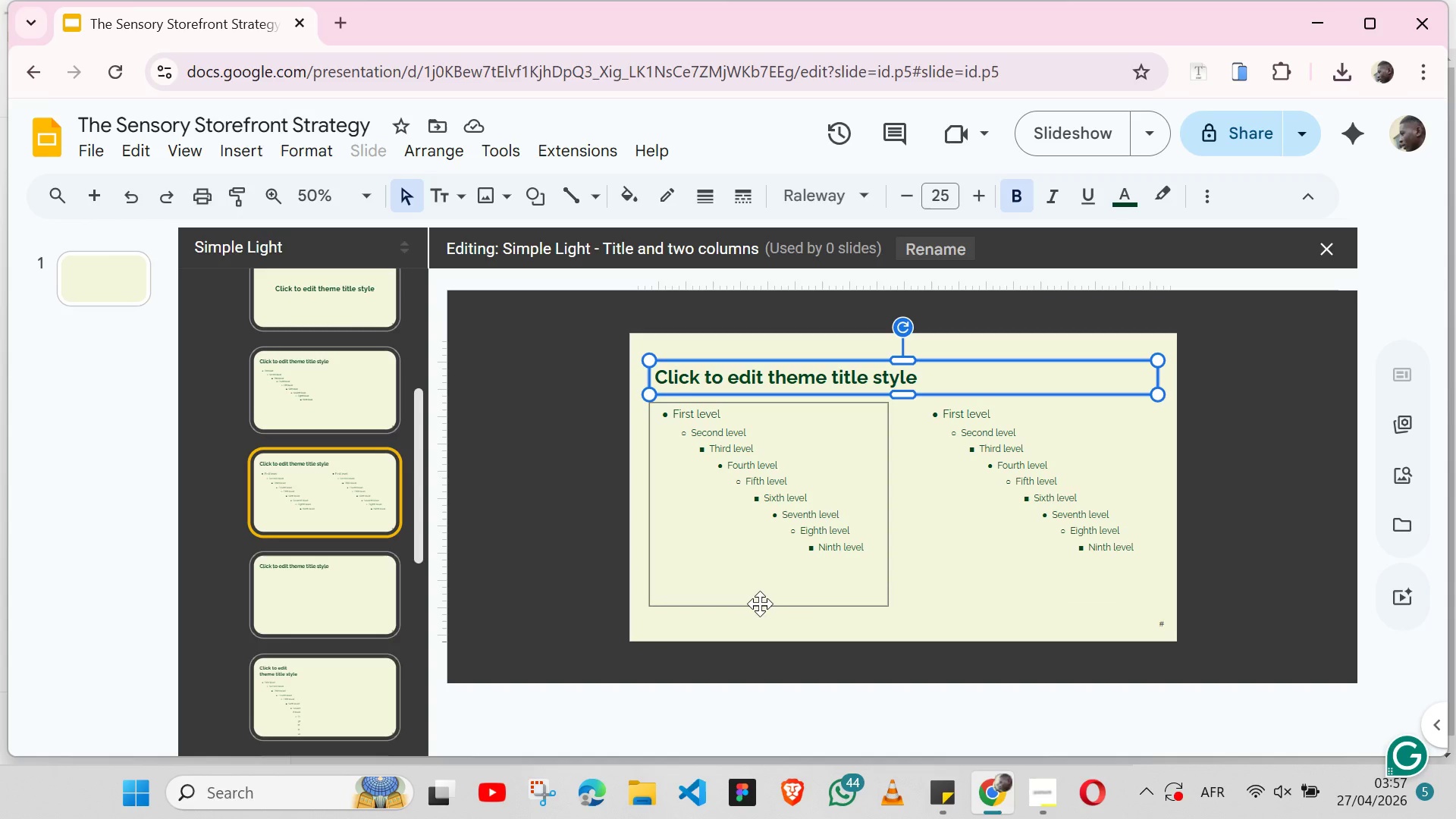 
wait(5.38)
 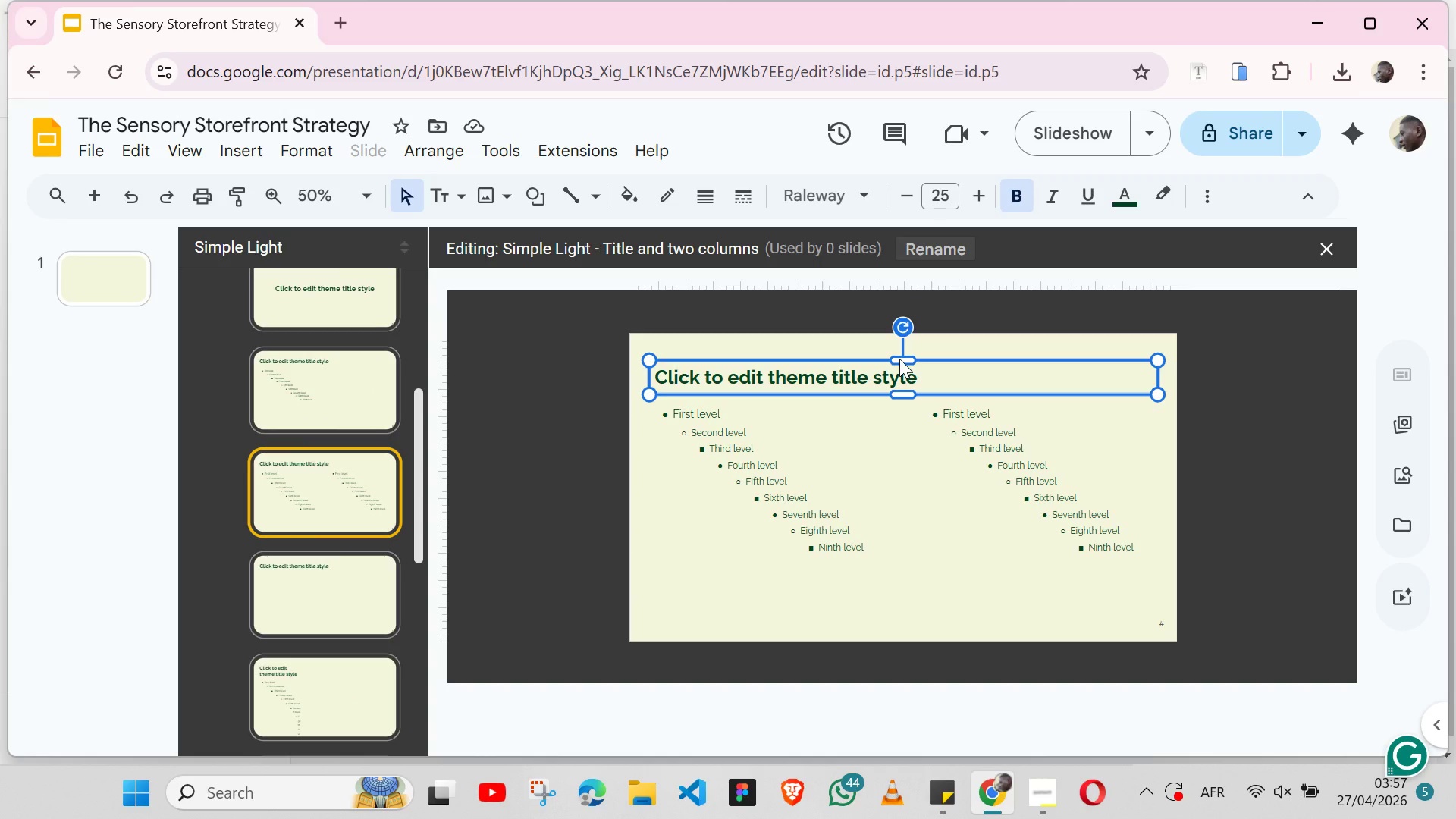 
left_click([933, 624])
 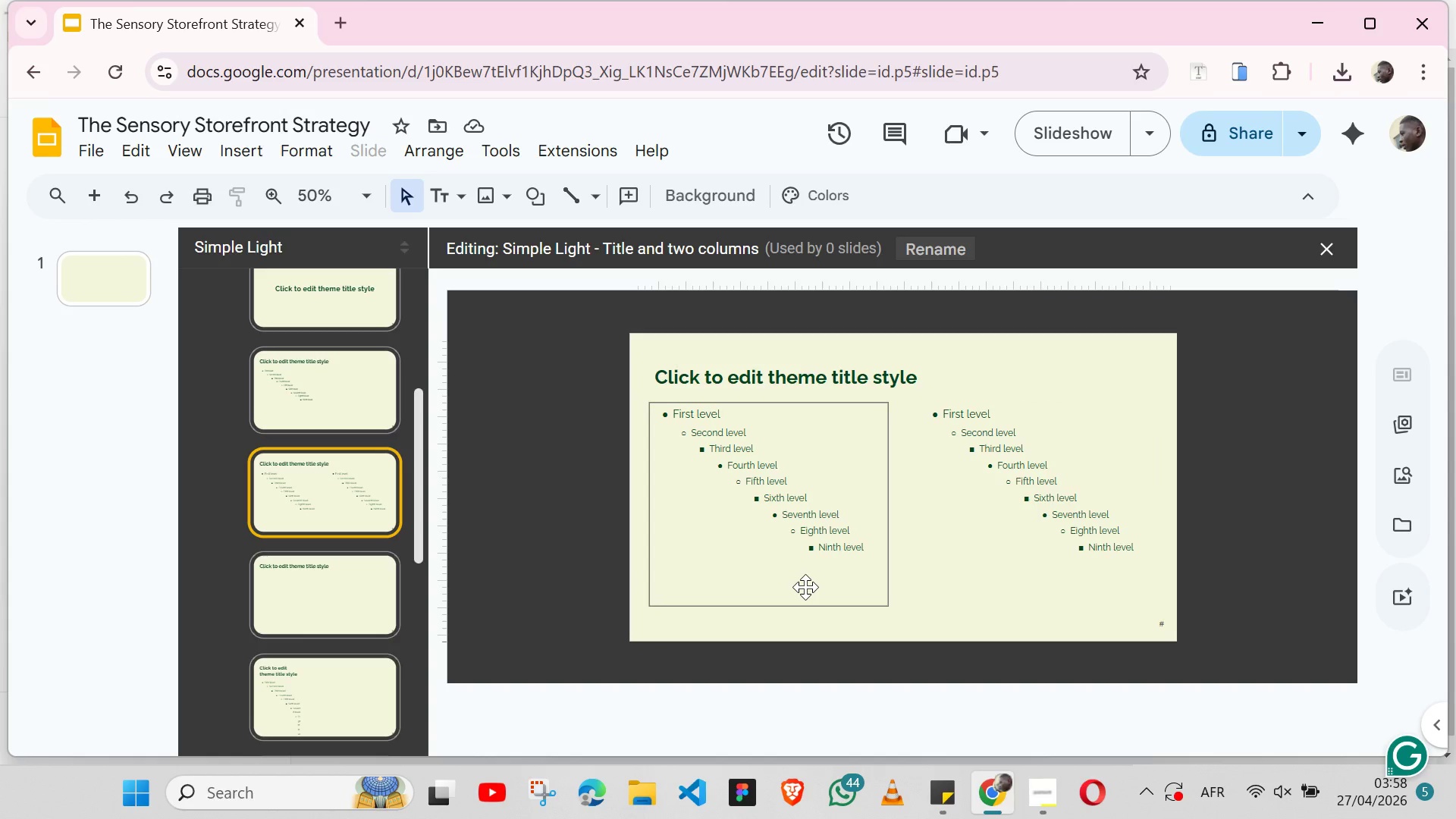 
wait(57.11)
 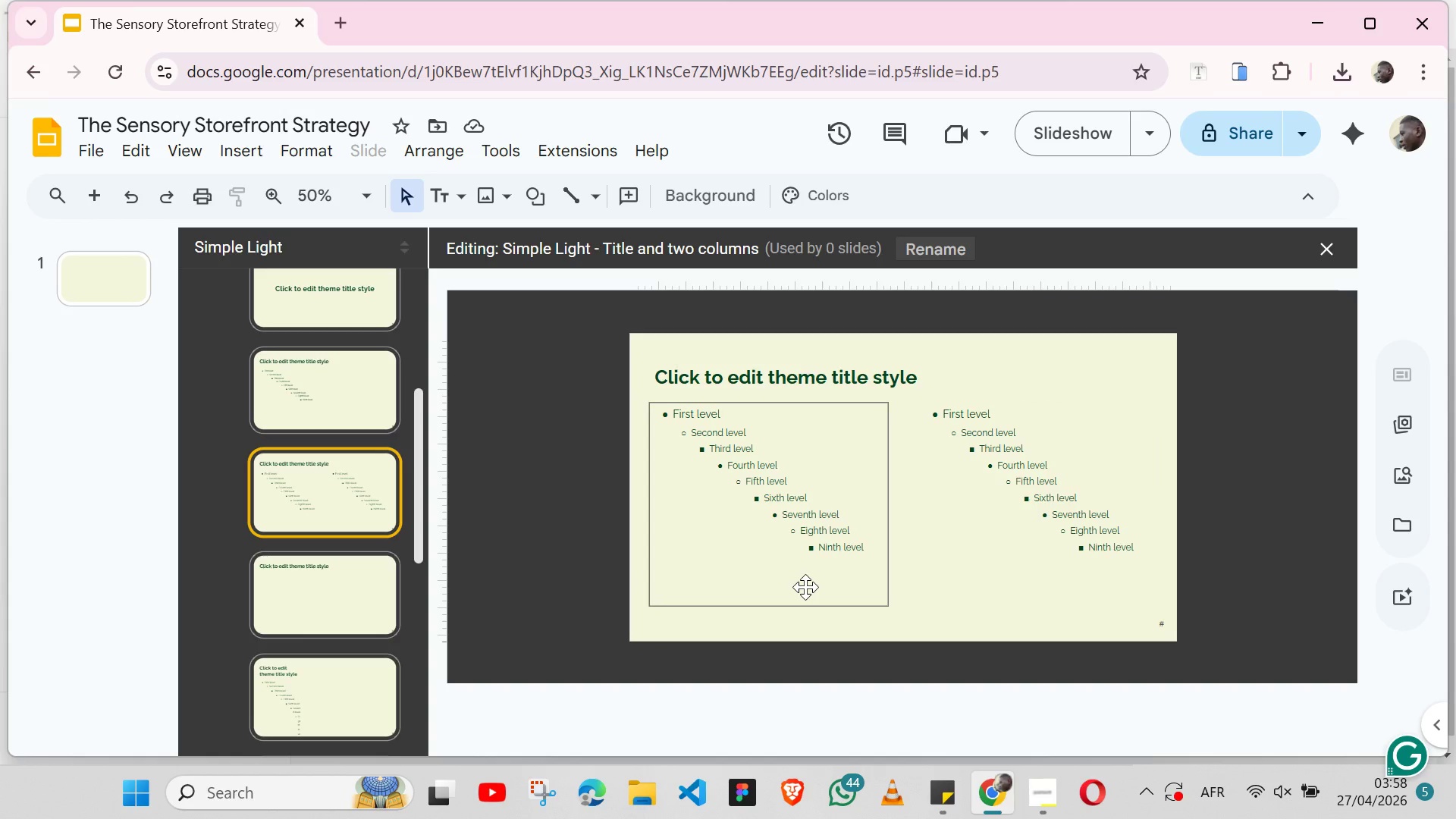 
right_click([341, 477])
 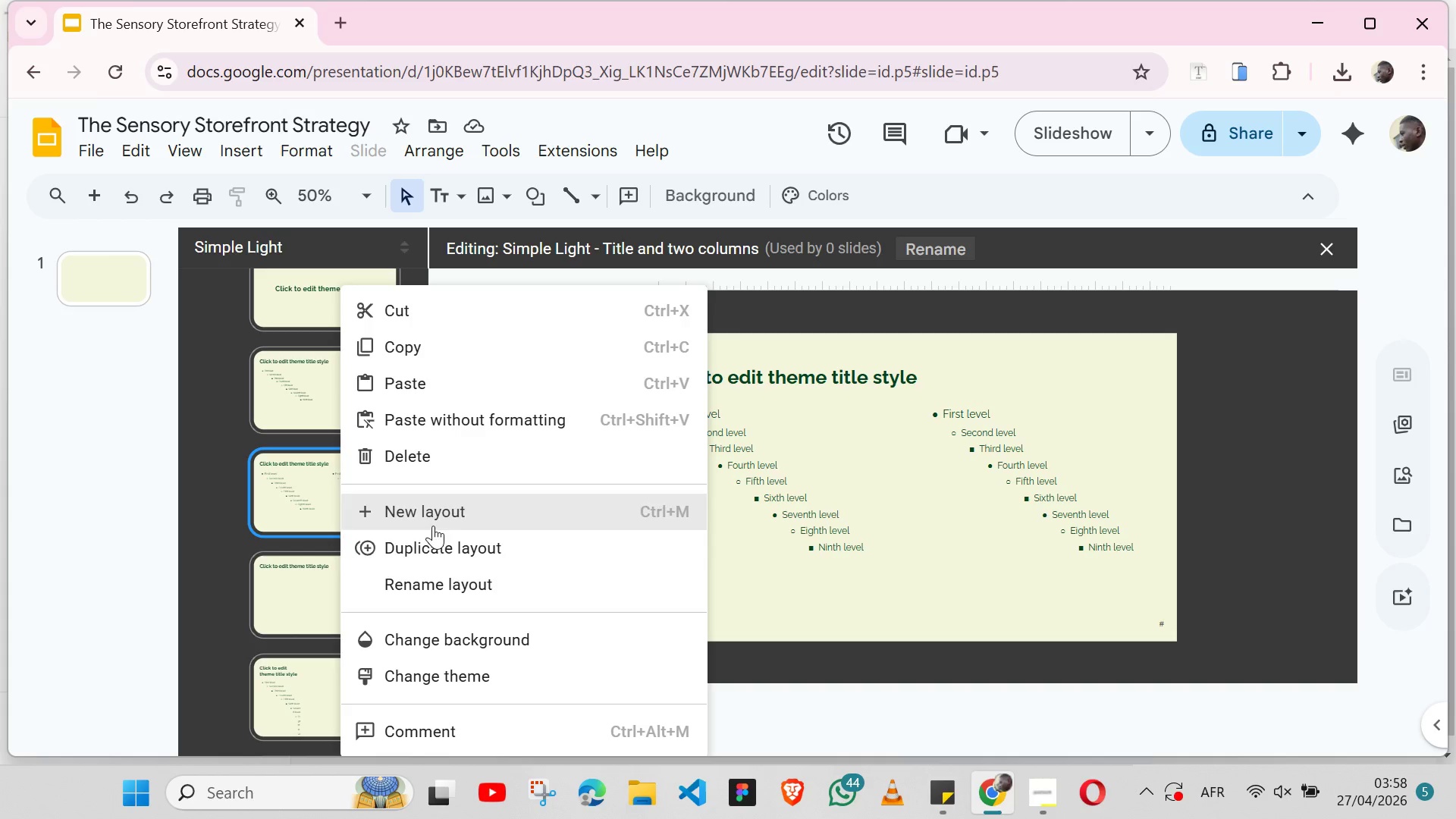 
left_click([452, 555])
 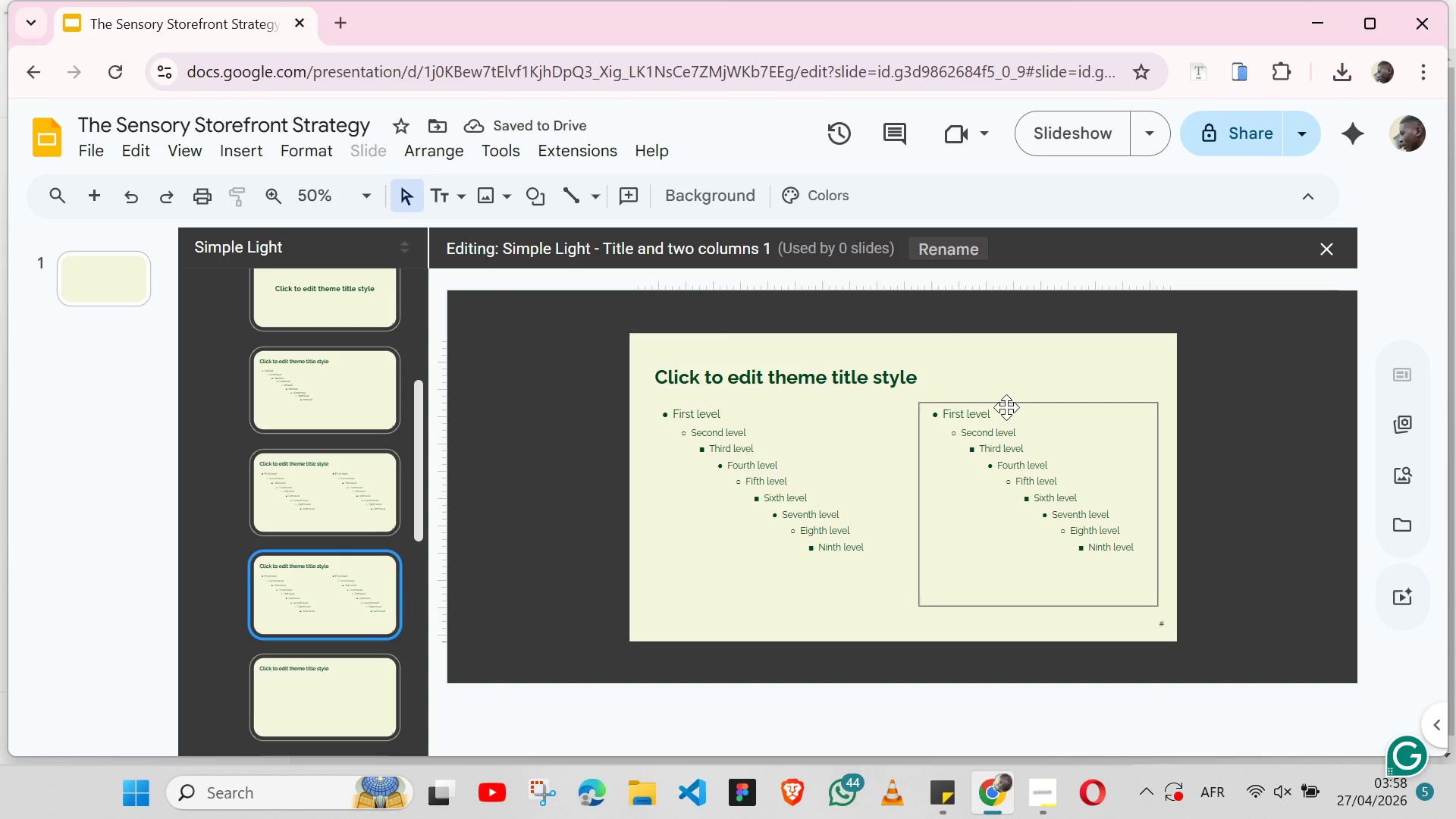 
left_click([1006, 408])
 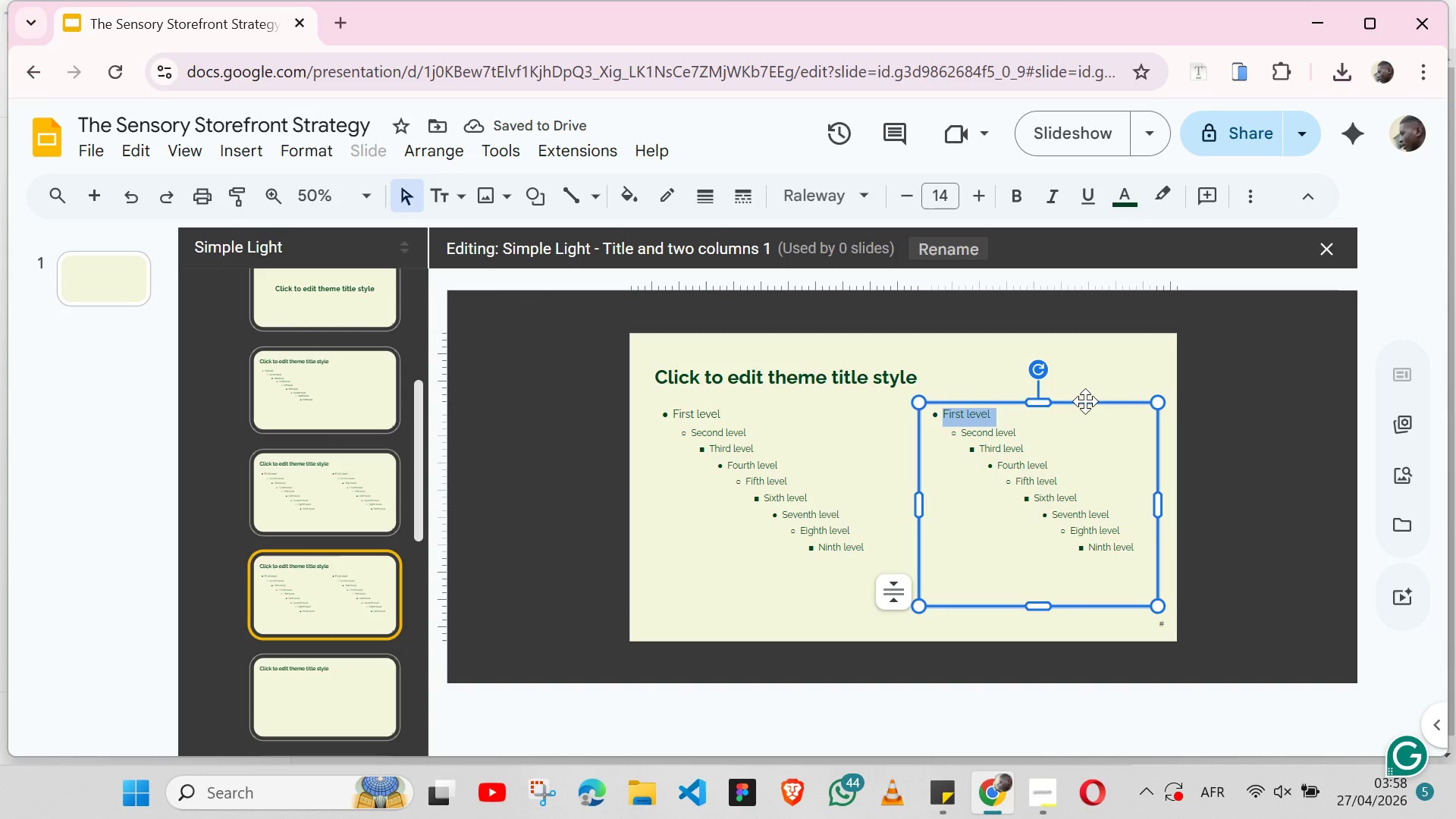 
left_click([1085, 401])
 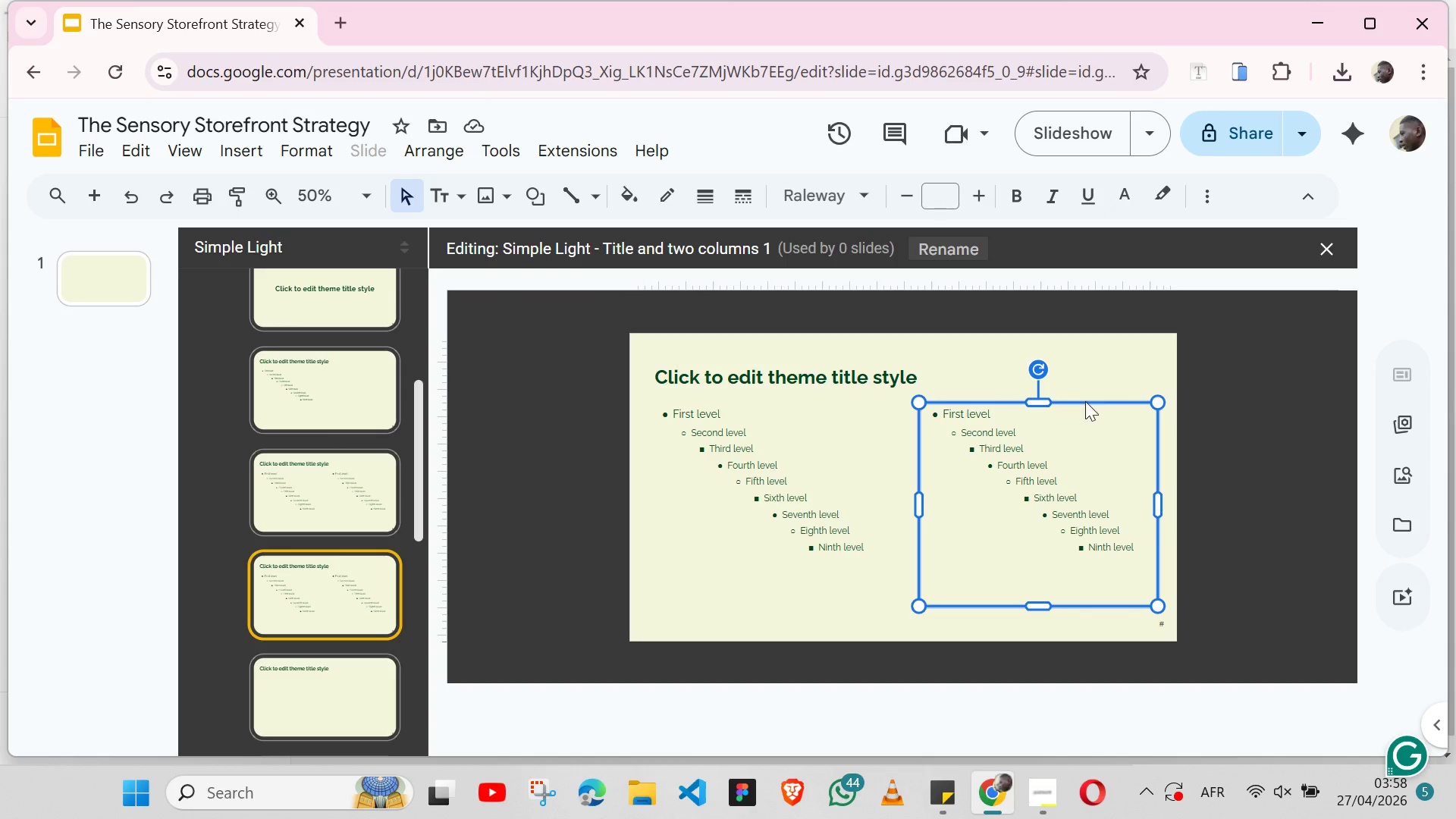 
key(Backspace)
 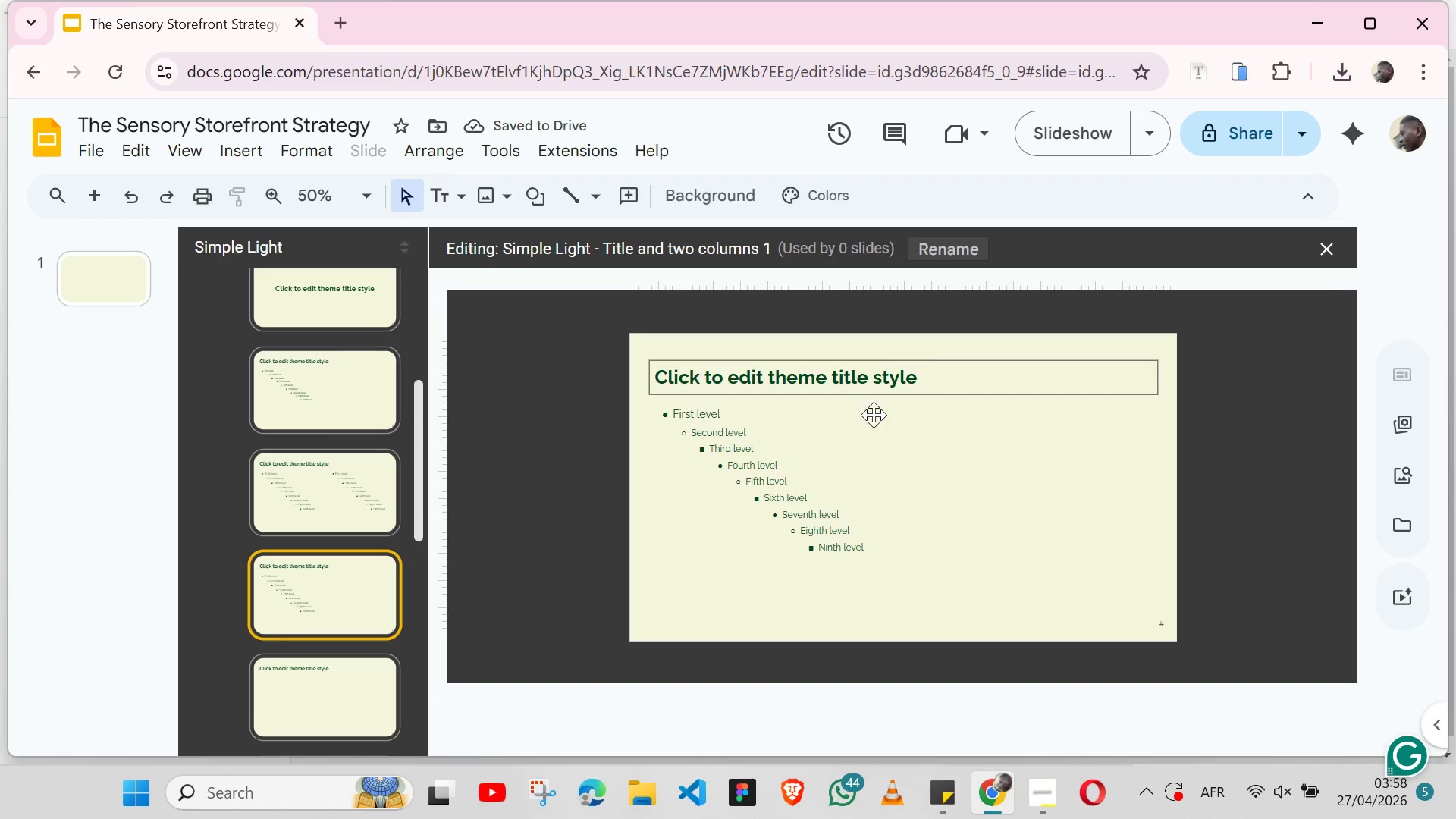 
wait(5.05)
 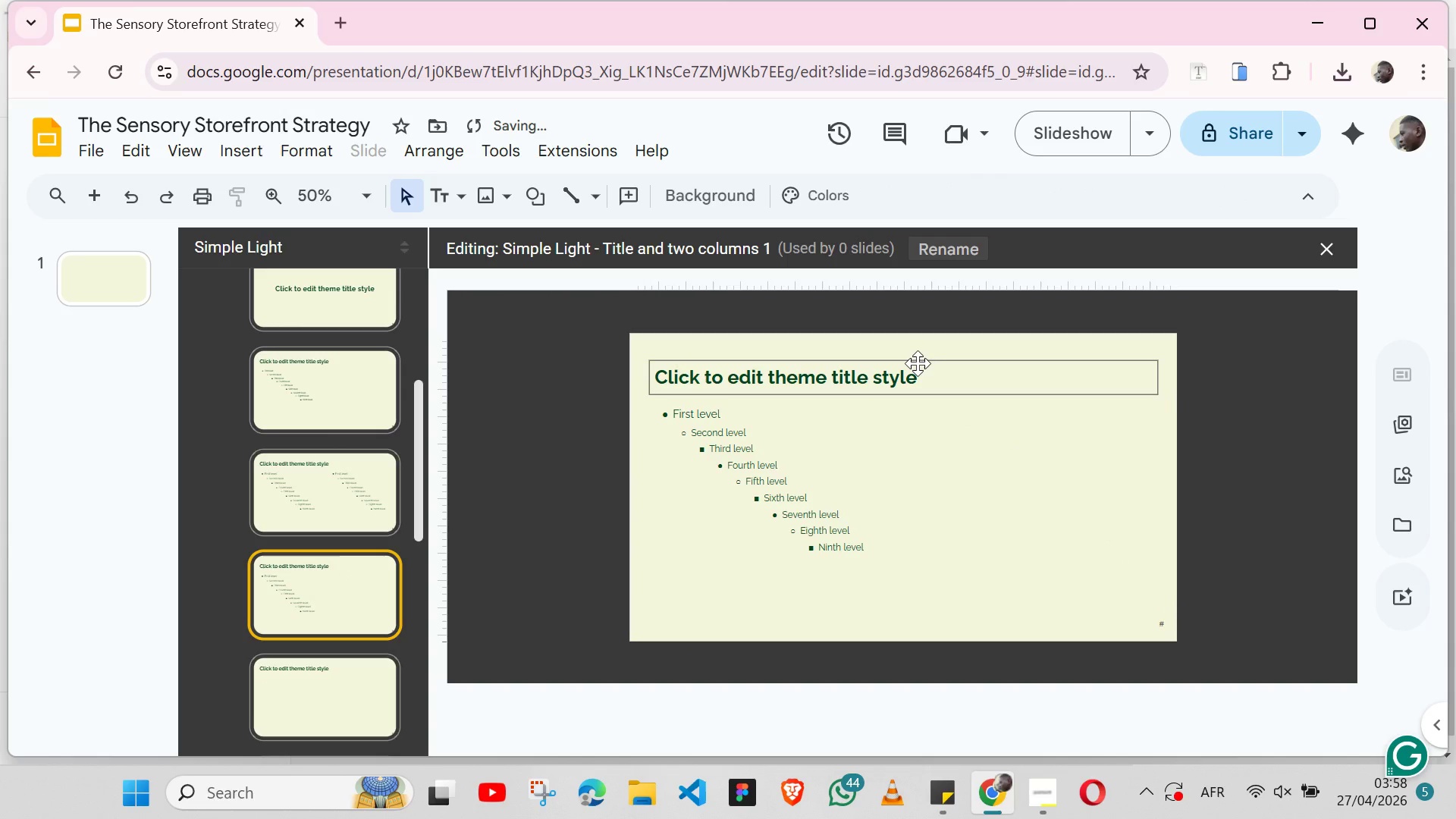 
key(Control+Z)
 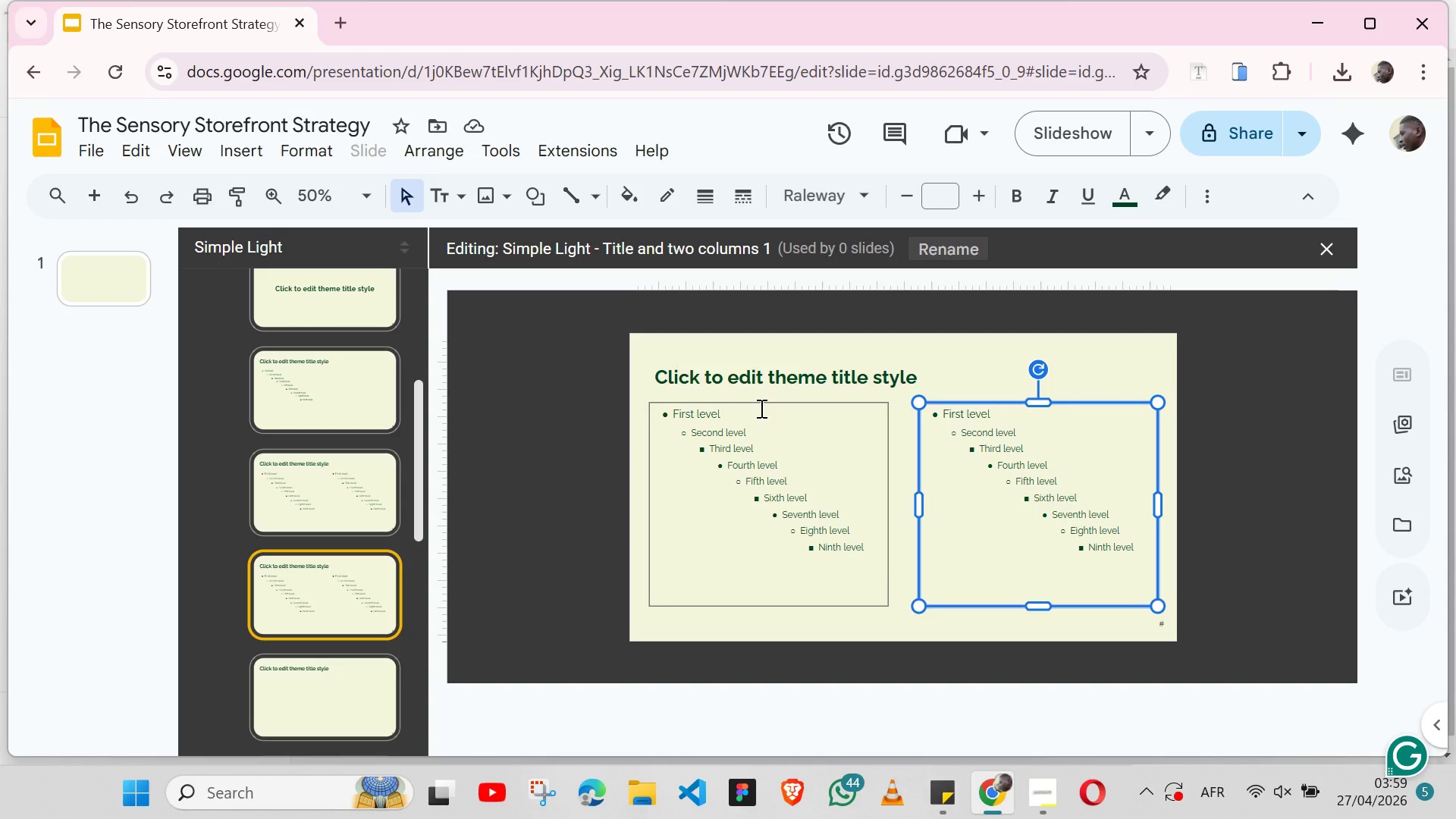 
wait(7.77)
 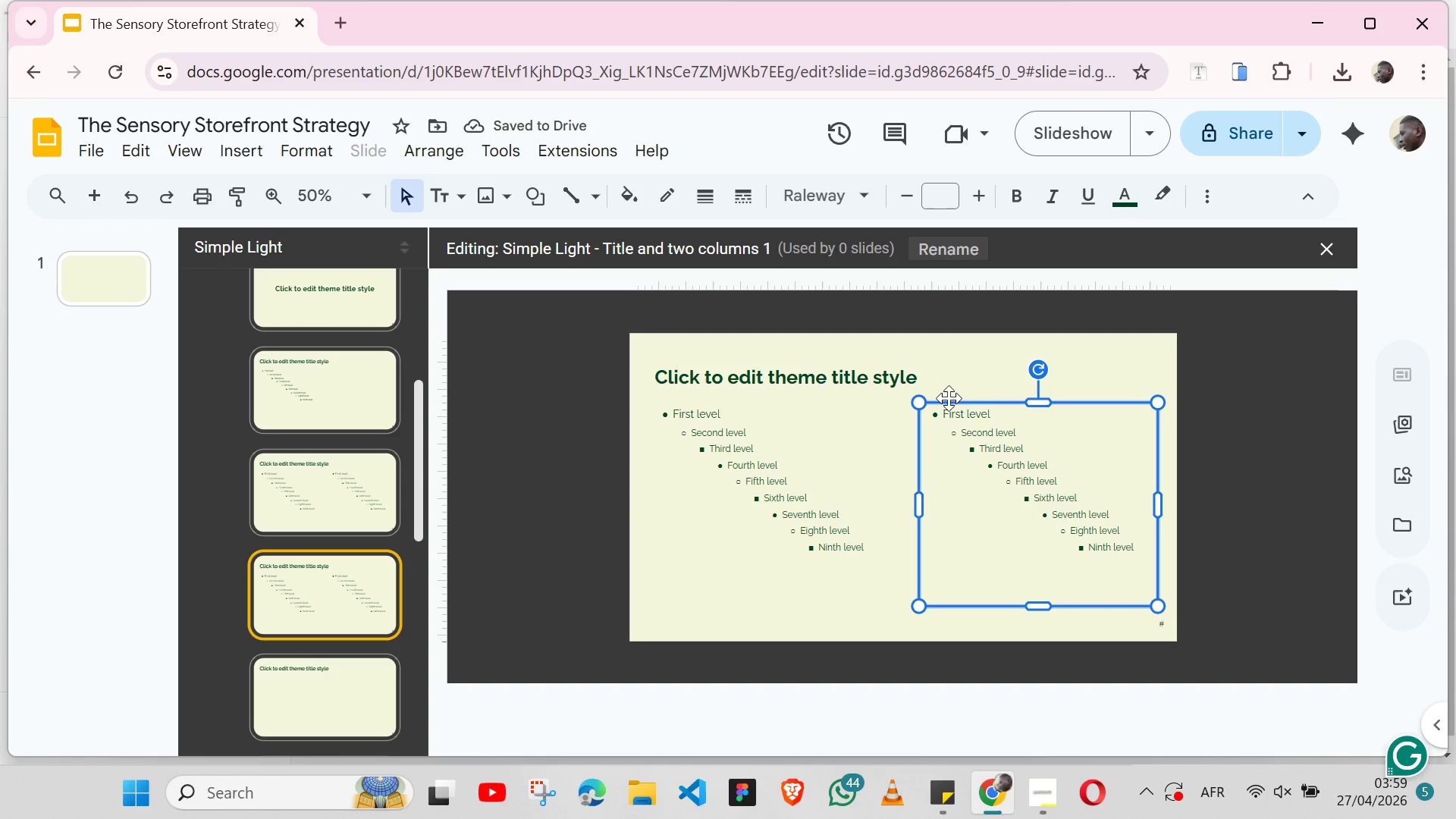 
left_click([776, 403])
 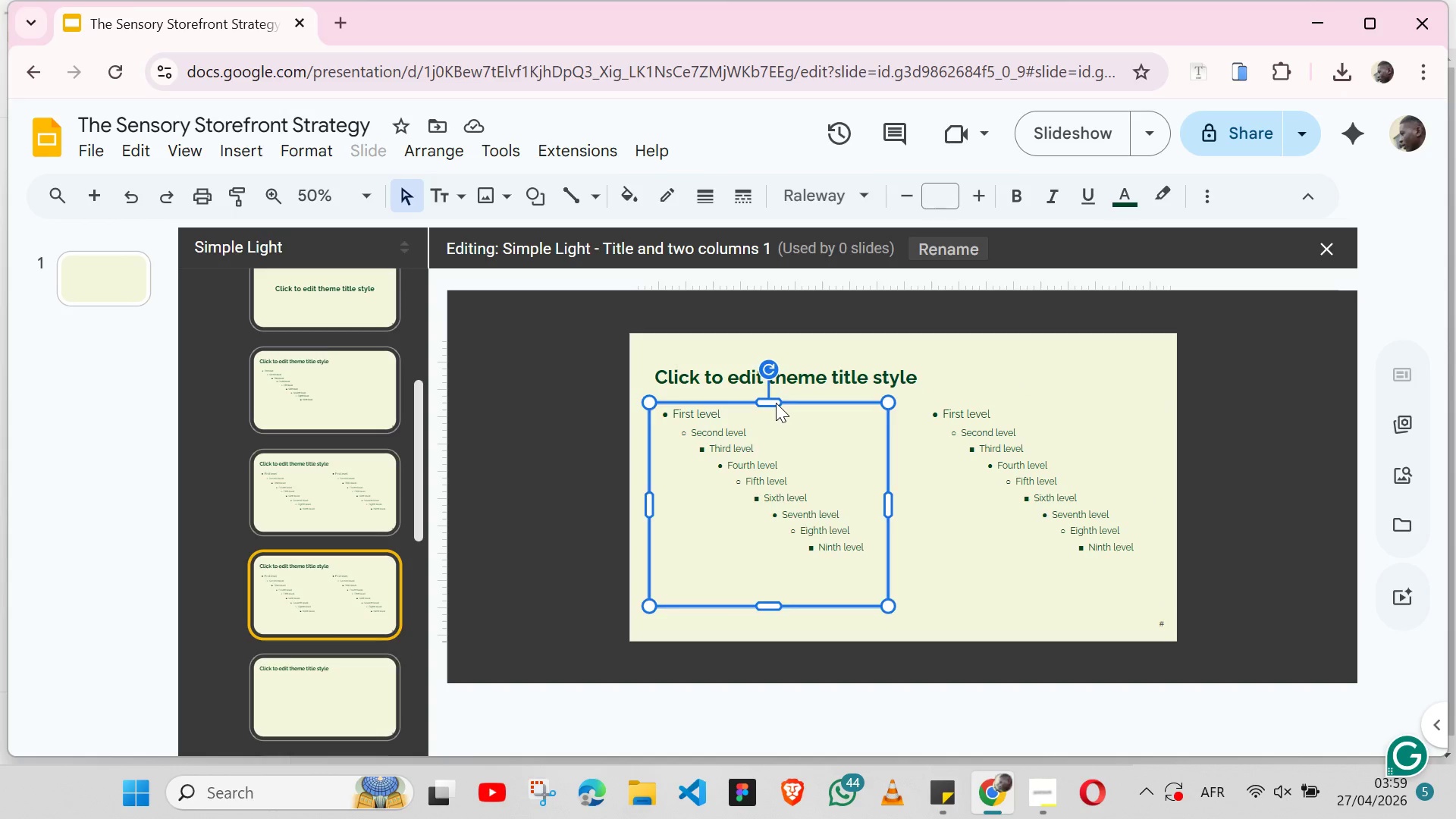 
key(Backspace)
 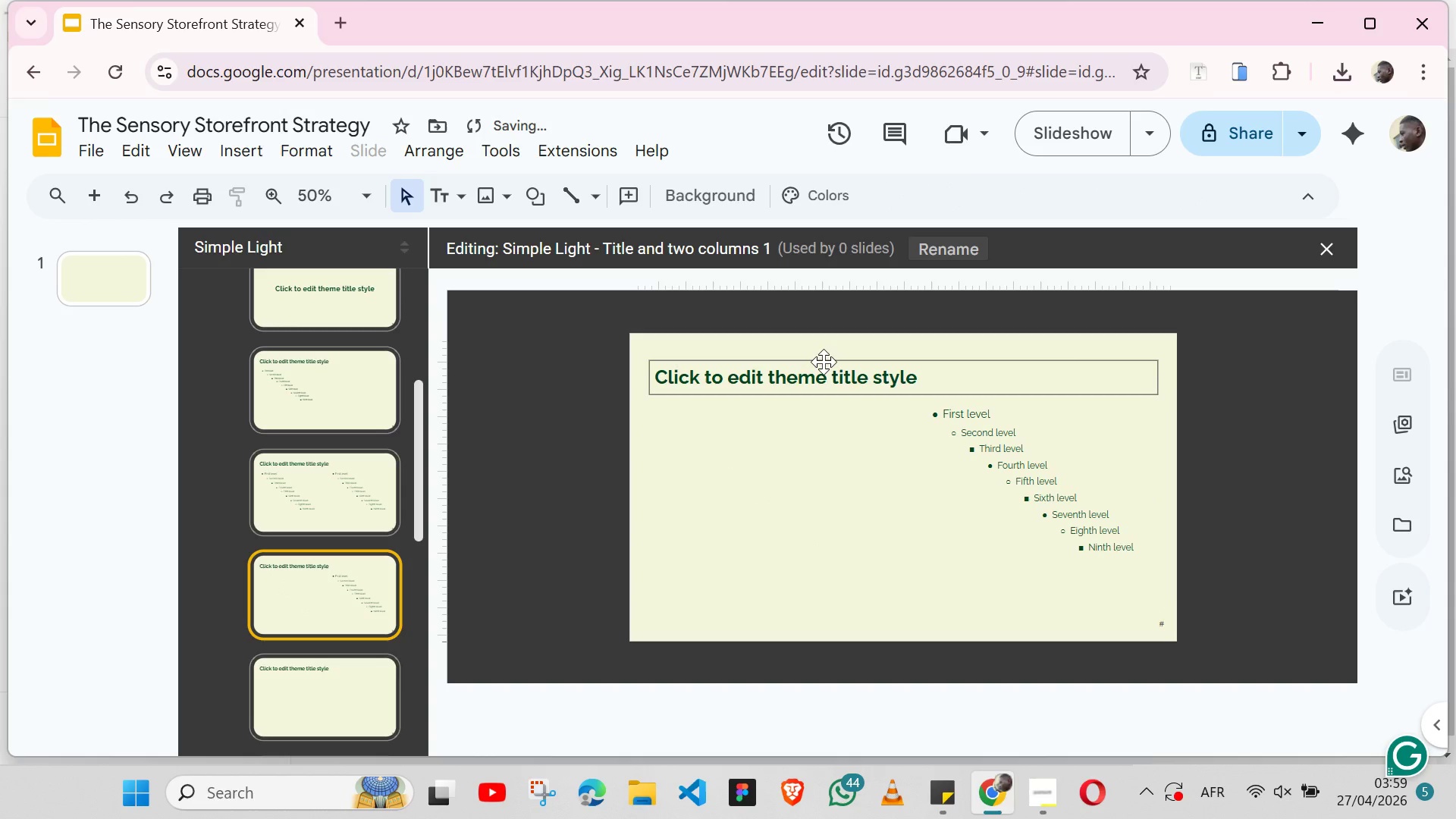 
left_click([824, 362])
 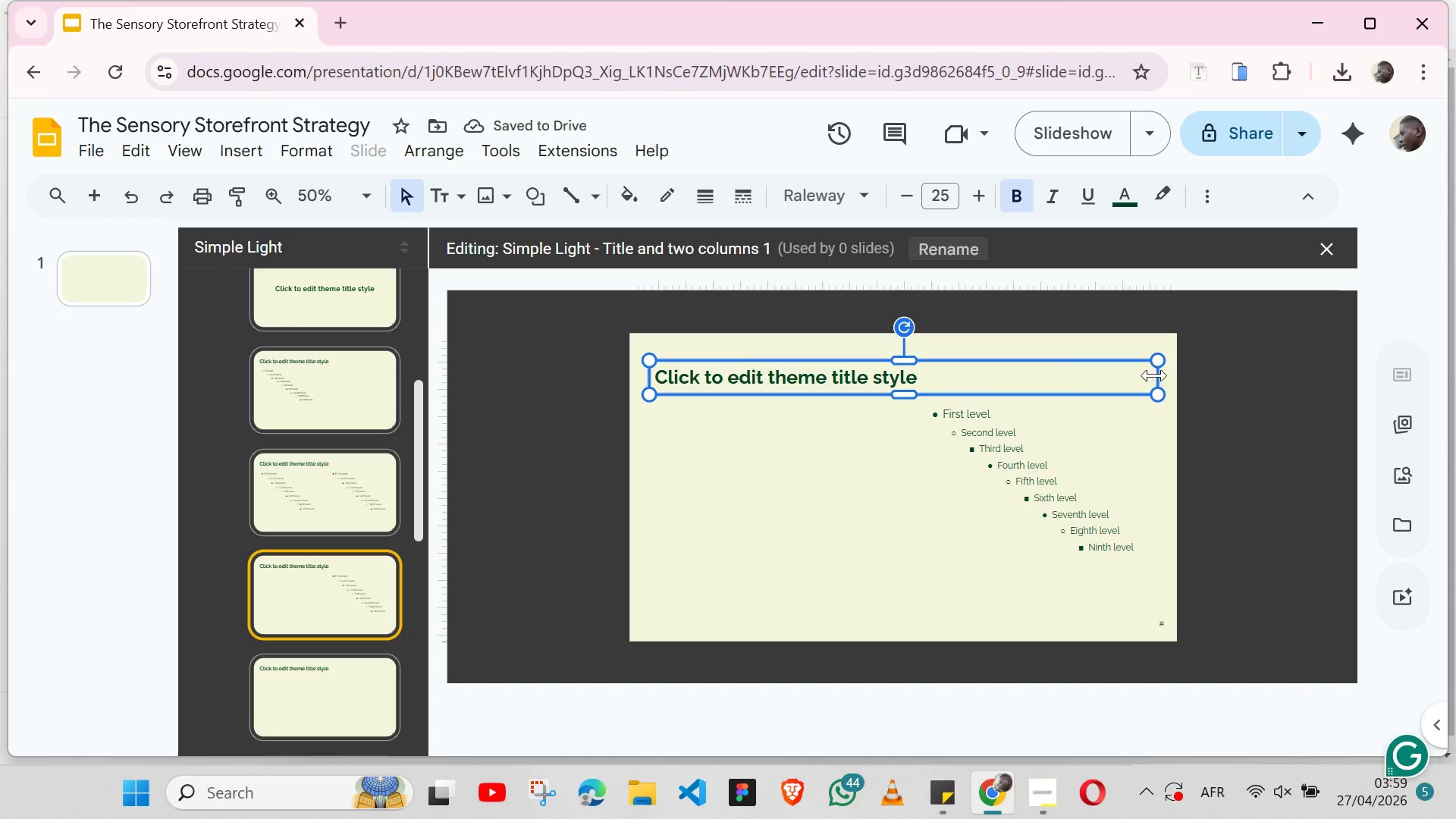 
left_click_drag(start_coordinate=[1159, 375], to_coordinate=[940, 376])
 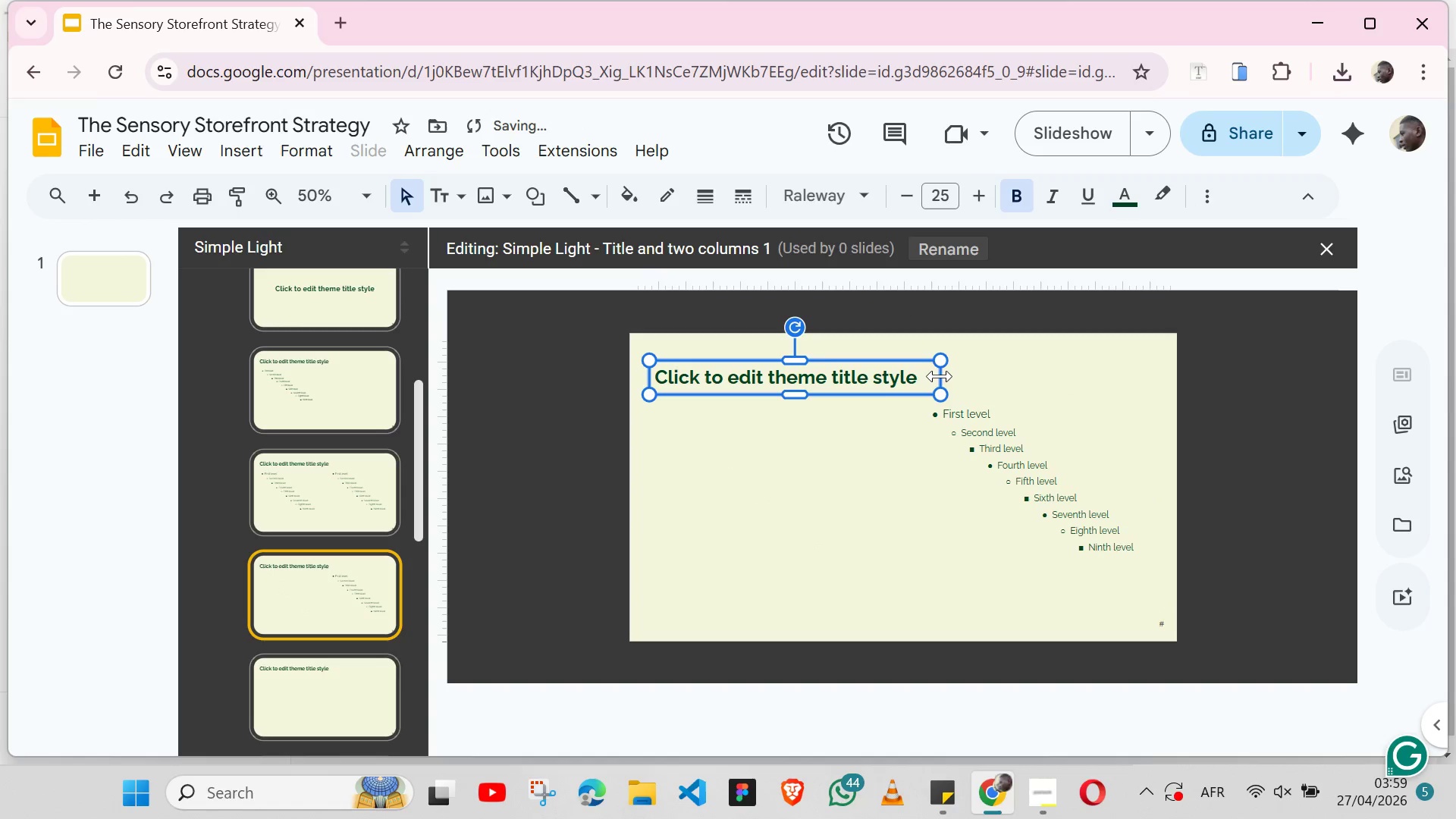 
left_click_drag(start_coordinate=[940, 376], to_coordinate=[930, 375])
 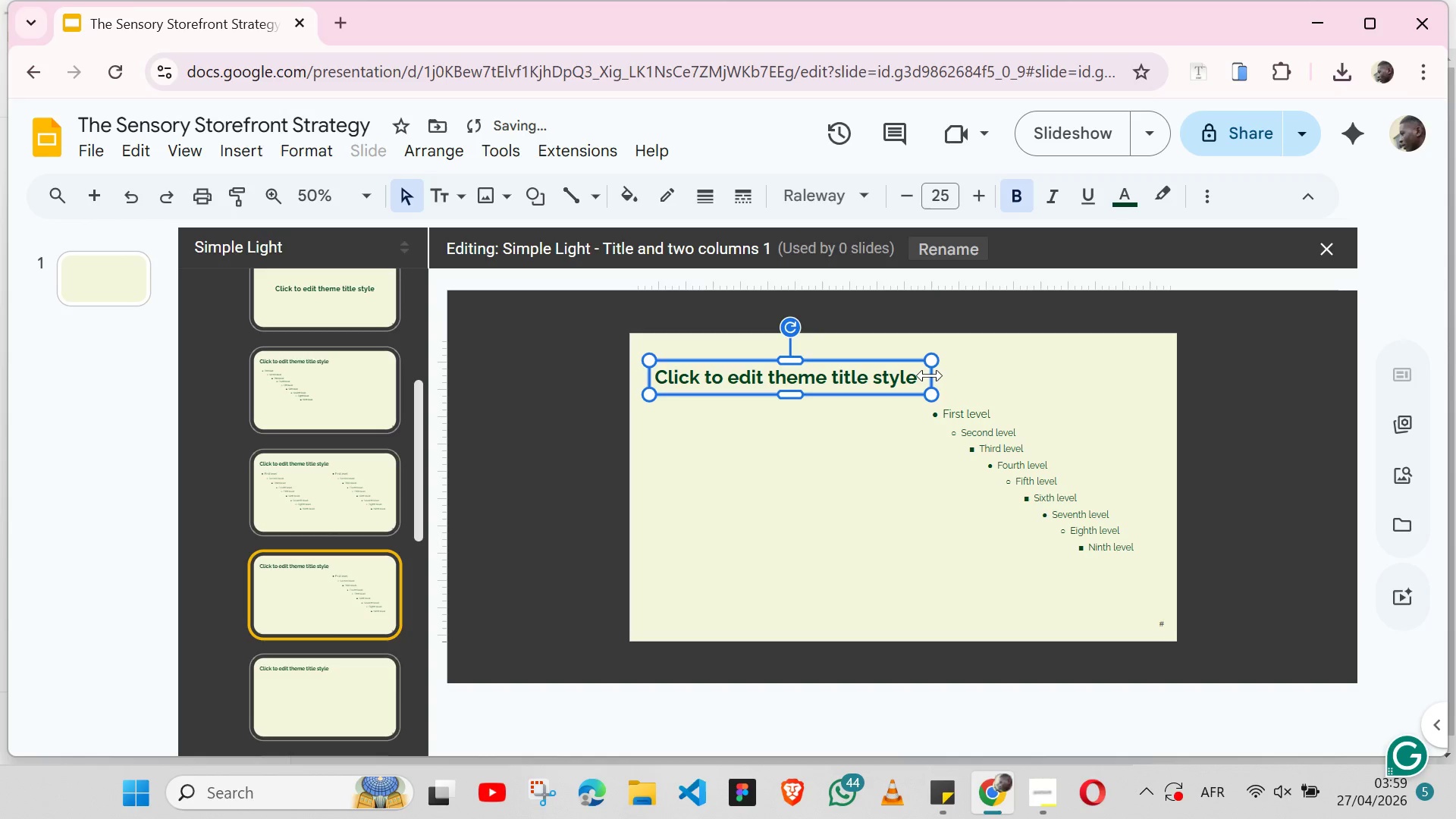 
hold_key(key=ShiftLeft, duration=1.19)
 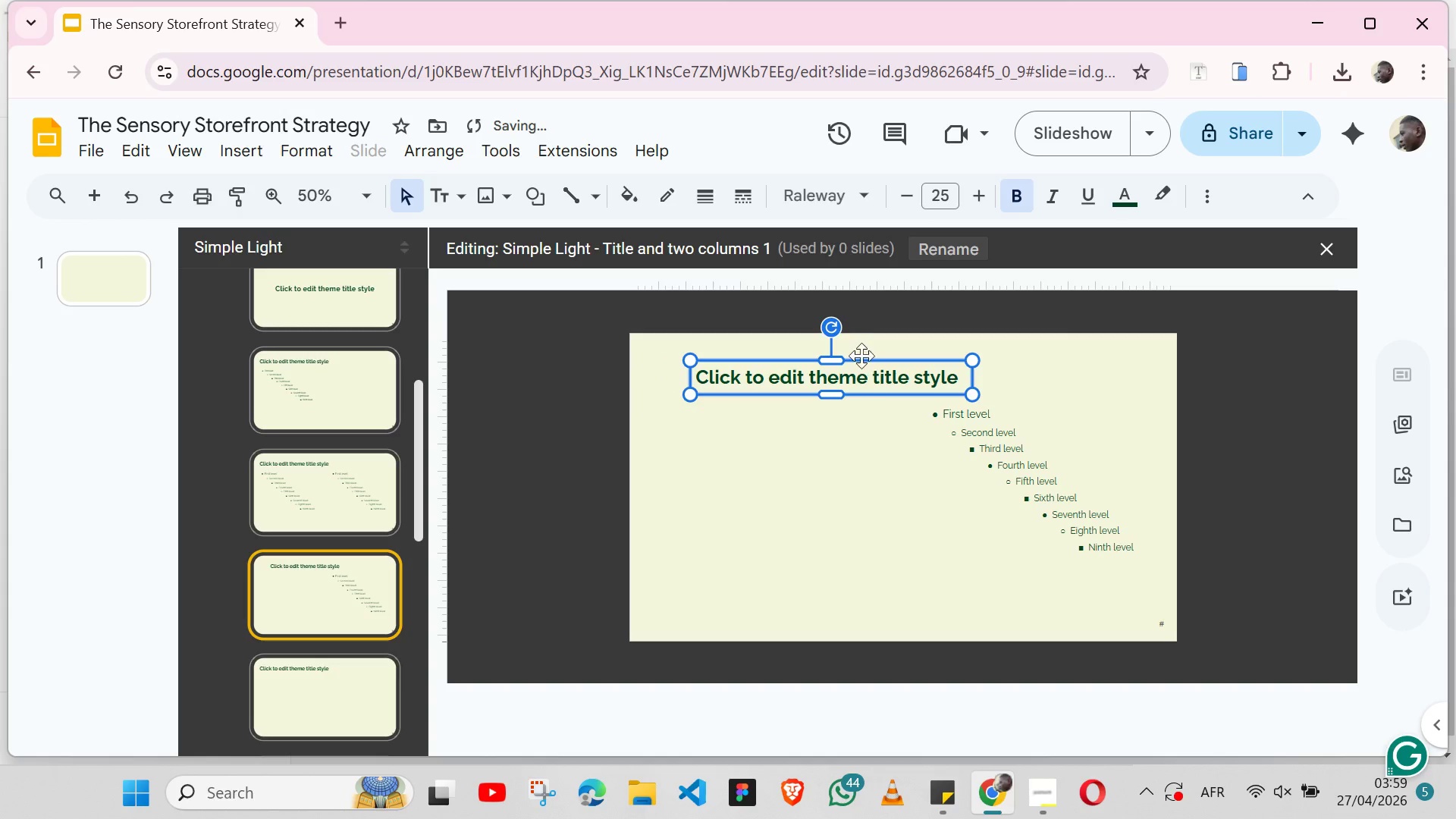 
hold_key(key=ArrowRight, duration=0.83)
 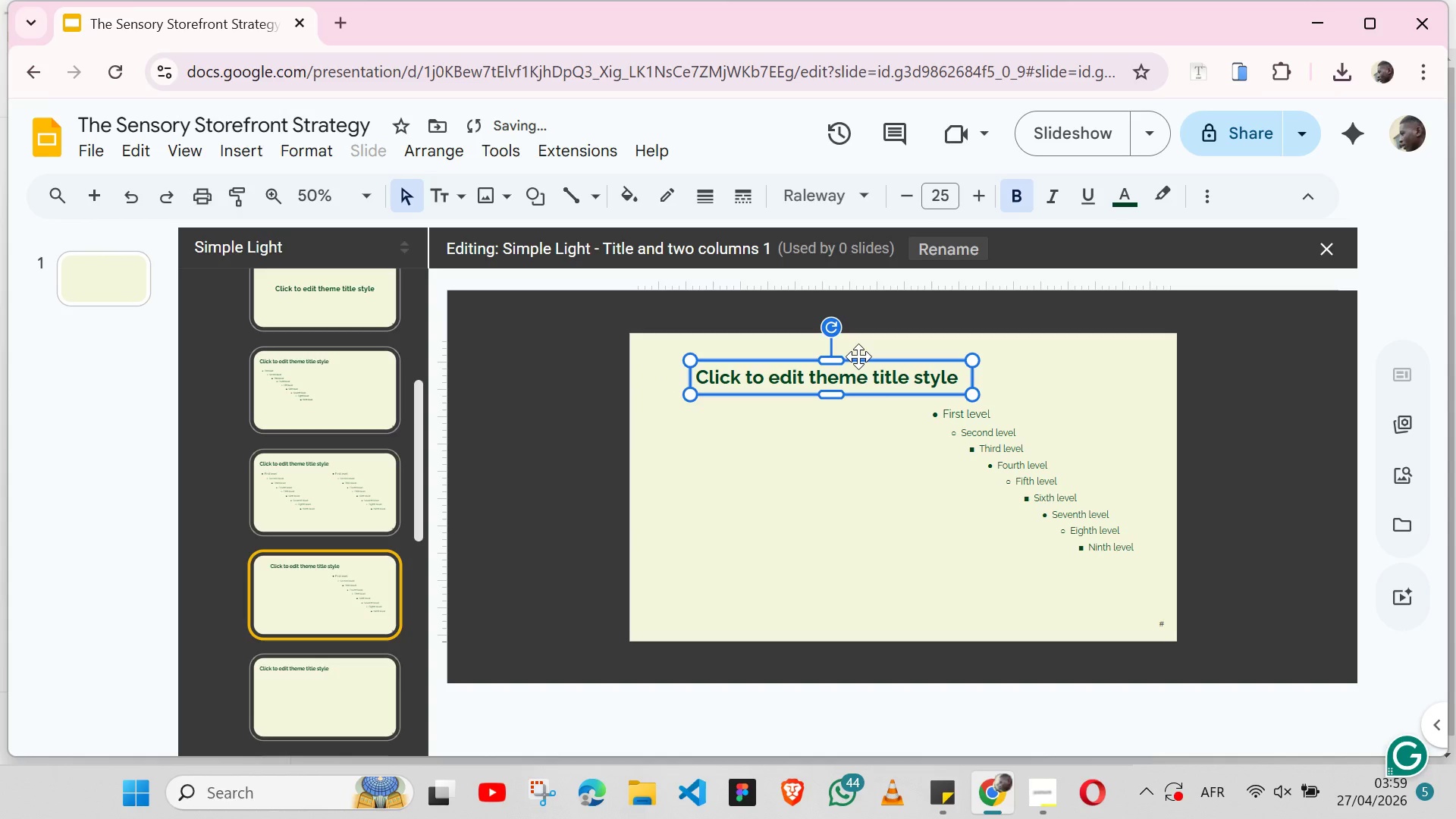 
left_click_drag(start_coordinate=[858, 359], to_coordinate=[1048, 359])
 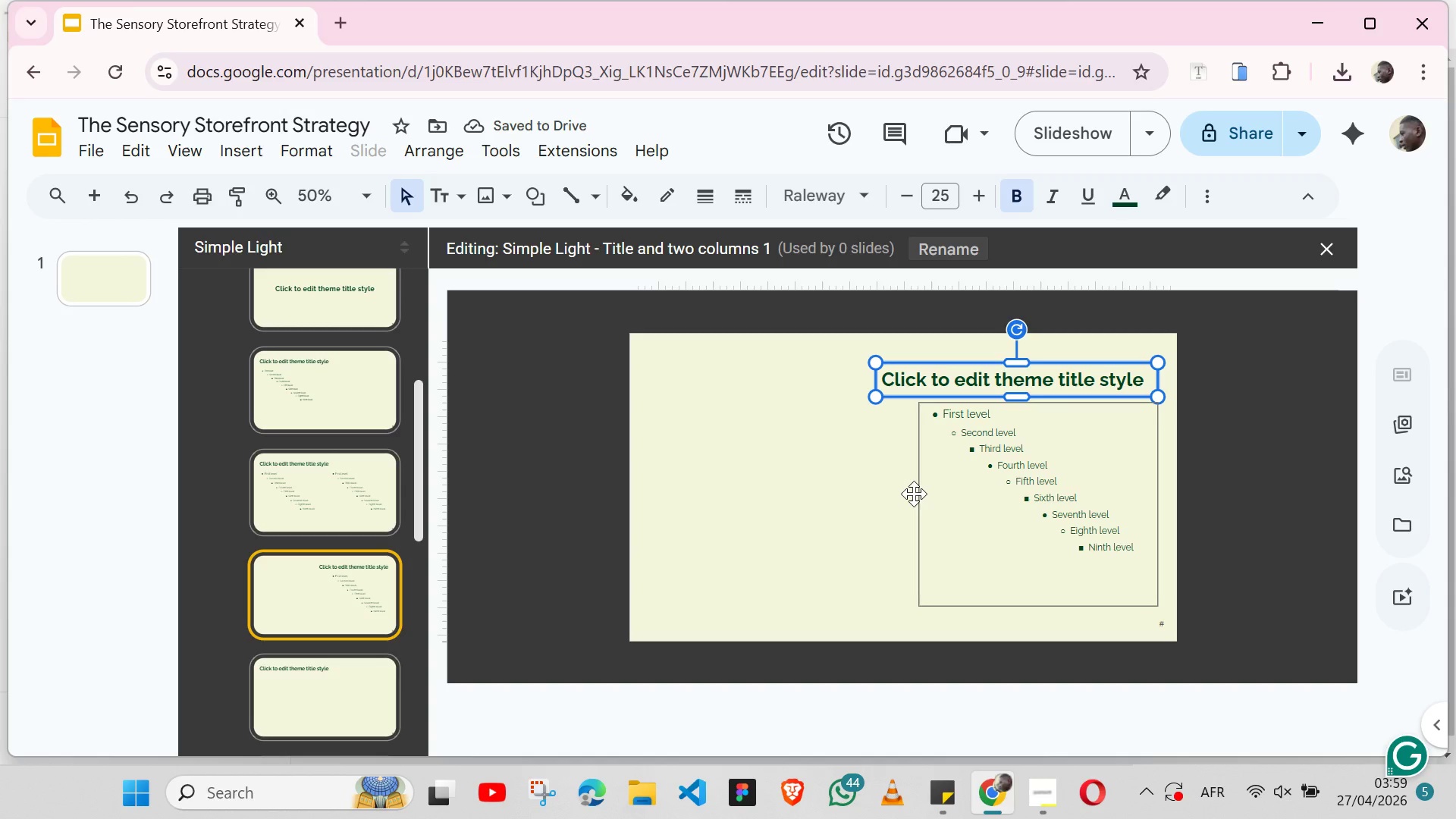 
wait(5.27)
 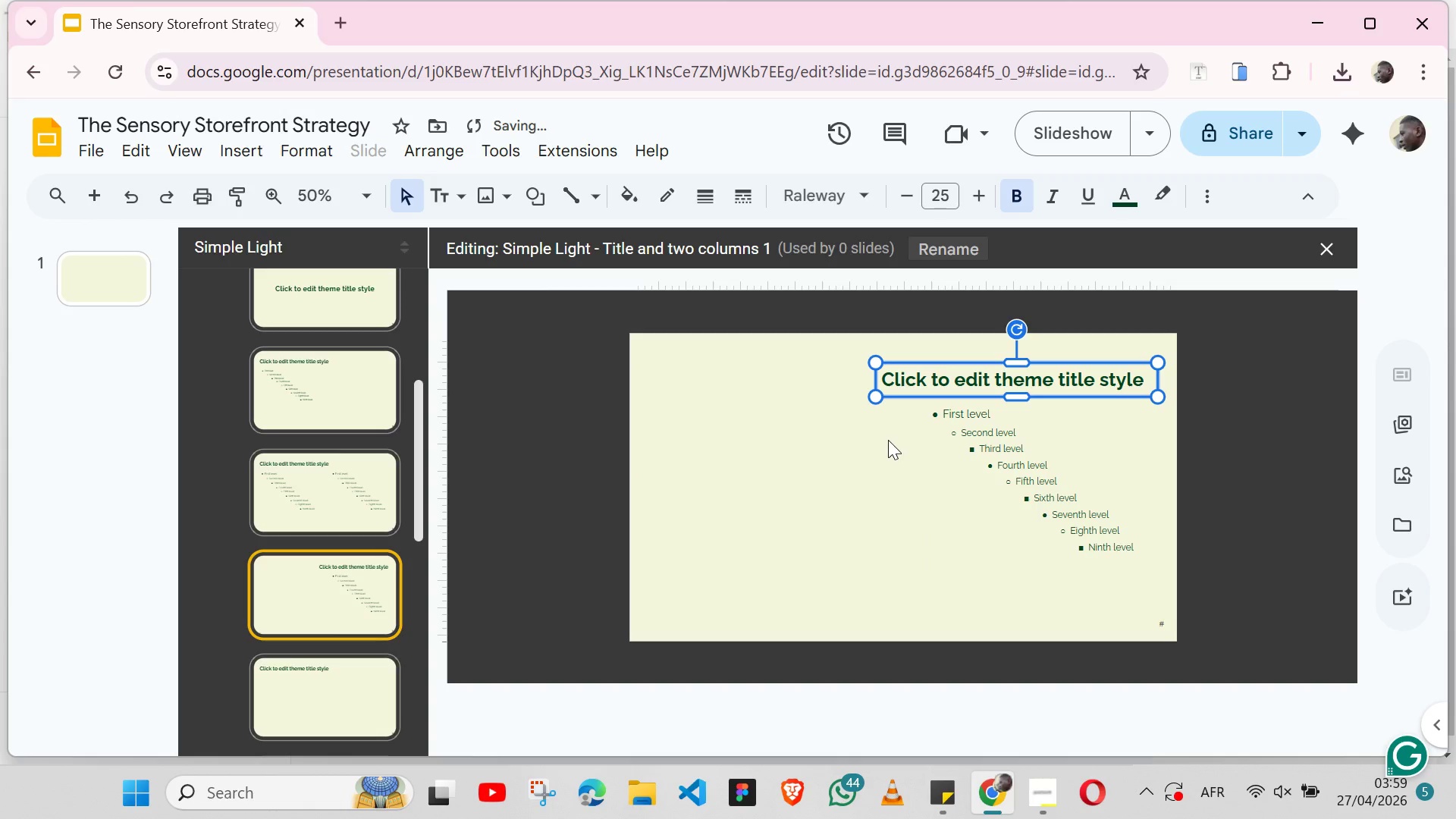 
left_click([914, 494])
 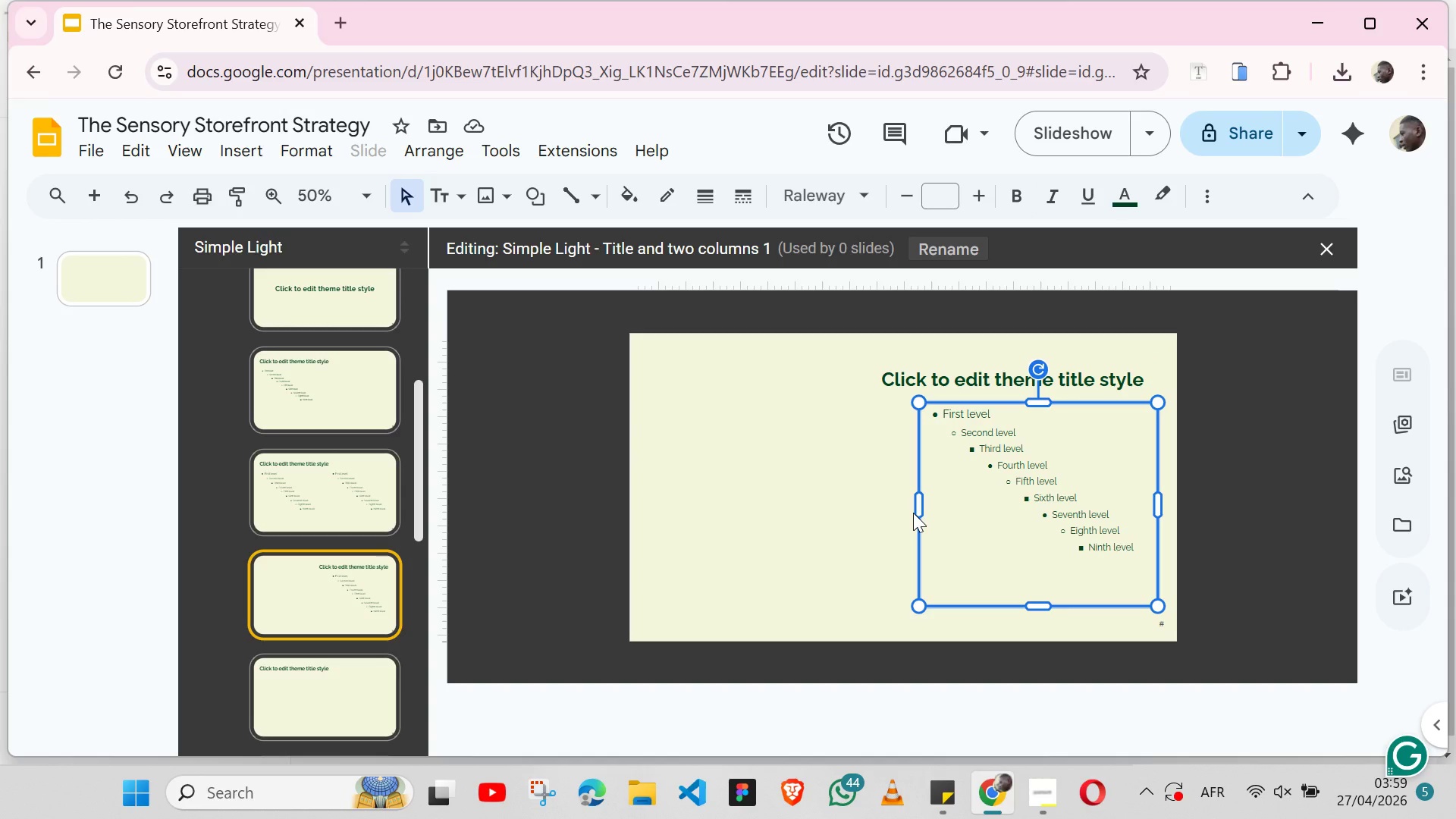 
left_click_drag(start_coordinate=[923, 511], to_coordinate=[871, 506])
 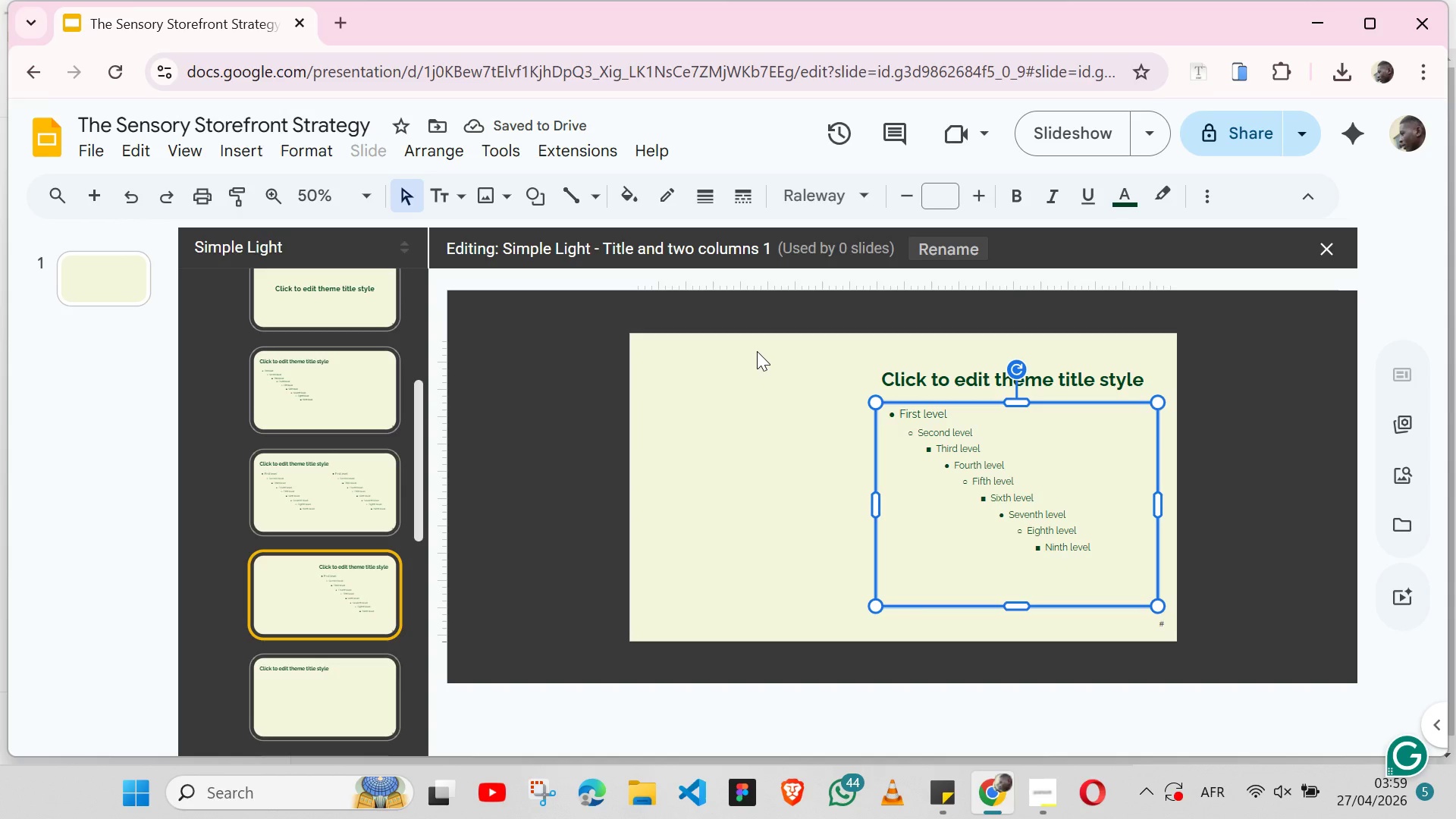 
wait(6.28)
 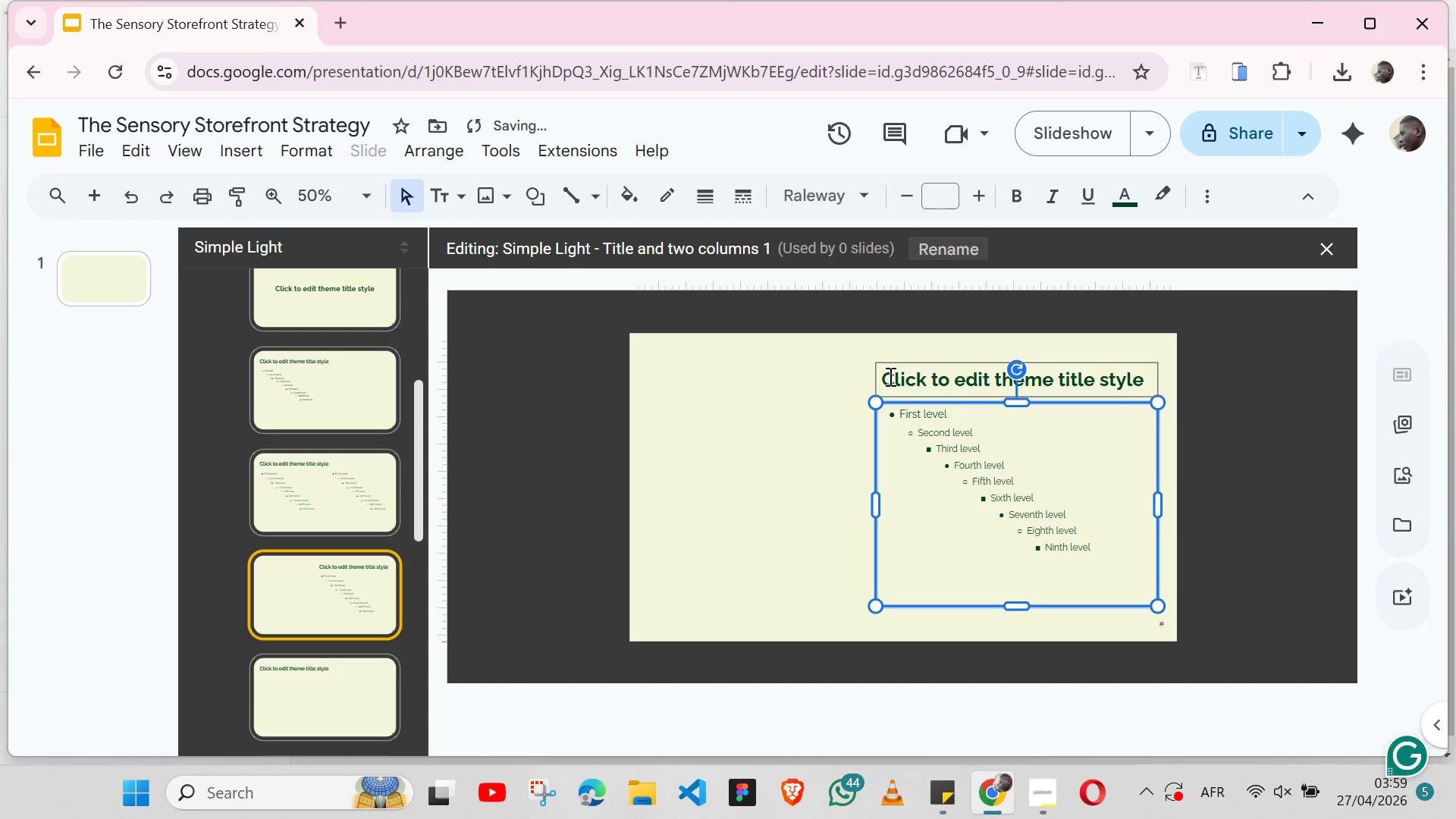 
left_click([962, 246])
 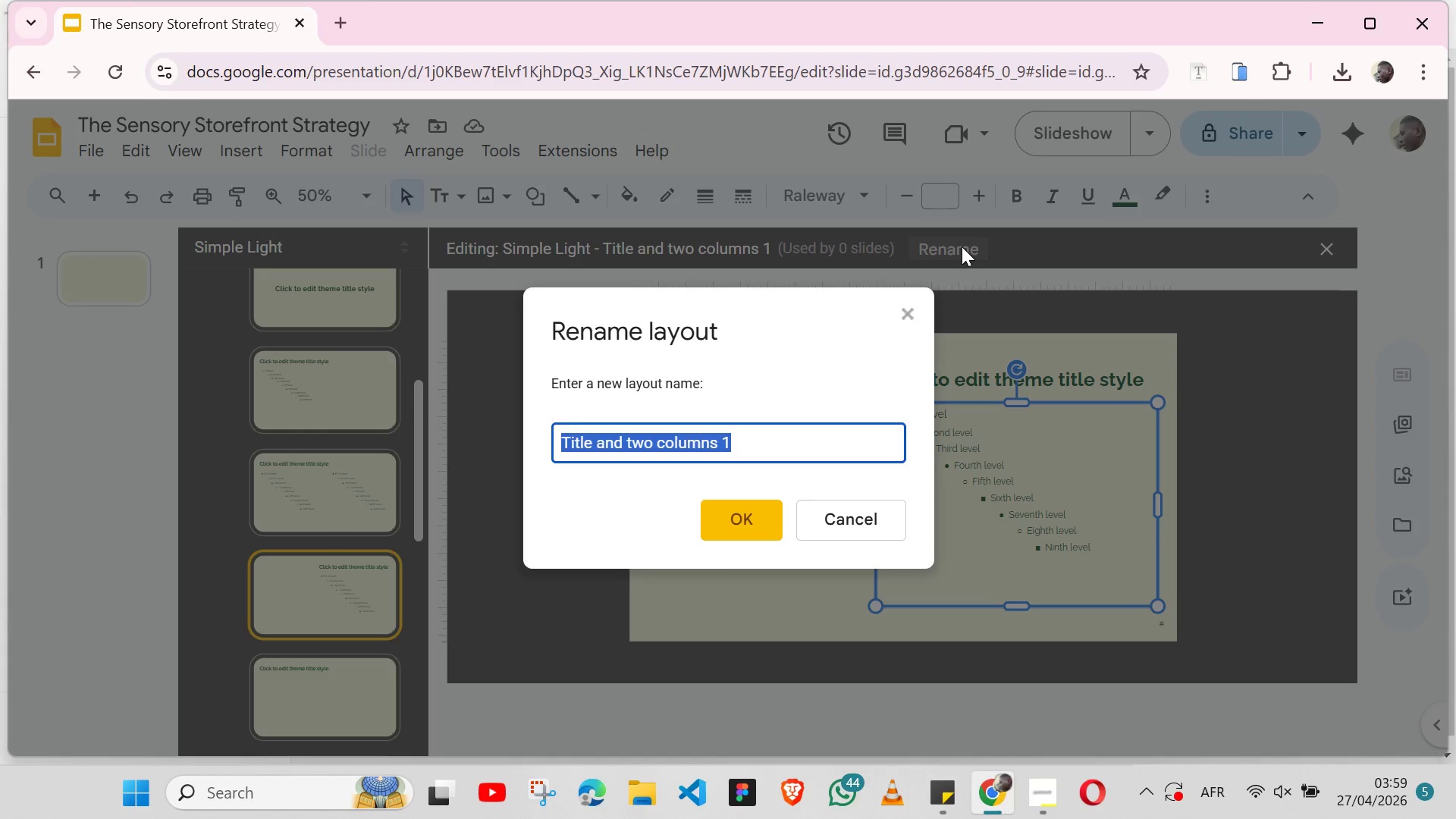 
type(b)
key(Backspace)
type(Body Flex 1&&)
 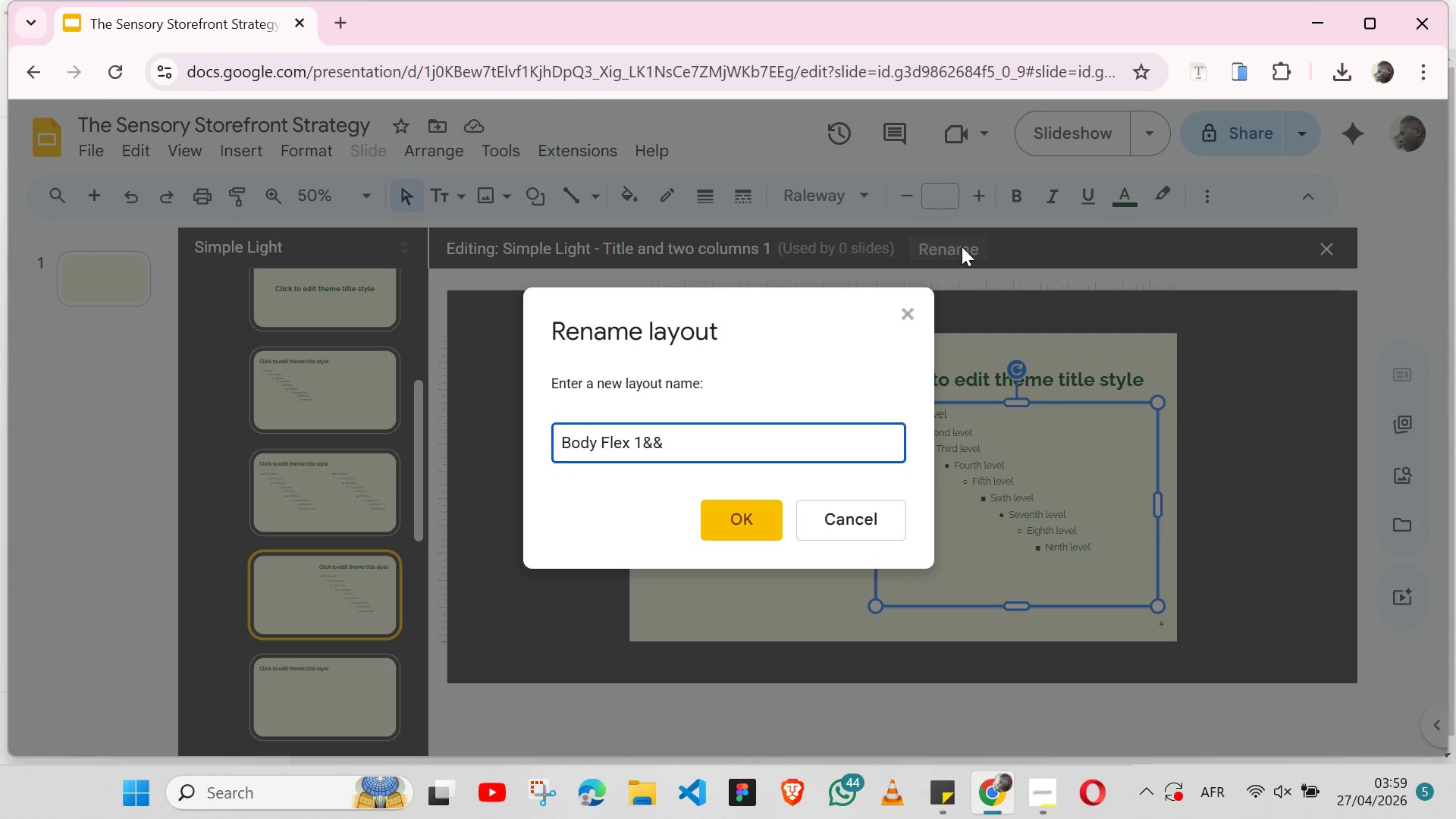 
key(Enter)
 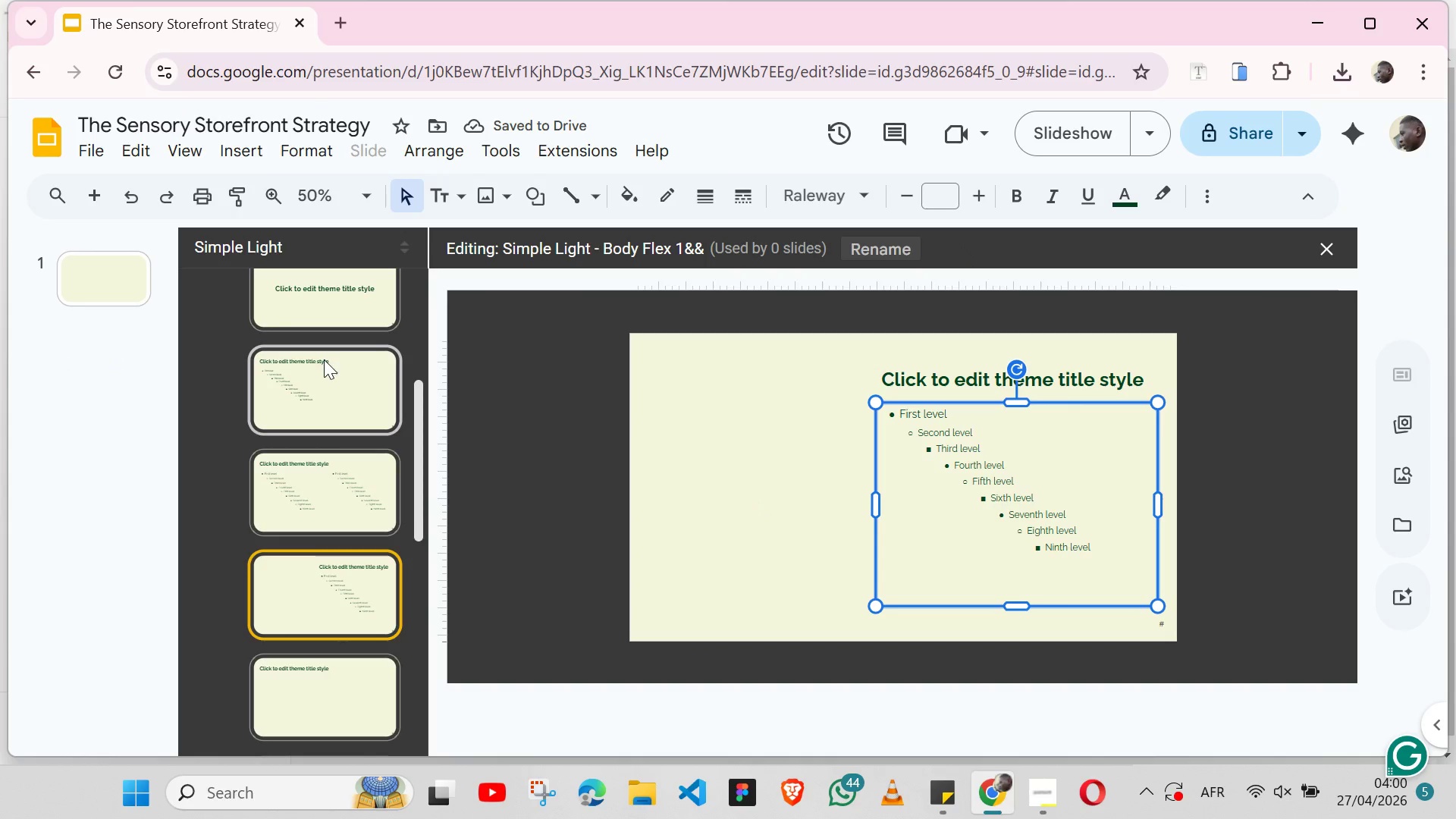 
left_click([233, 149])
 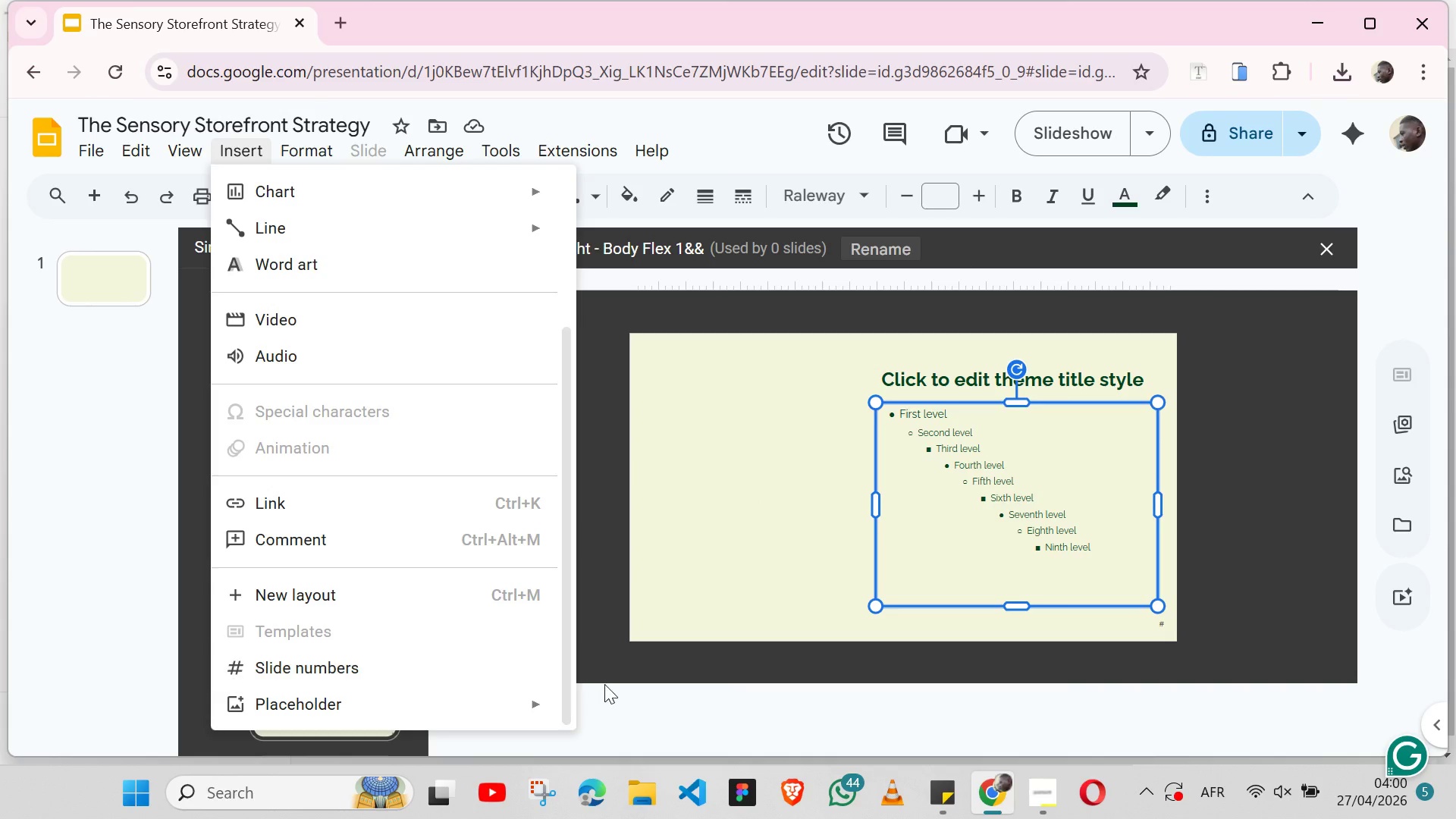 
mouse_move([496, 706])
 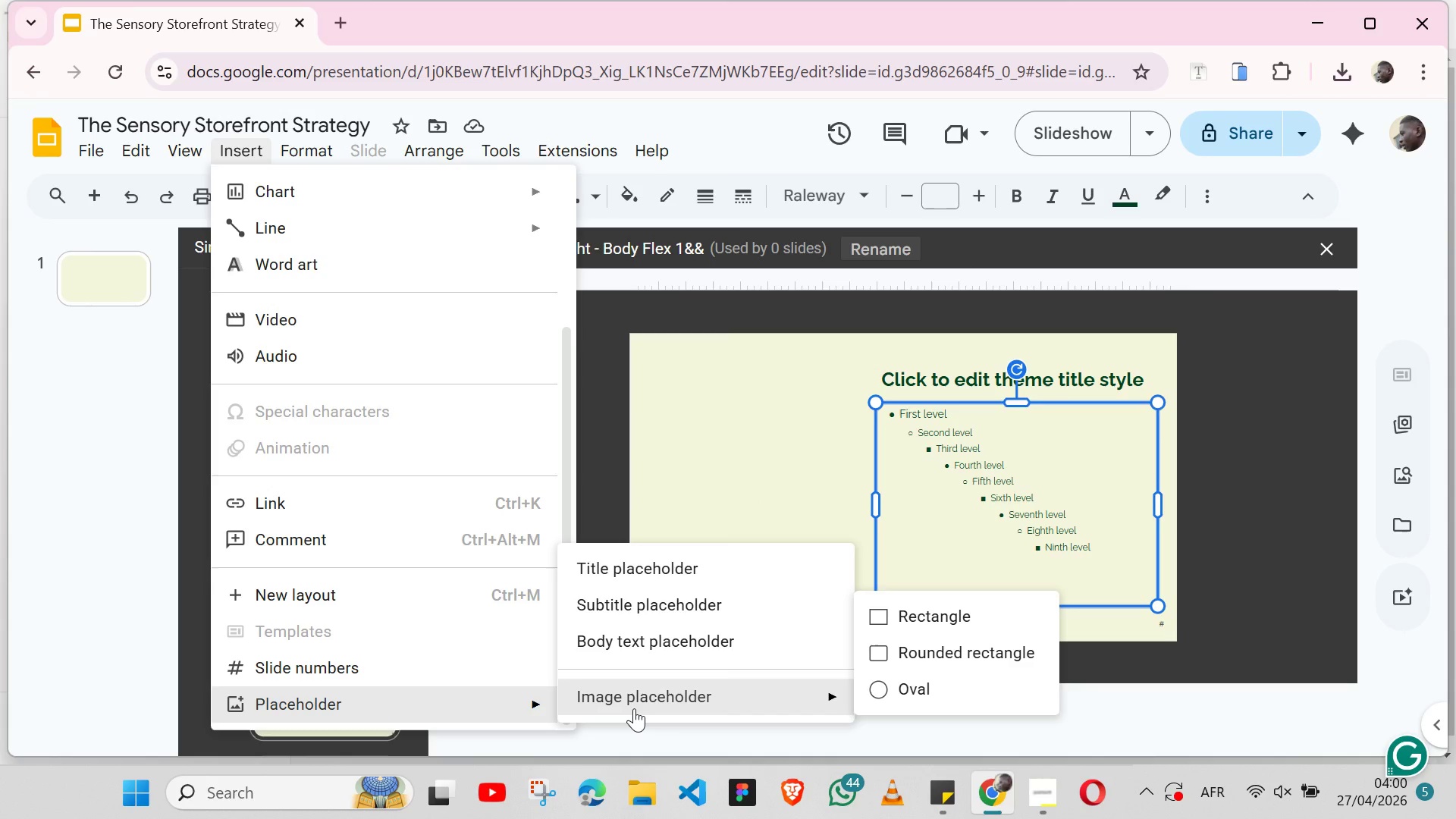 
left_click([634, 708])
 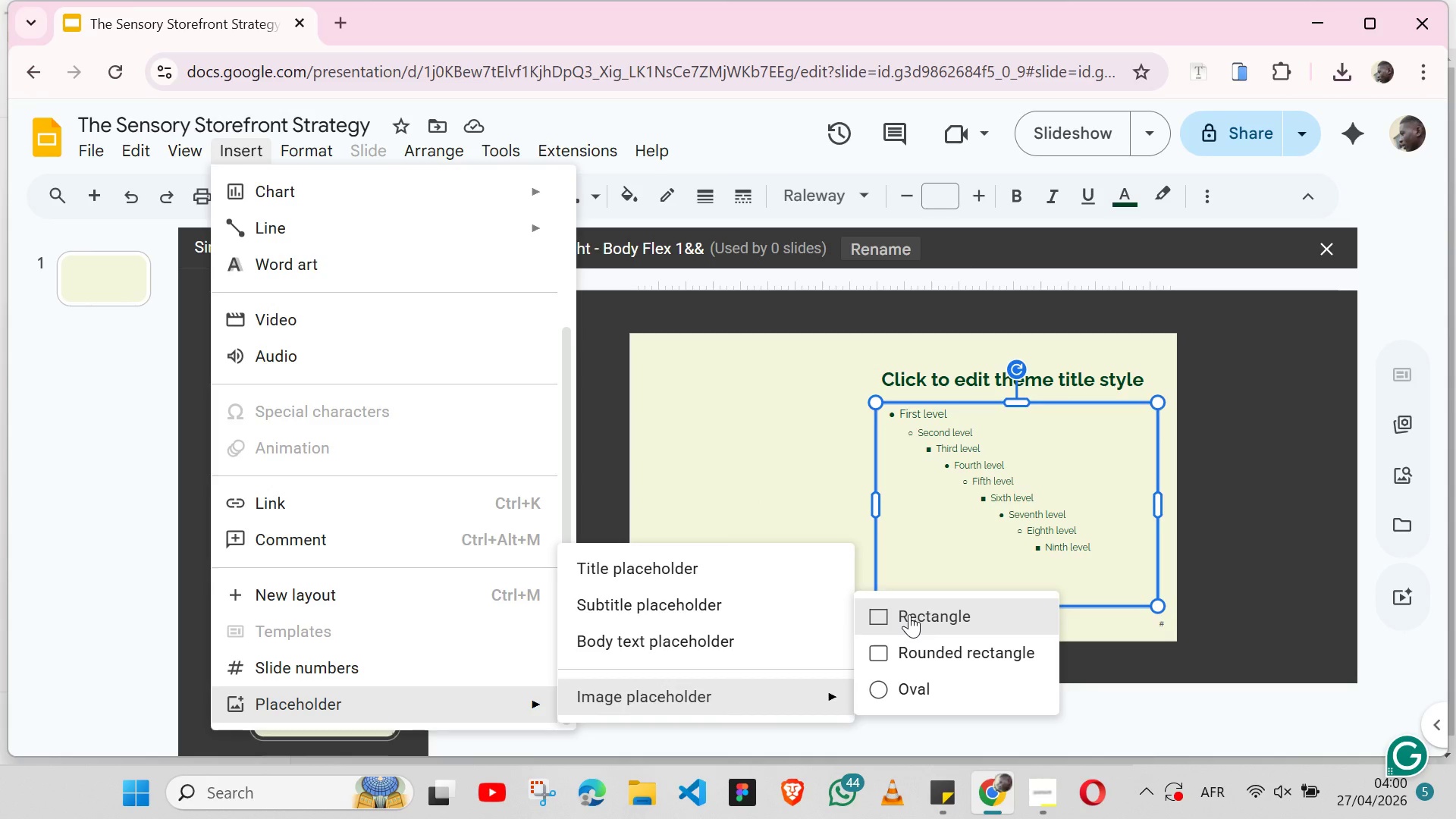 
left_click([910, 614])
 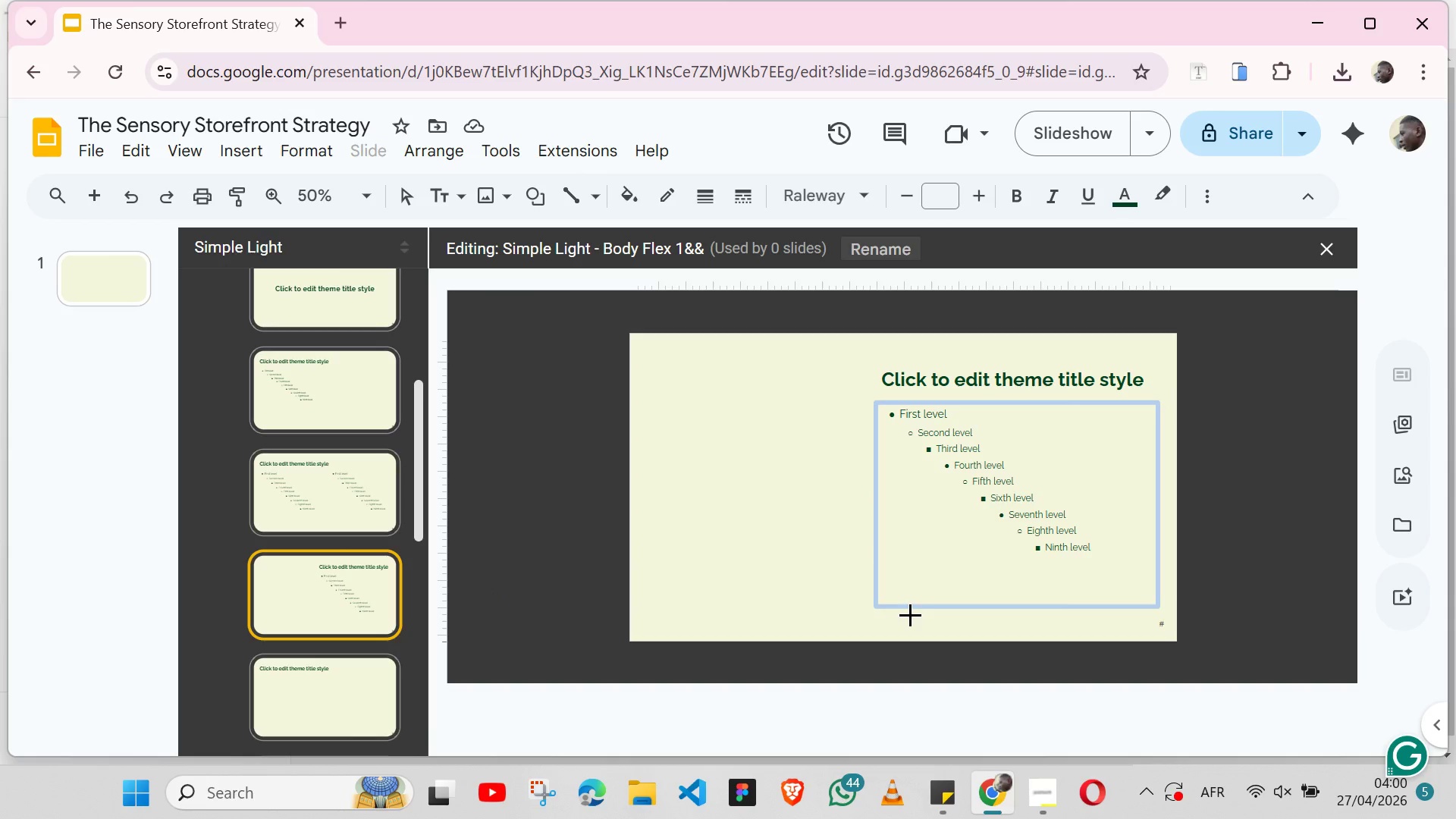 
wait(10.33)
 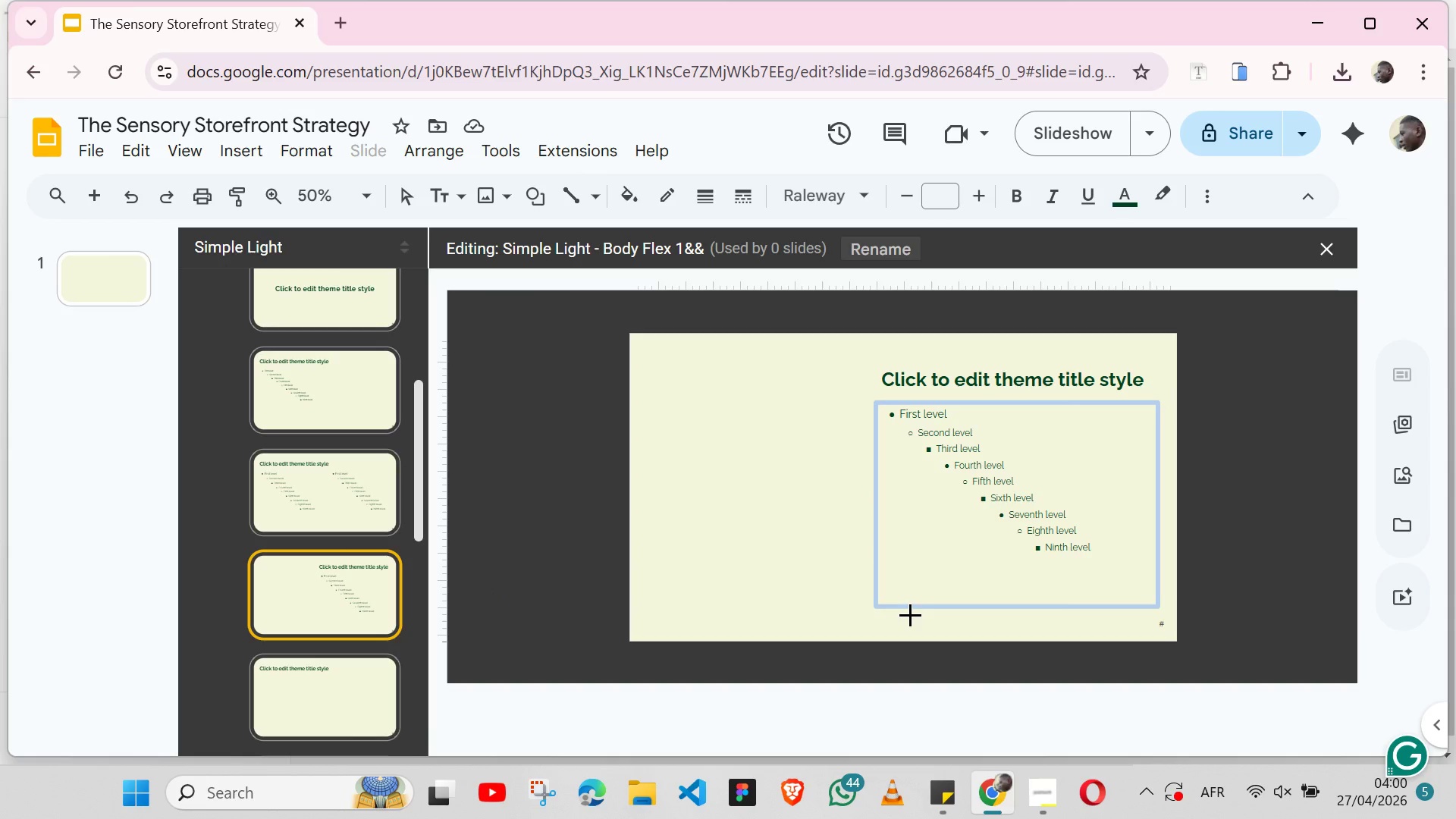 
left_click([671, 451])
 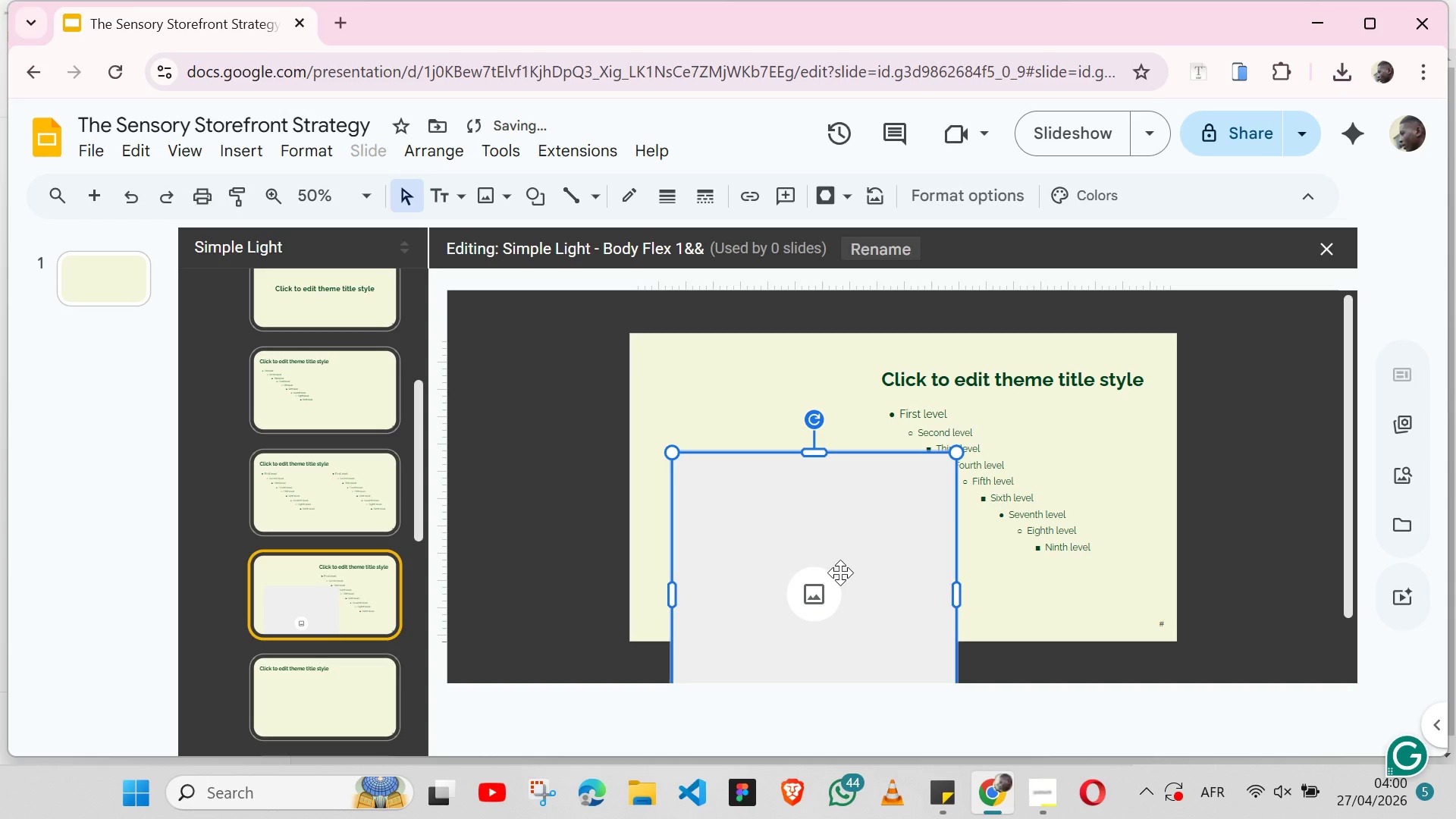 
left_click_drag(start_coordinate=[840, 573], to_coordinate=[798, 453])
 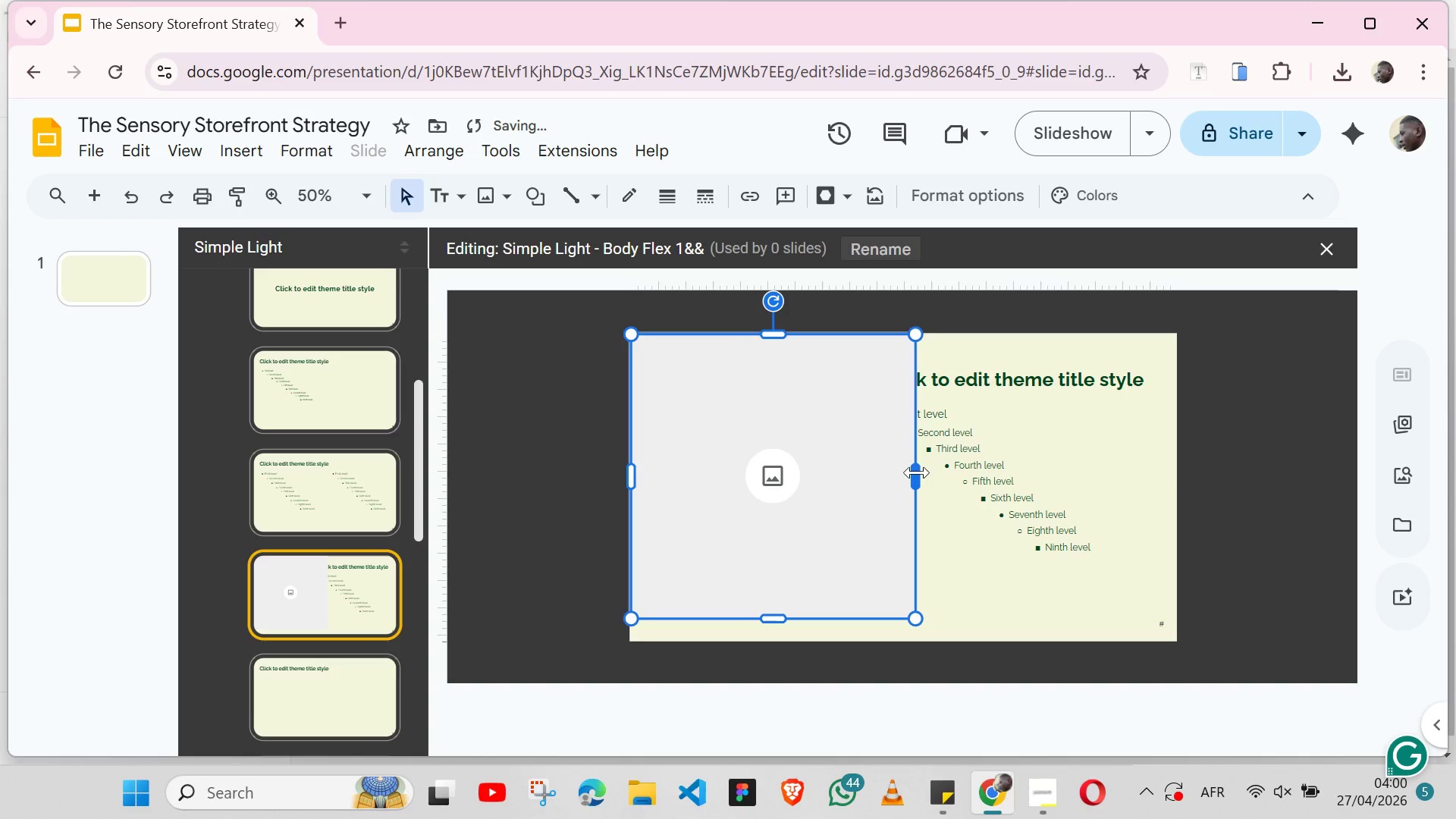 
left_click_drag(start_coordinate=[917, 472], to_coordinate=[850, 480])
 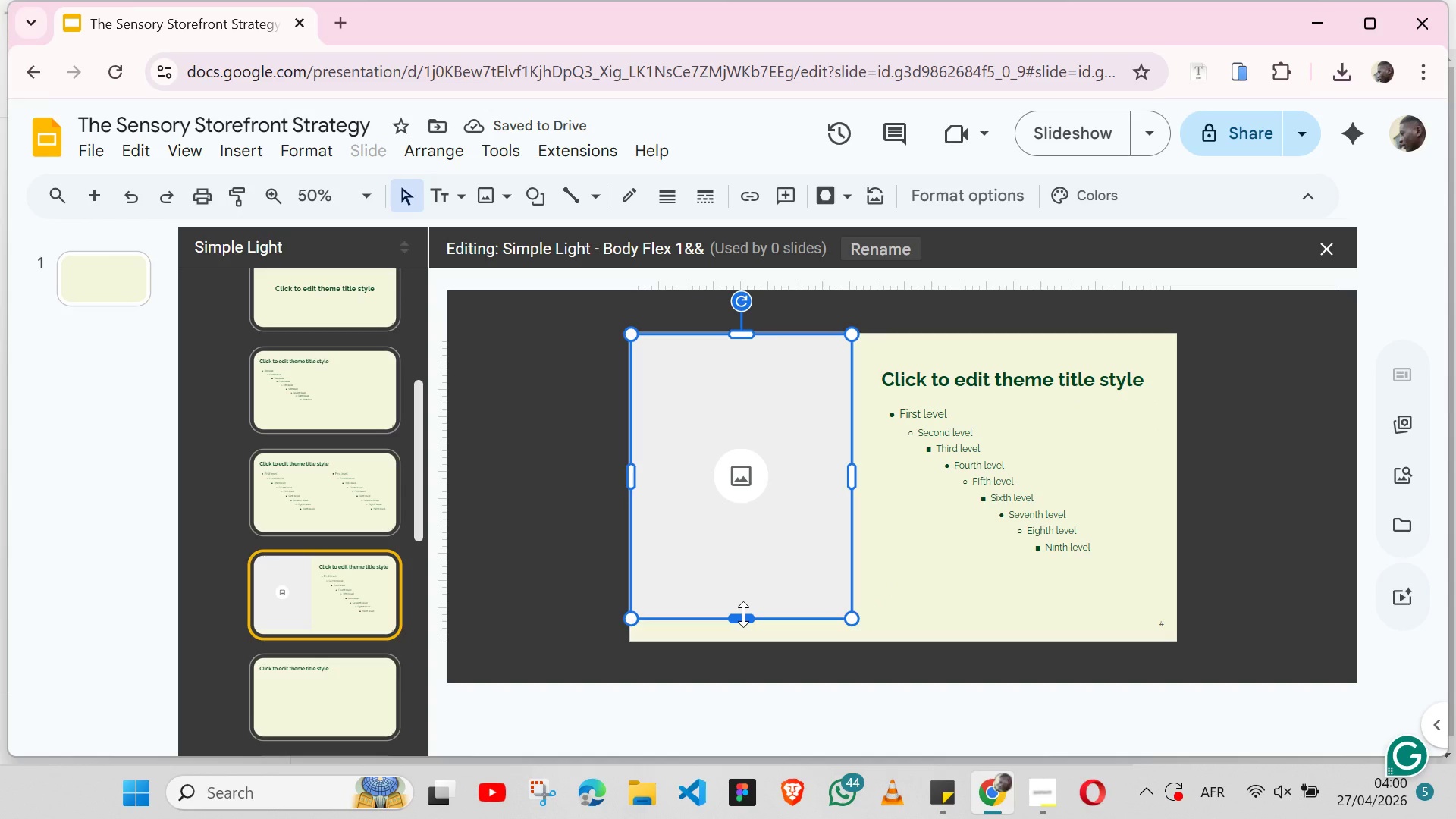 
left_click_drag(start_coordinate=[743, 614], to_coordinate=[739, 637])
 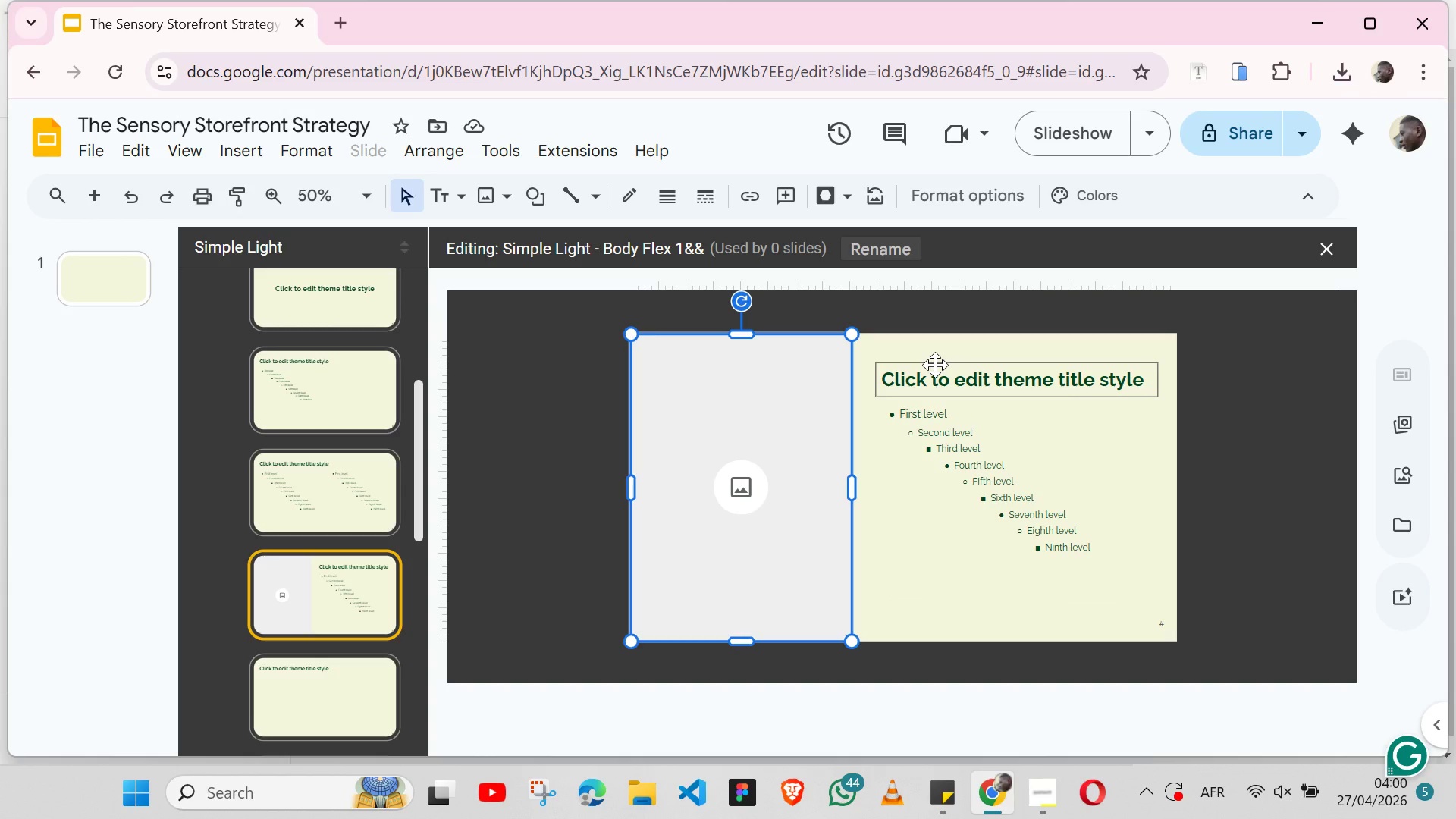 
wait(18.27)
 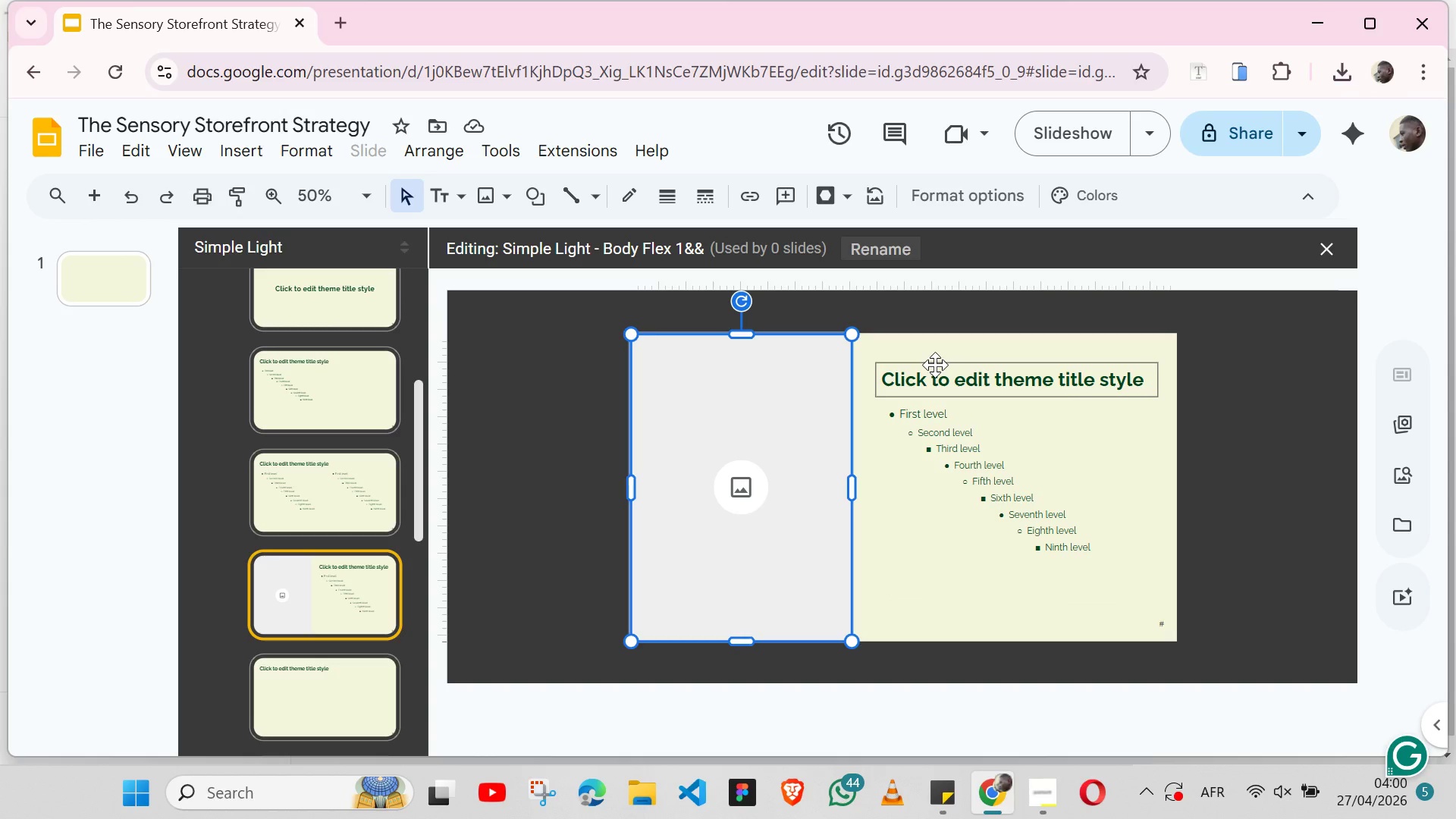 
left_click_drag(start_coordinate=[850, 494], to_coordinate=[822, 491])
 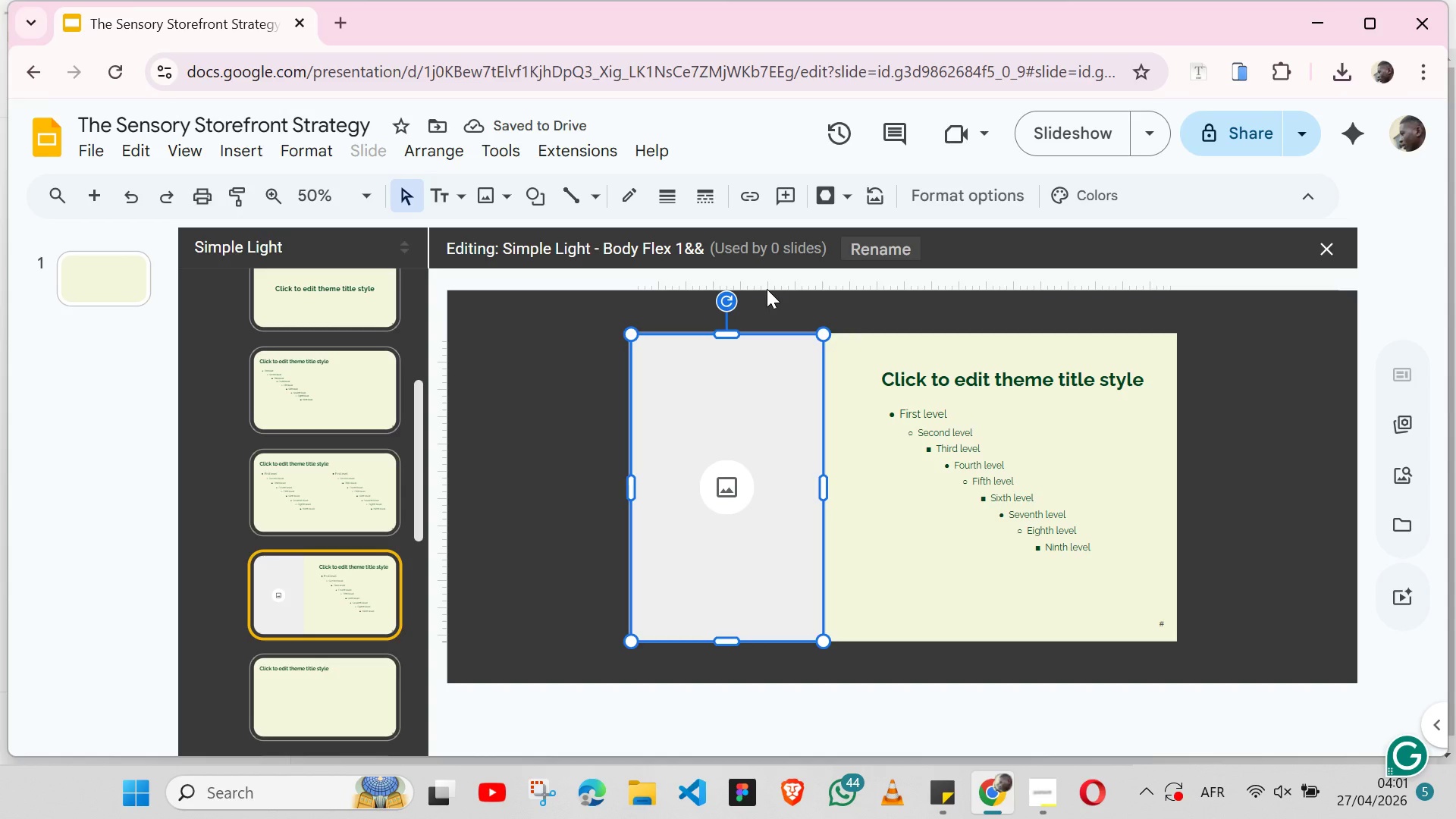 
wait(6.74)
 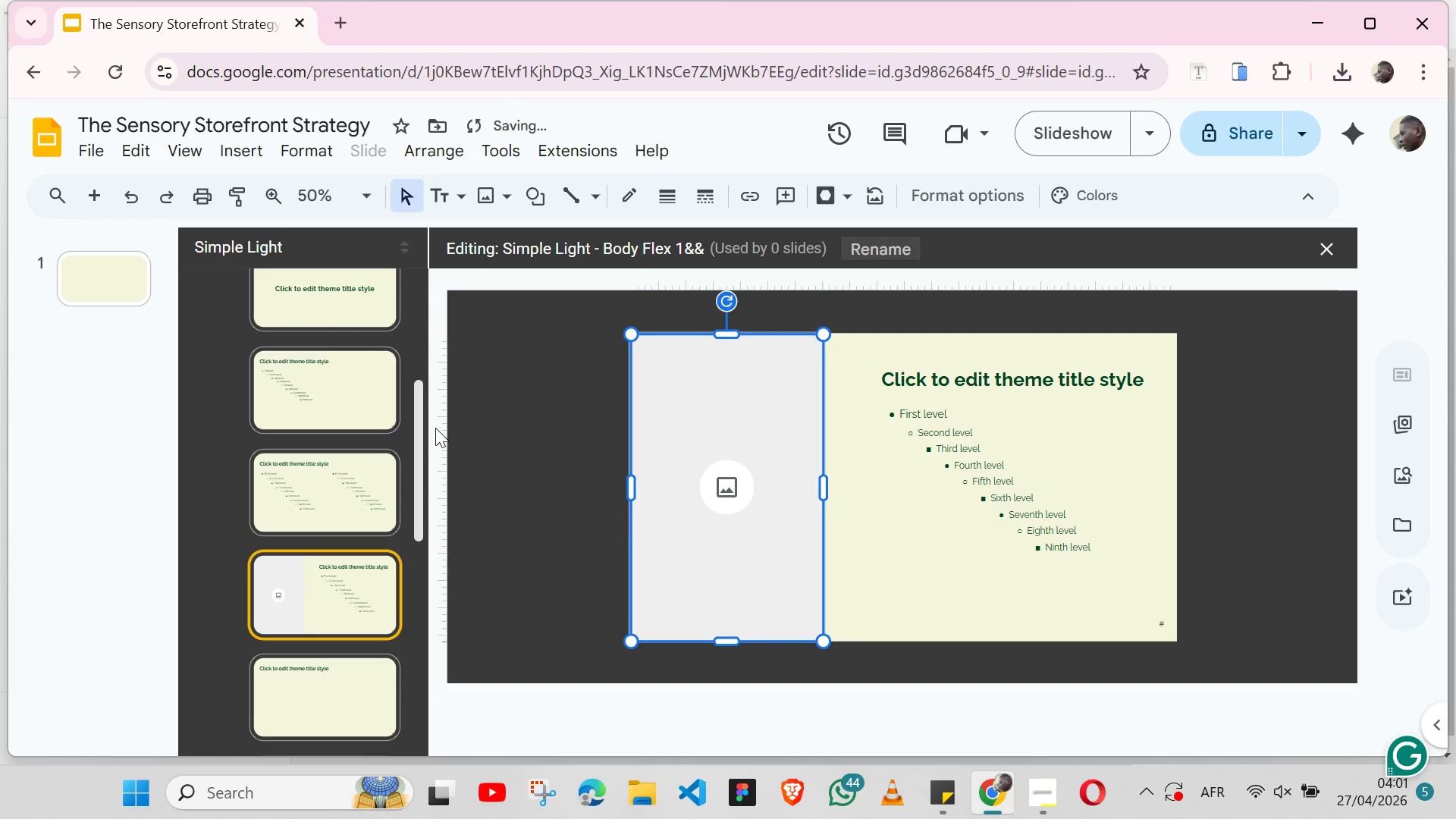 
mouse_move([340, 438])
 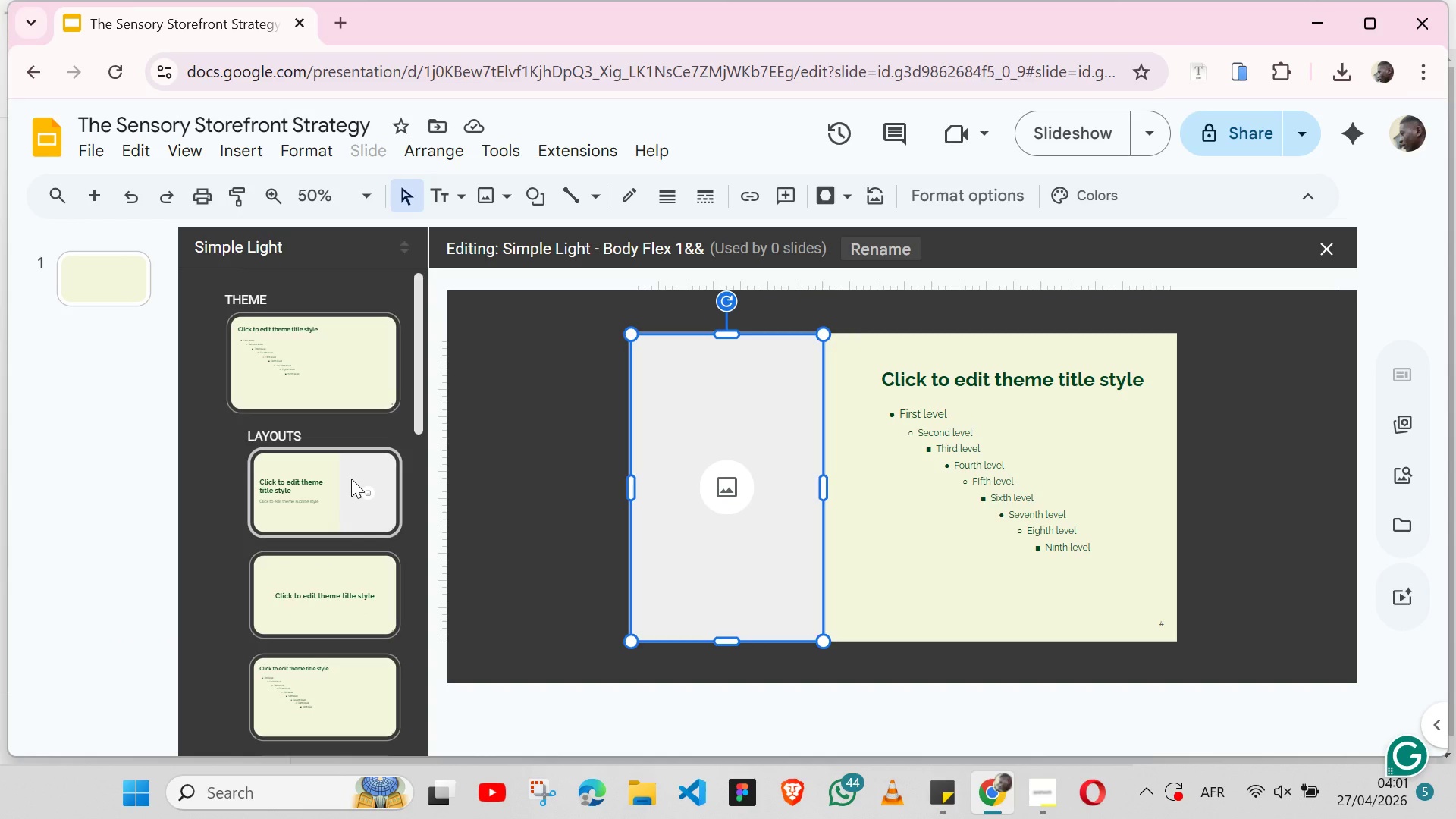 
left_click([351, 480])
 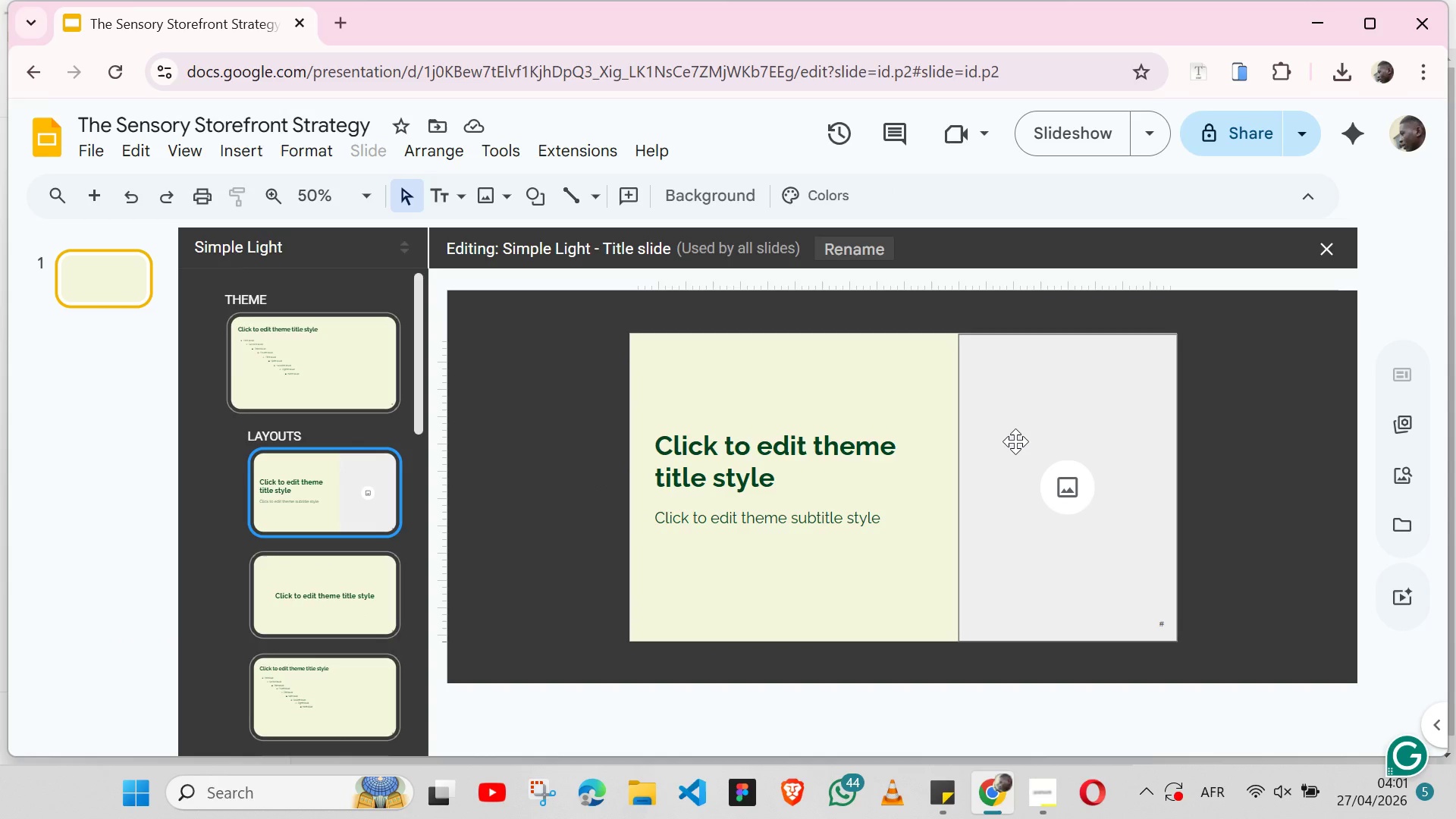 
left_click([1015, 441])
 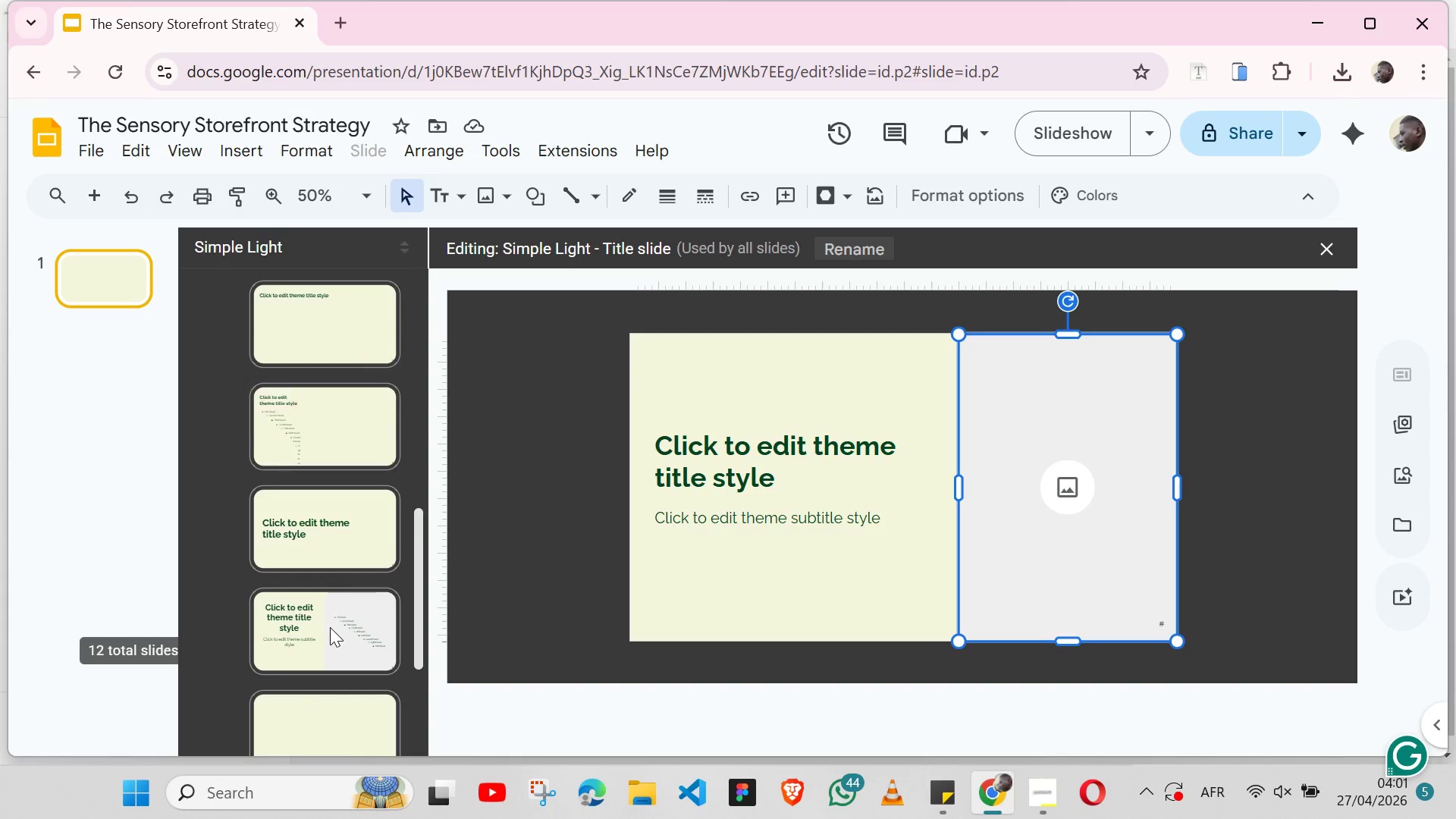 
wait(7.11)
 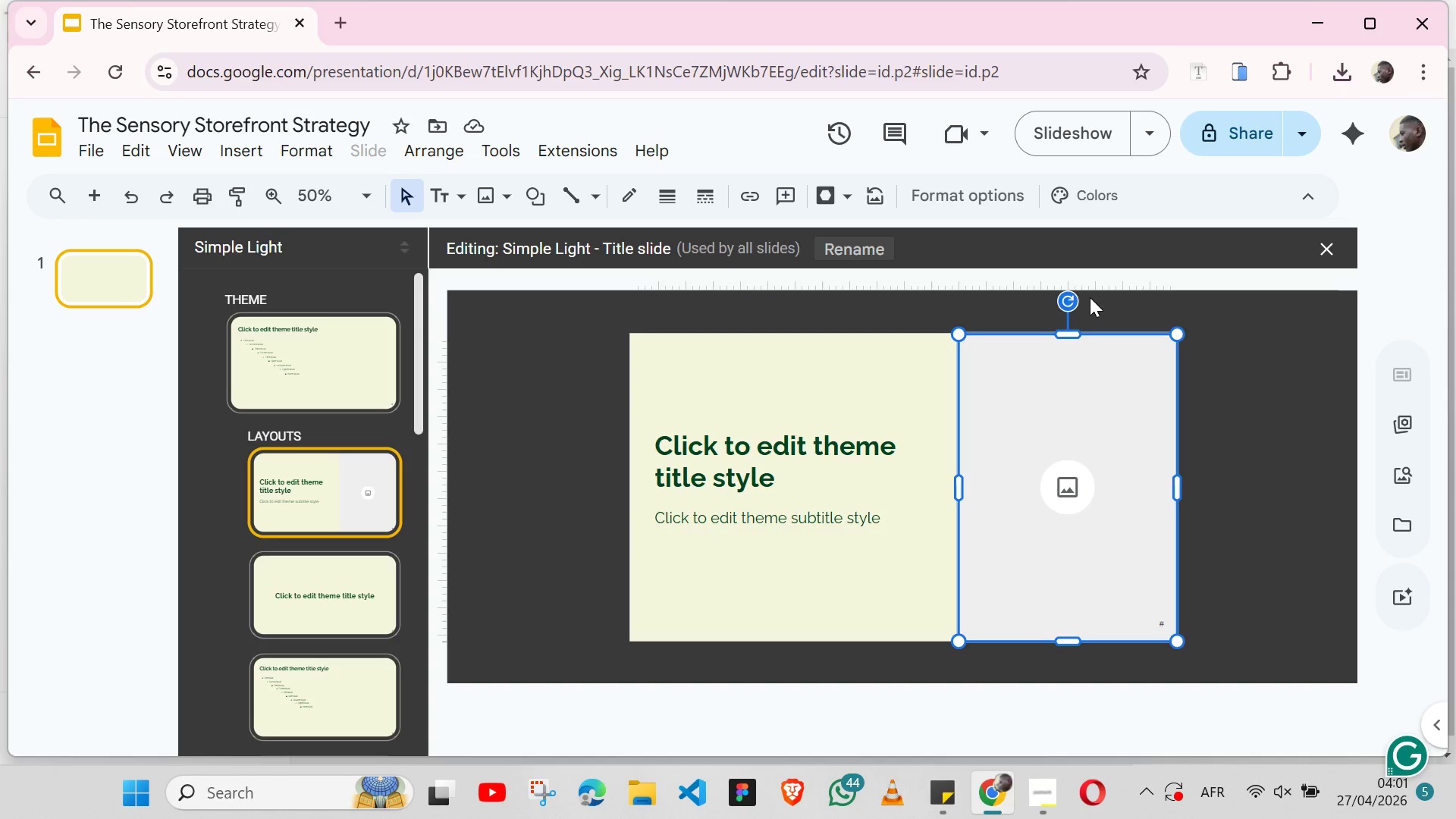 
mouse_move([344, 479])
 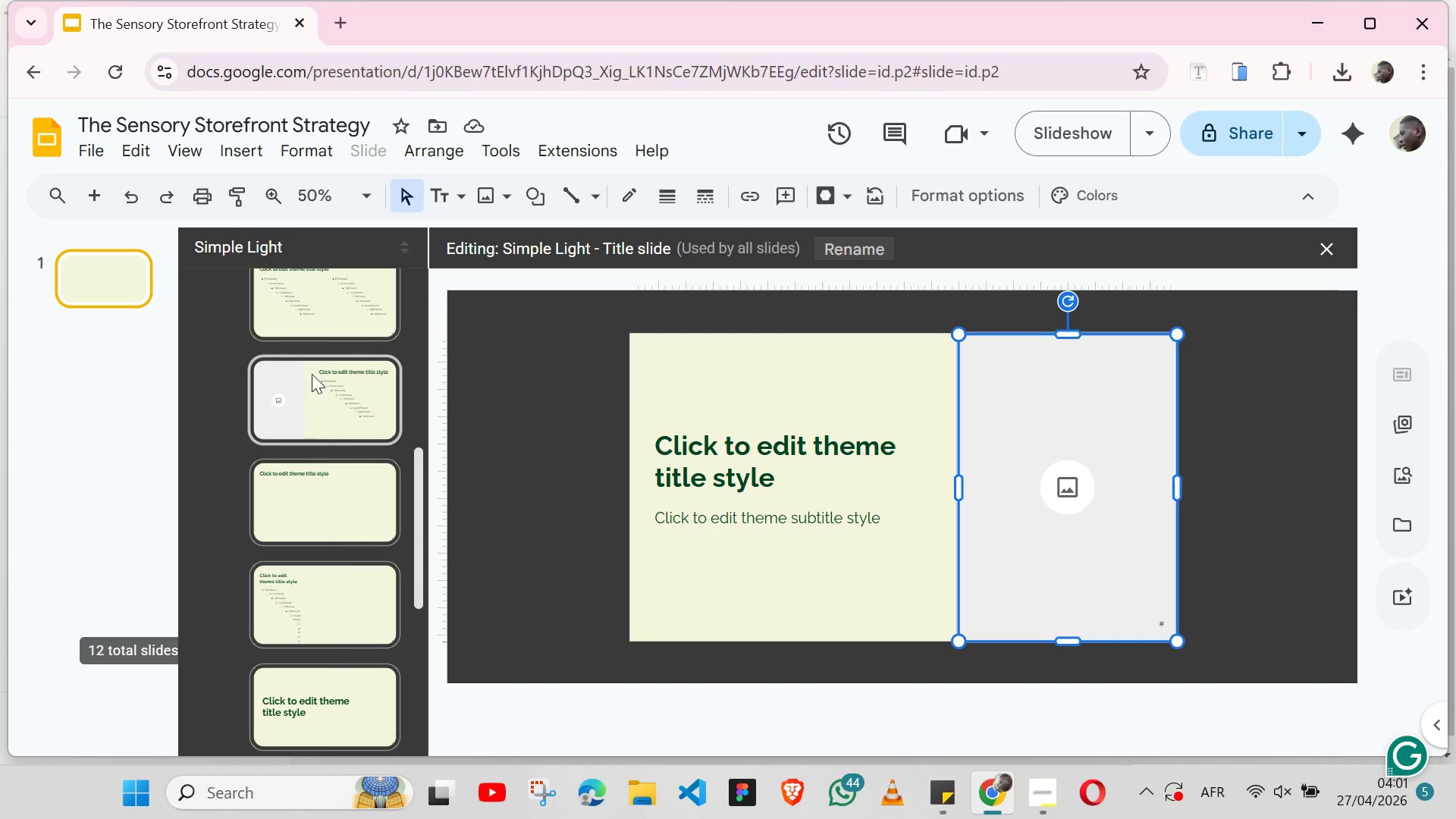 
left_click([312, 374])
 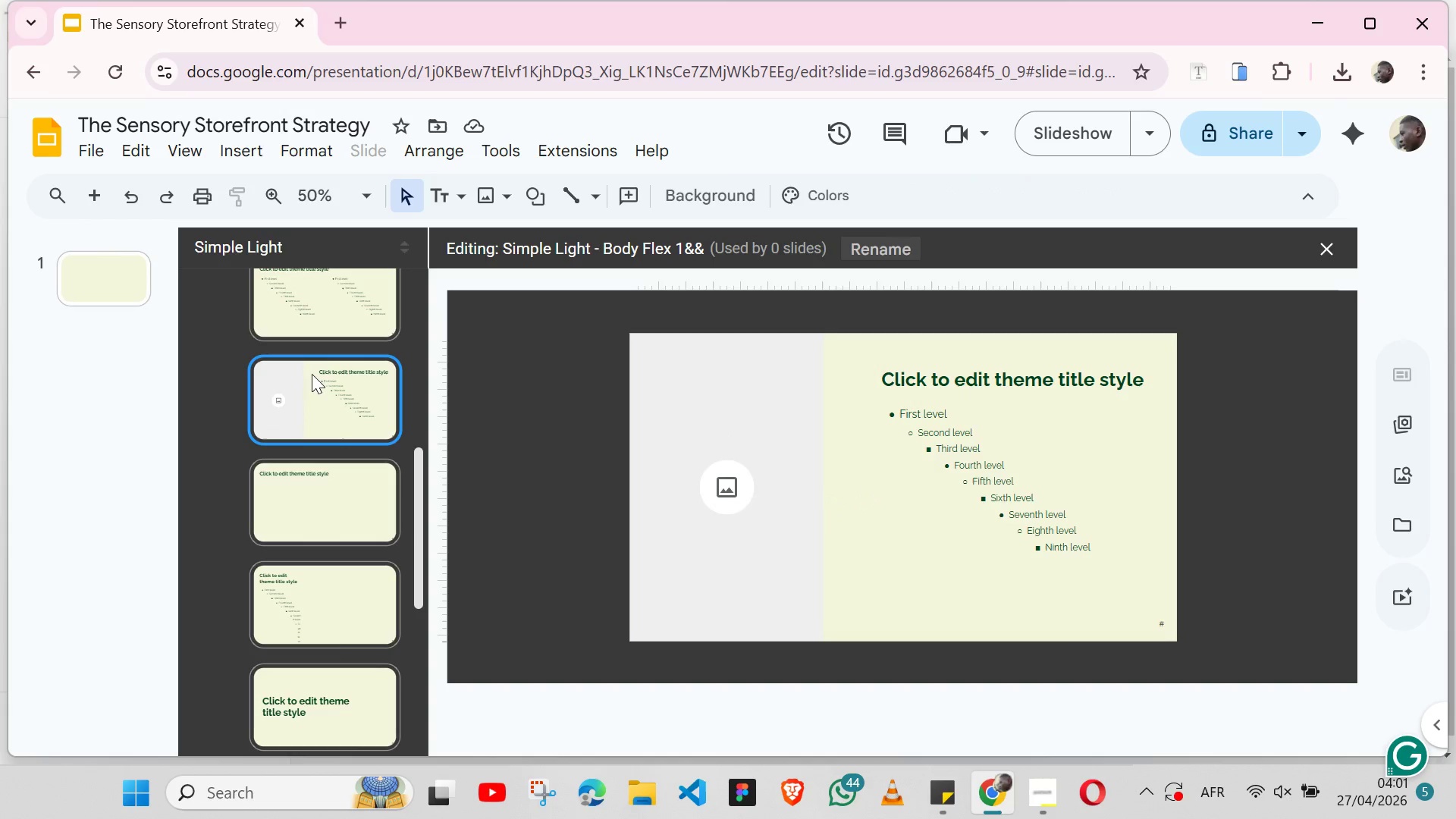 
wait(21.72)
 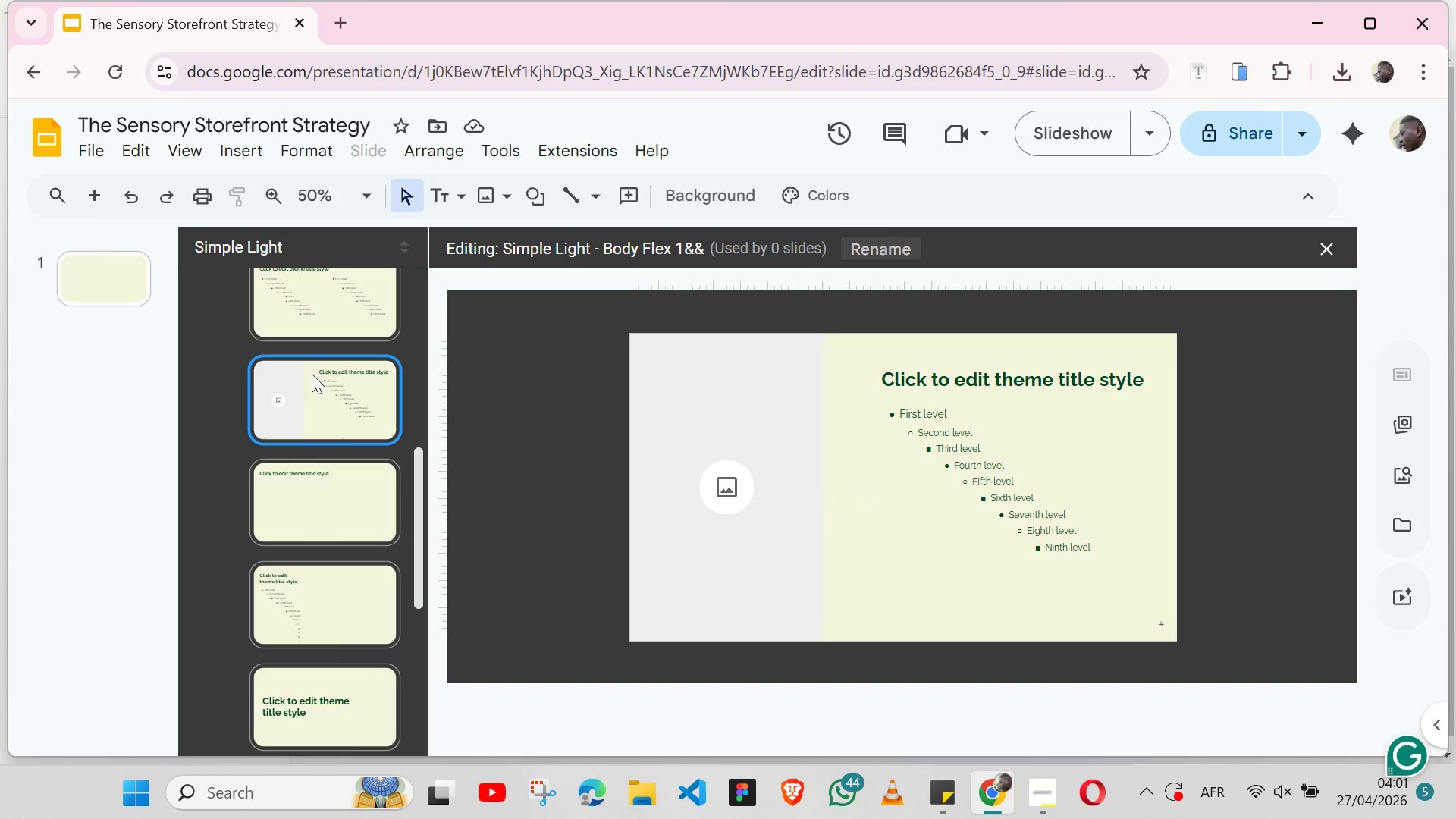 
left_click([667, 453])
 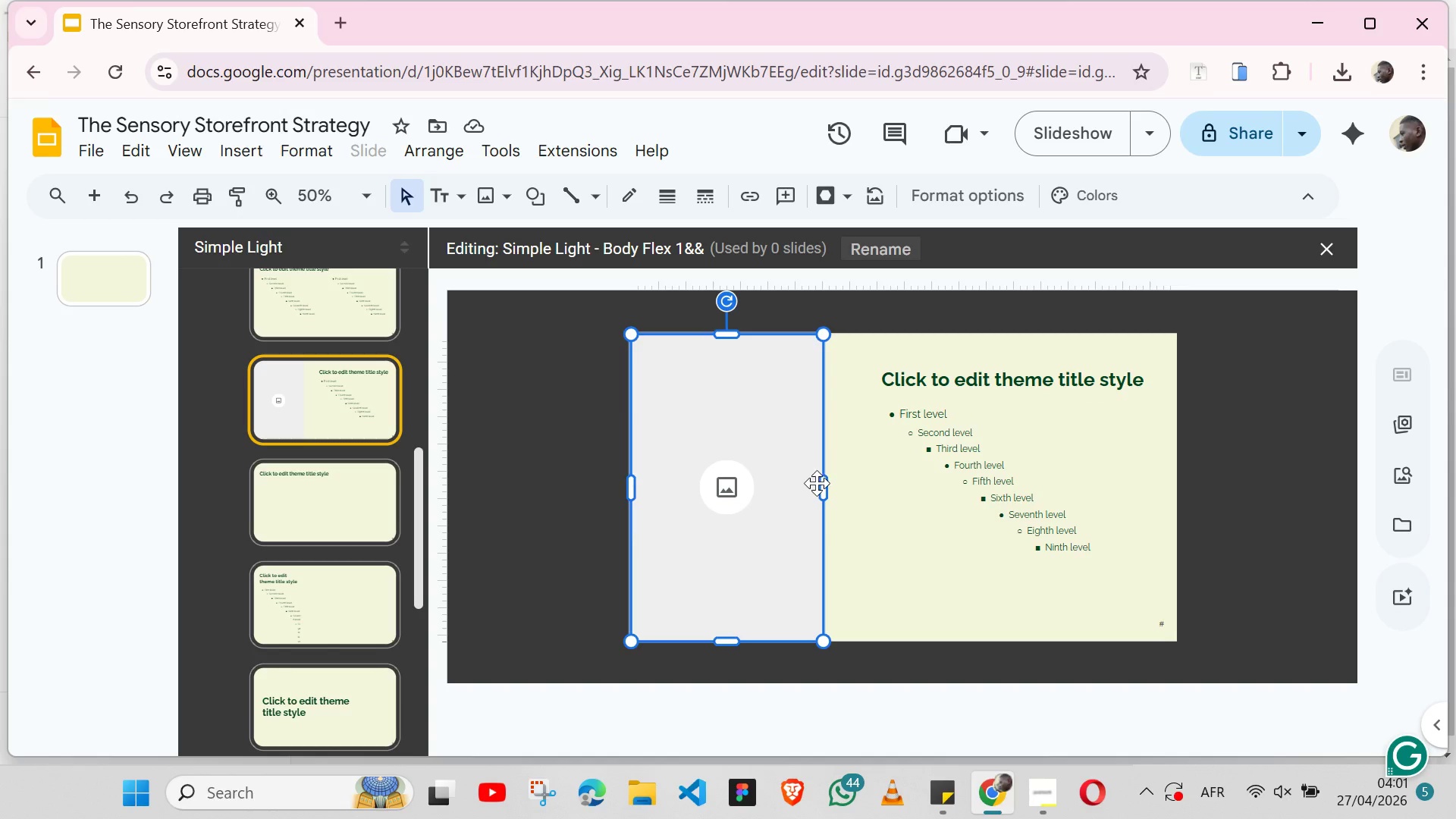 
left_click_drag(start_coordinate=[823, 485], to_coordinate=[849, 482])
 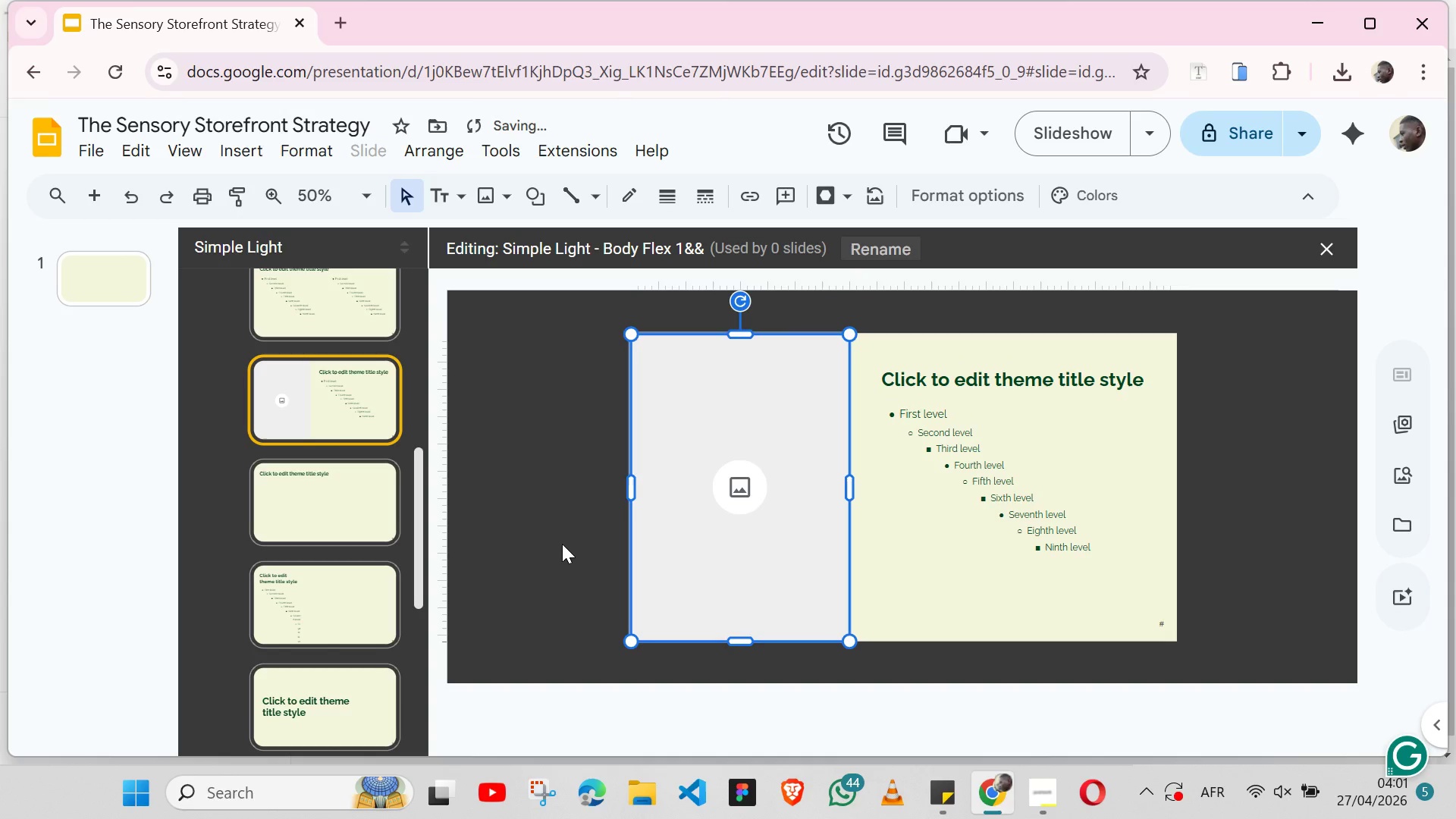 
left_click([559, 544])
 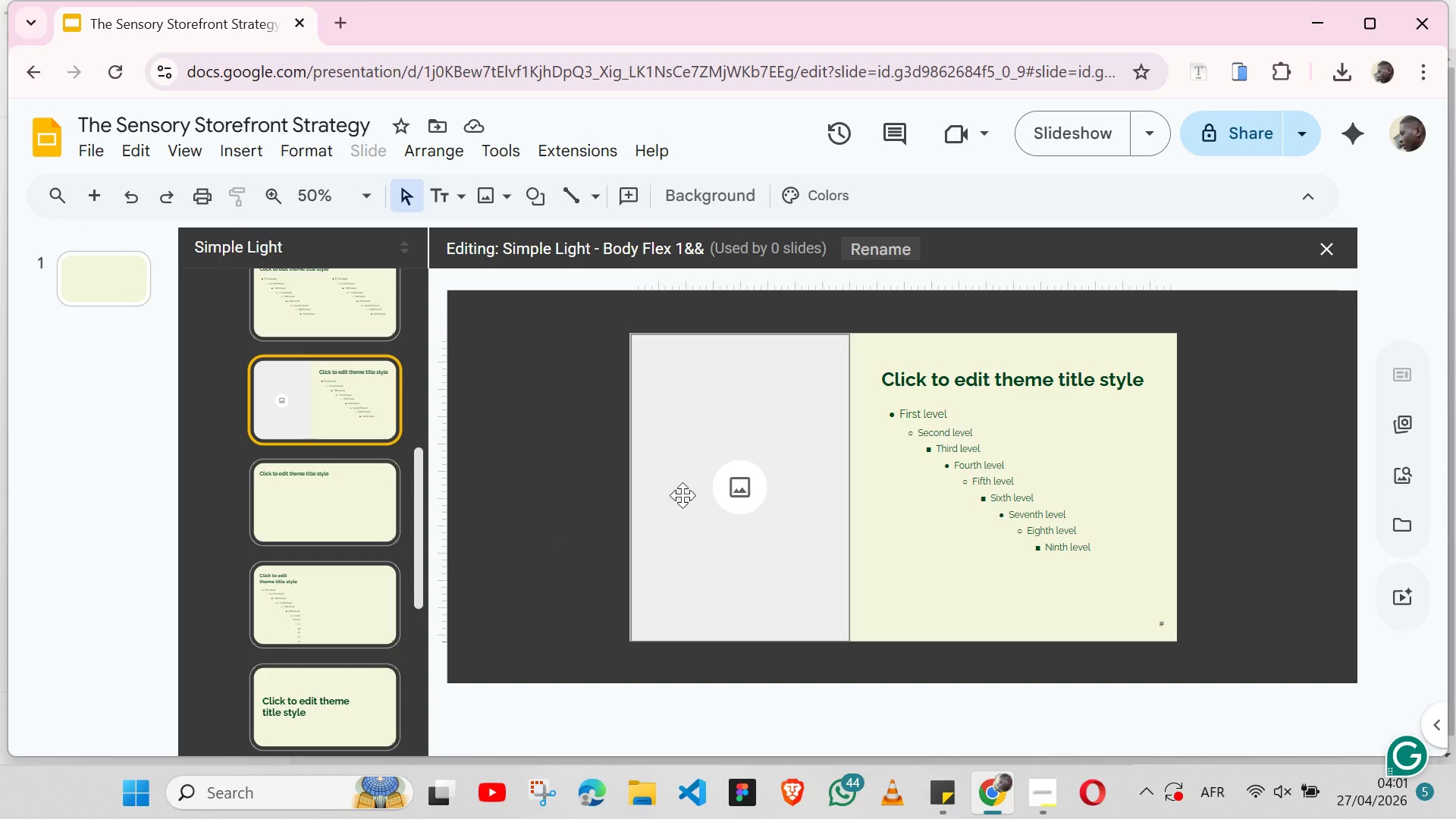 
wait(6.16)
 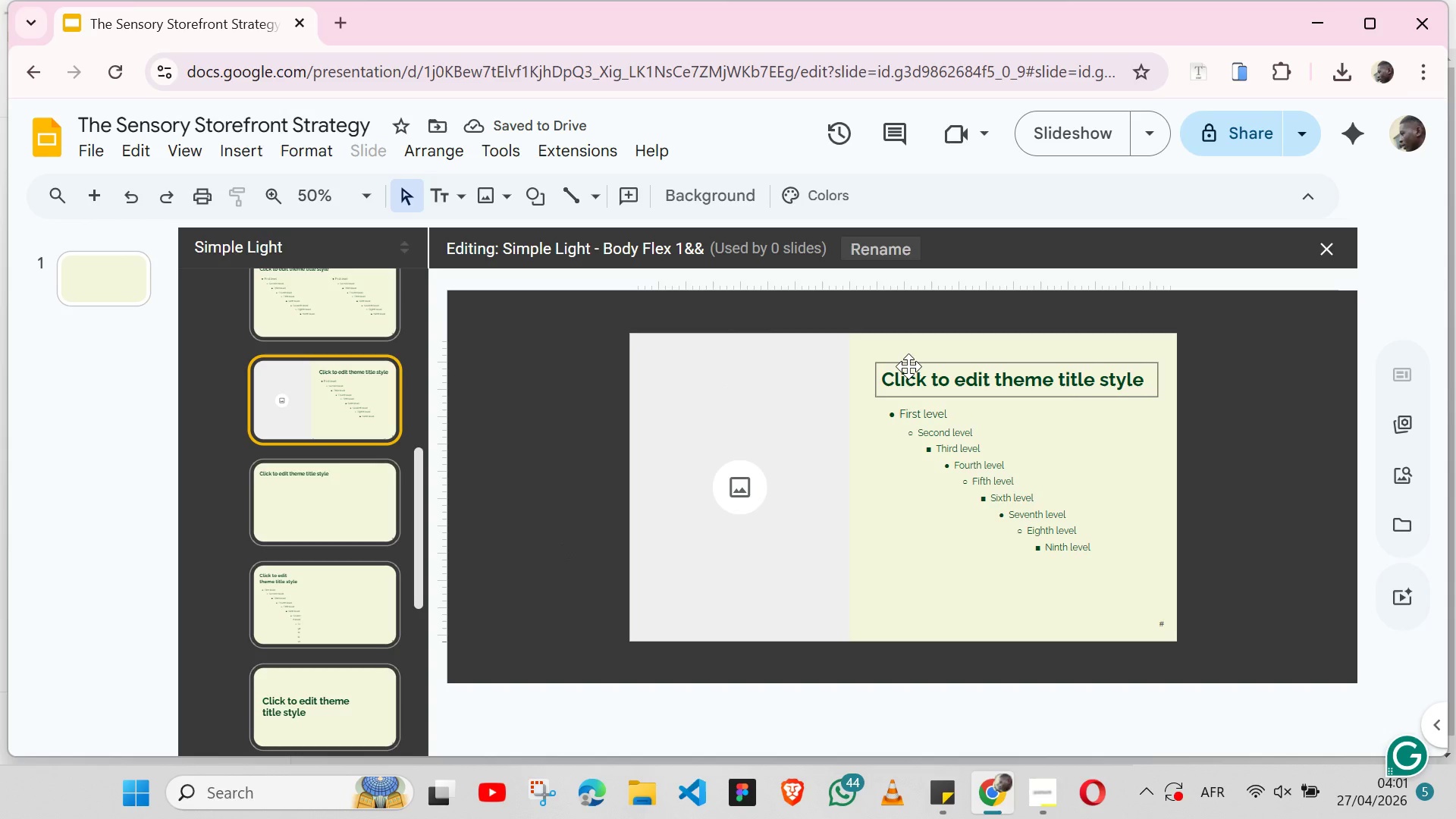 
left_click([565, 513])
 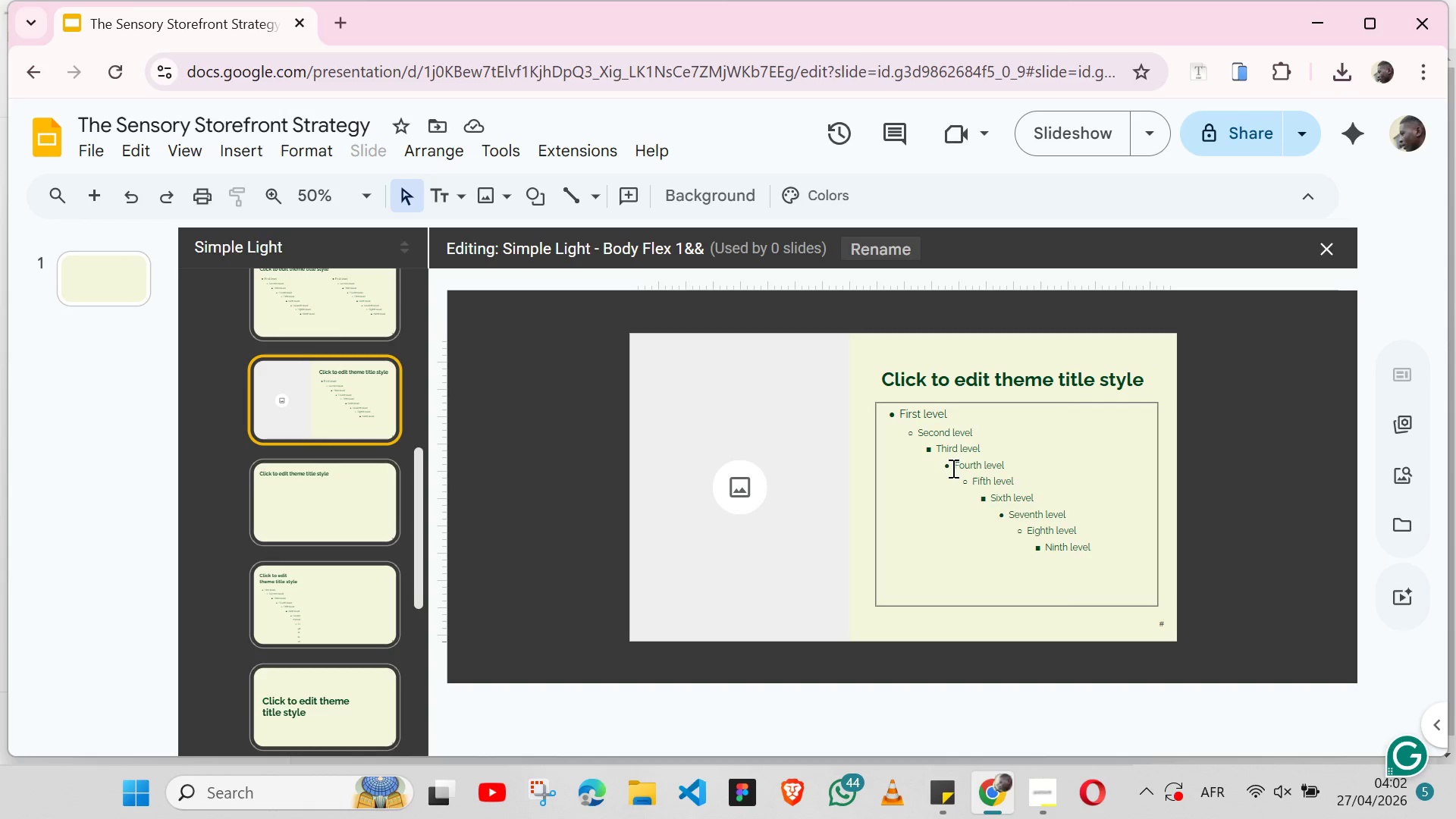 
wait(43.06)
 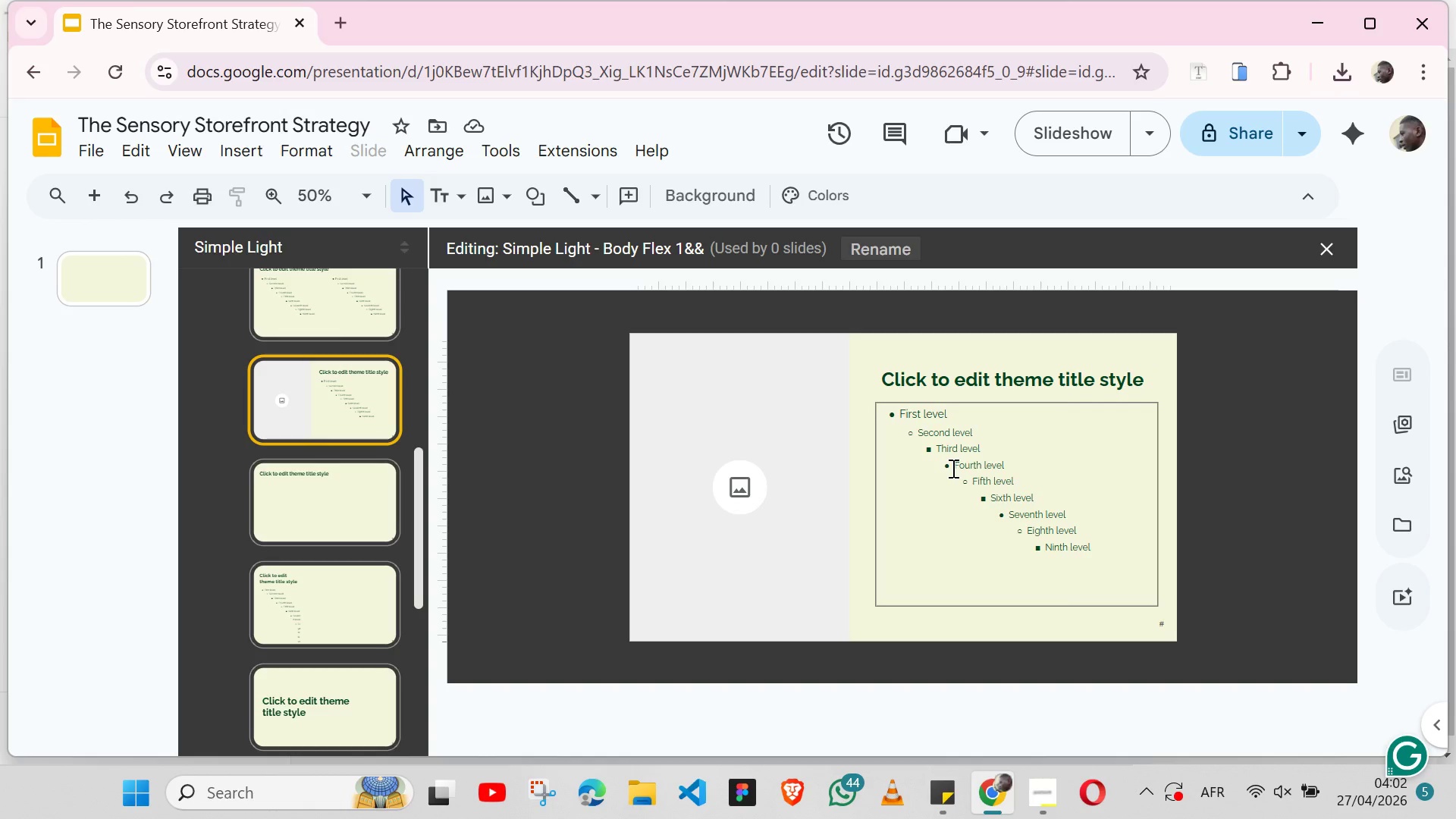 
right_click([309, 406])
 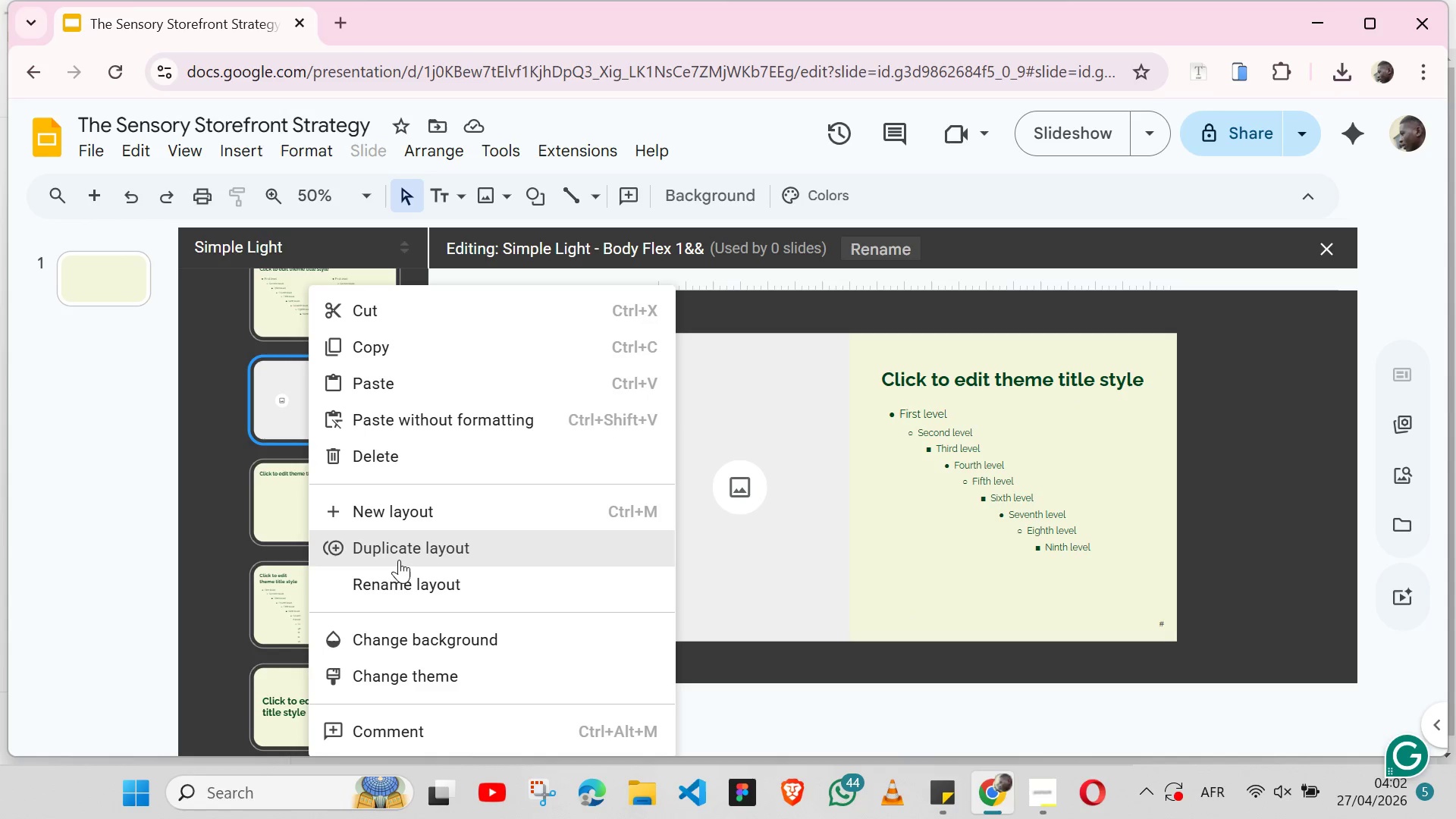 
left_click([399, 560])
 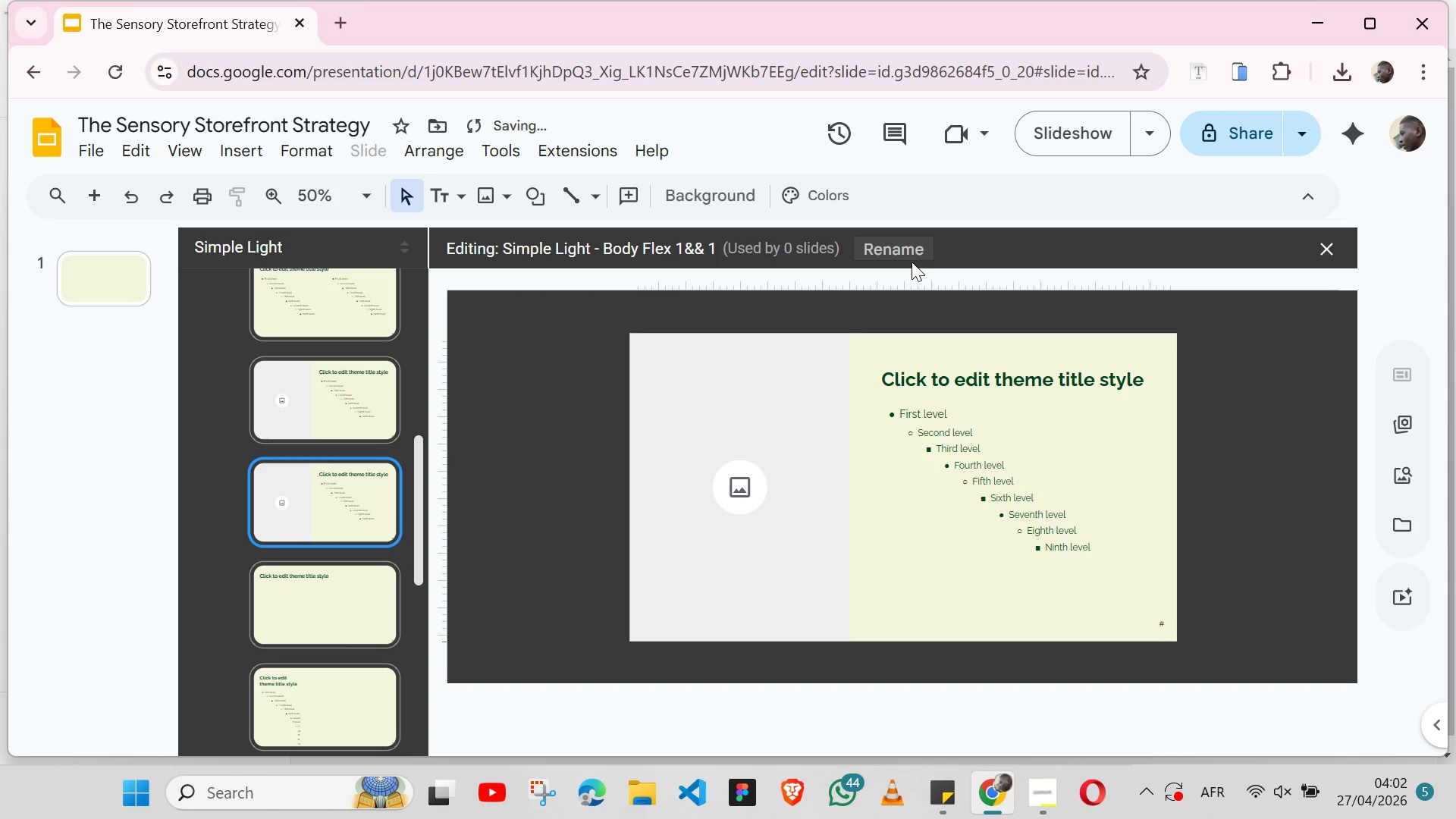 
left_click([915, 249])
 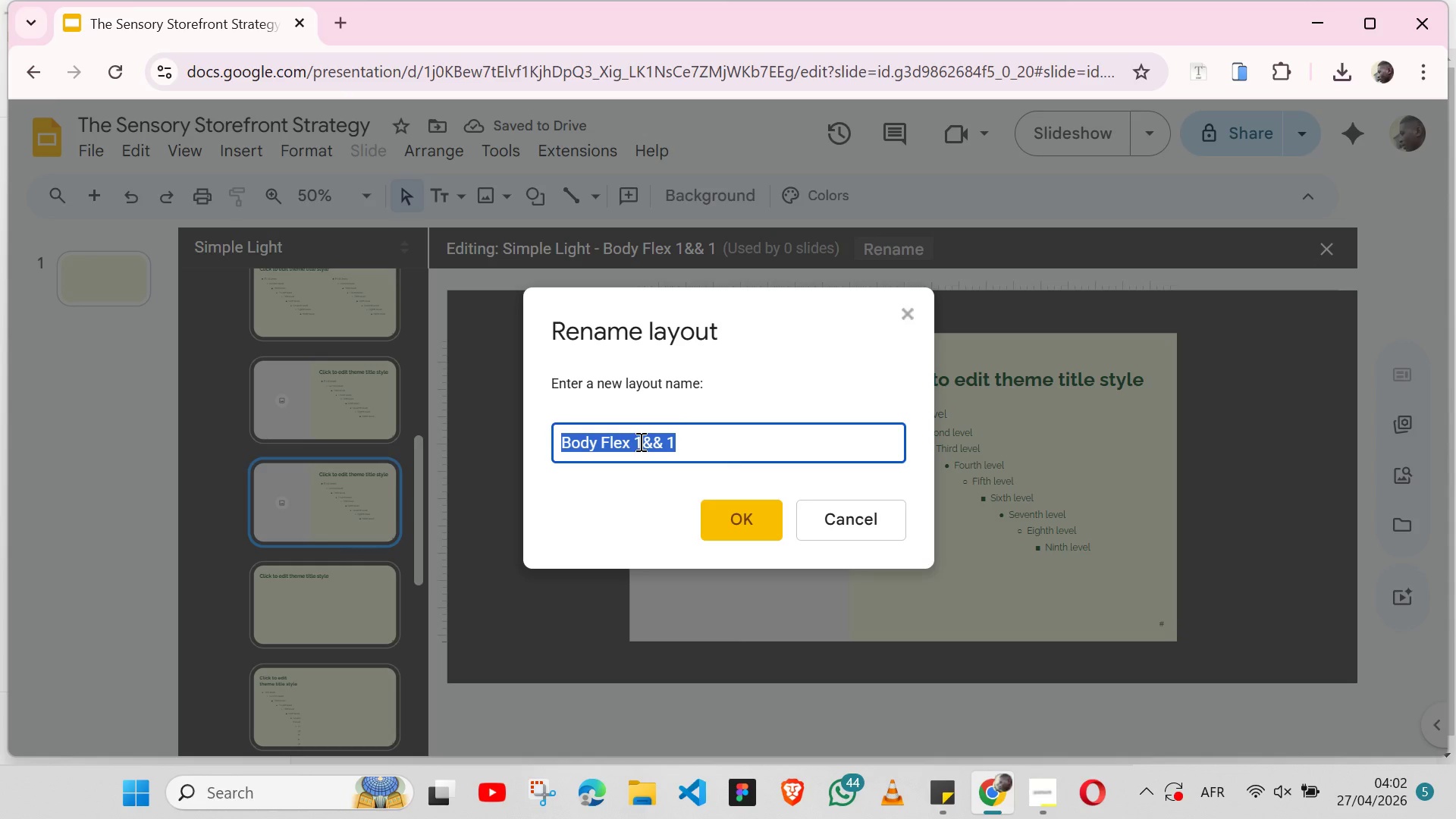 
left_click([644, 443])
 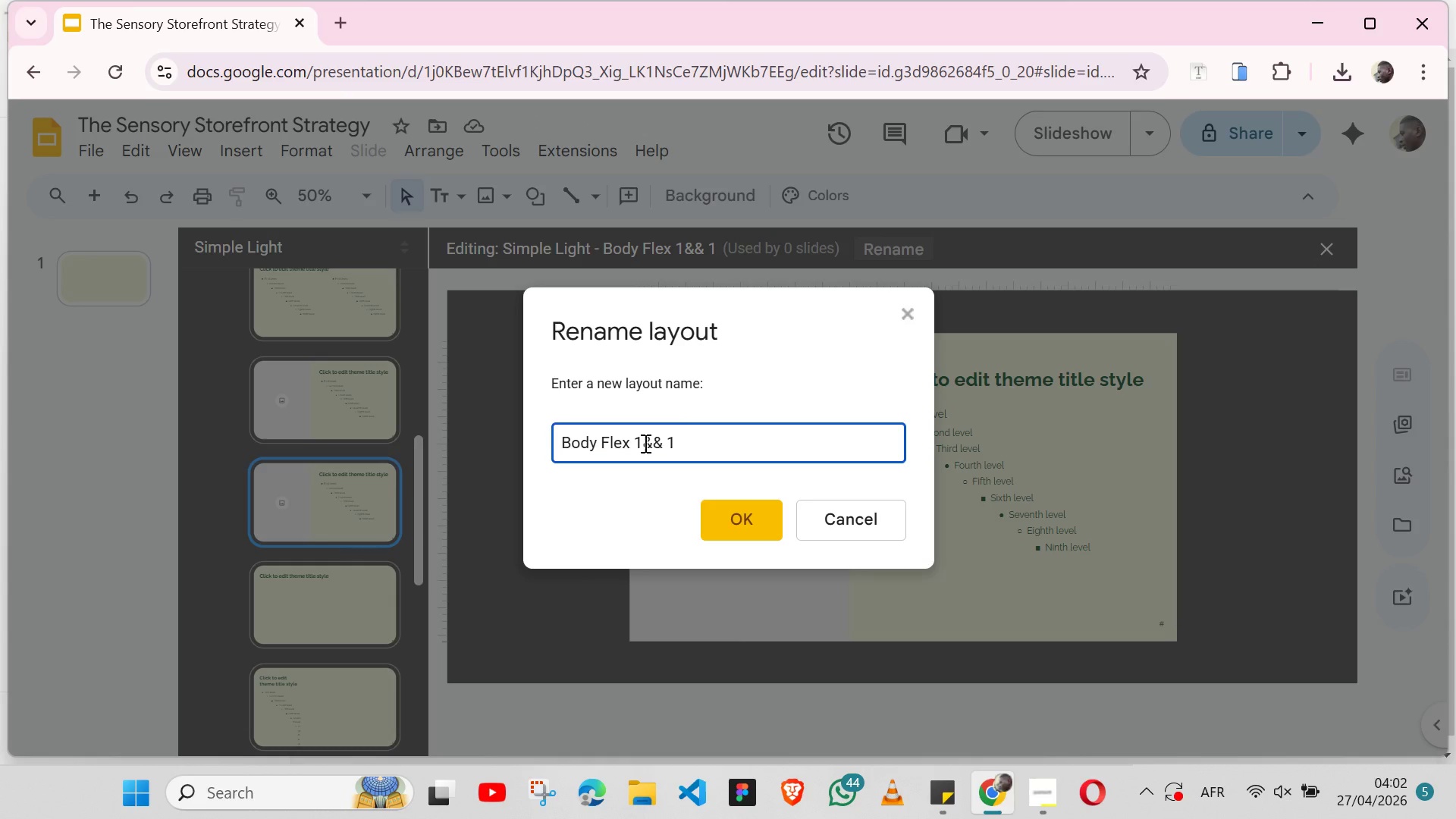 
key(Backspace)
 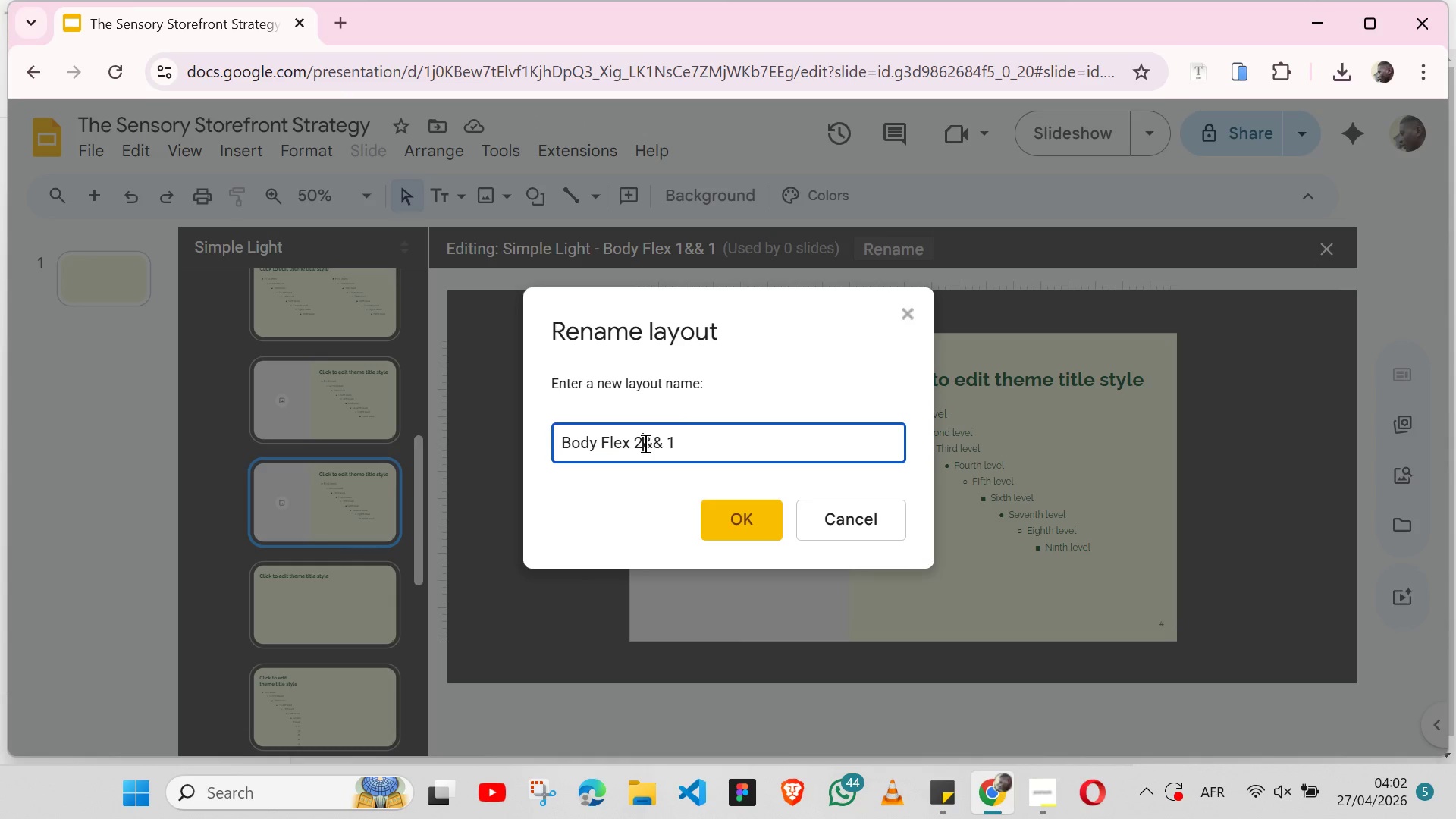 
key(2)
 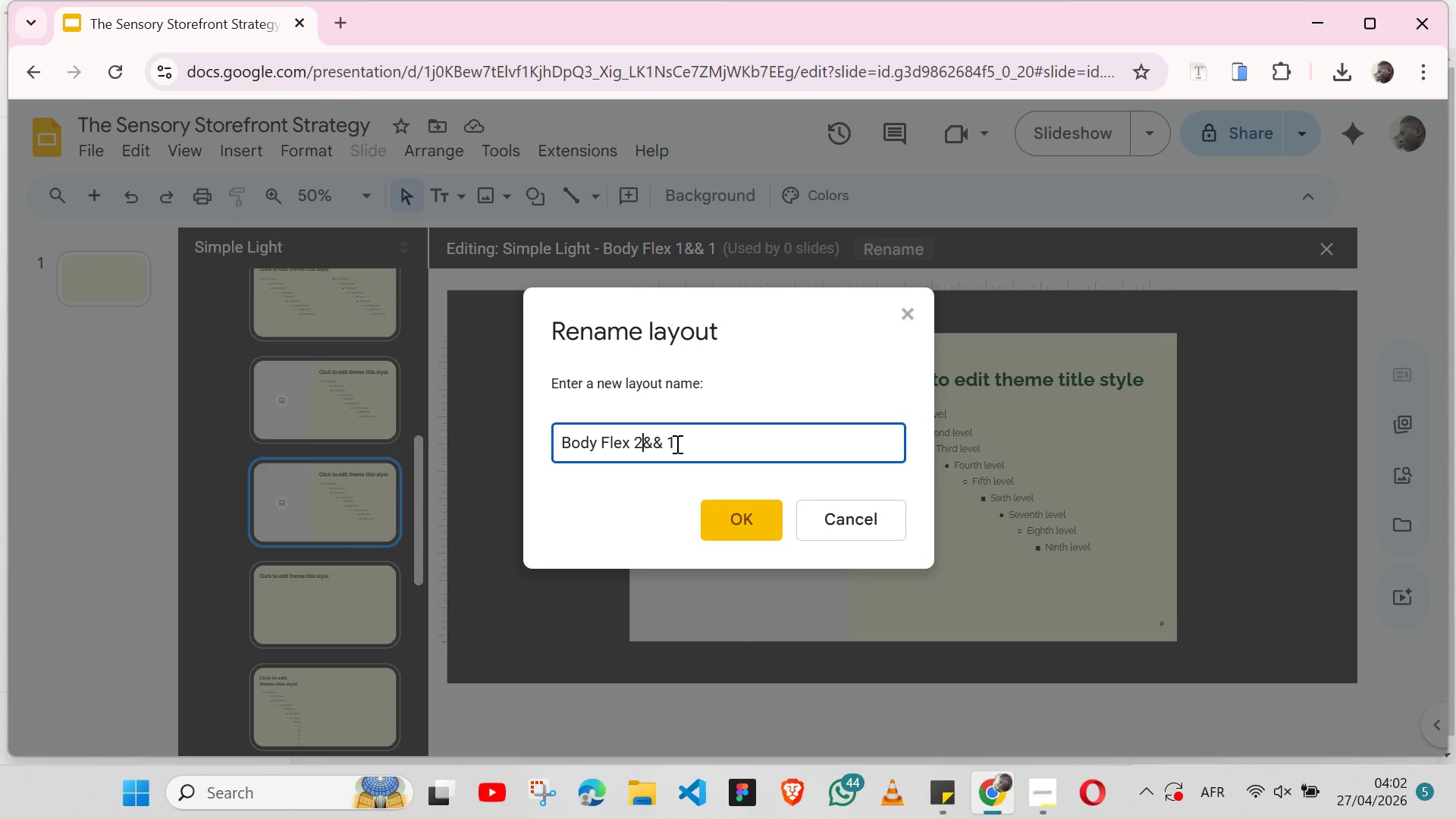 
left_click([676, 444])
 